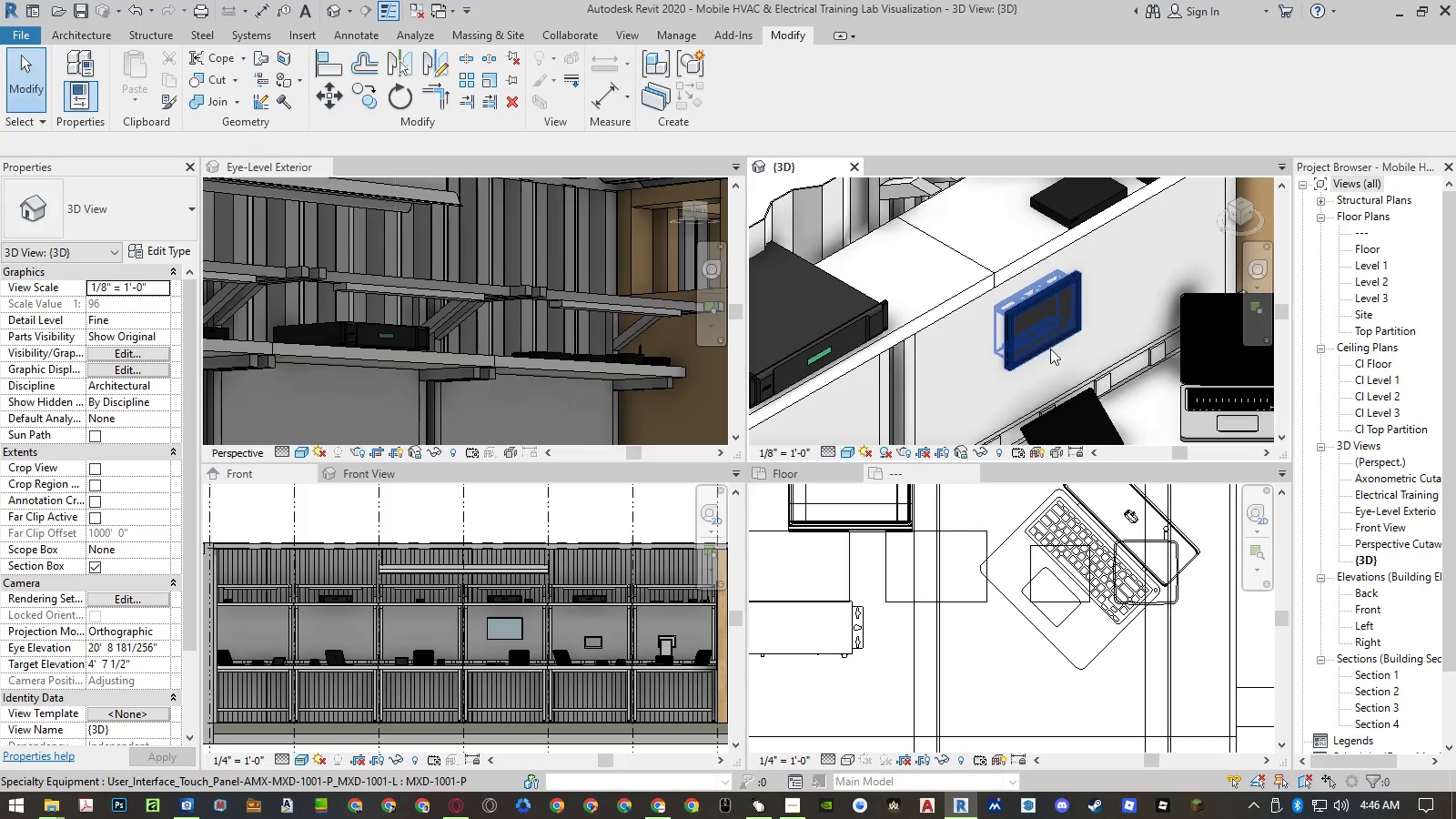 
scroll: coordinate [1065, 341], scroll_direction: up, amount: 5.0
 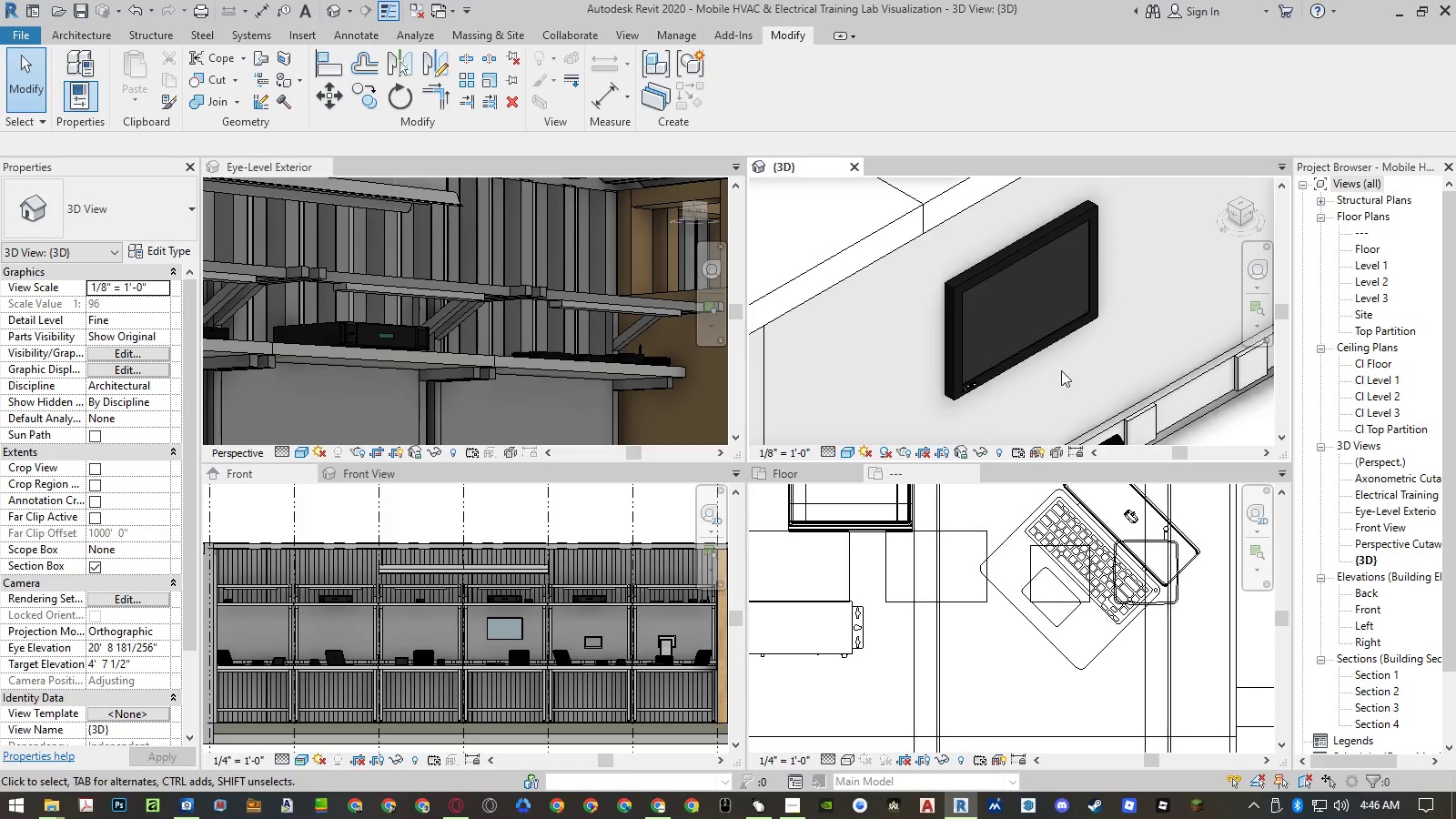 
scroll: coordinate [1119, 288], scroll_direction: down, amount: 1.0
 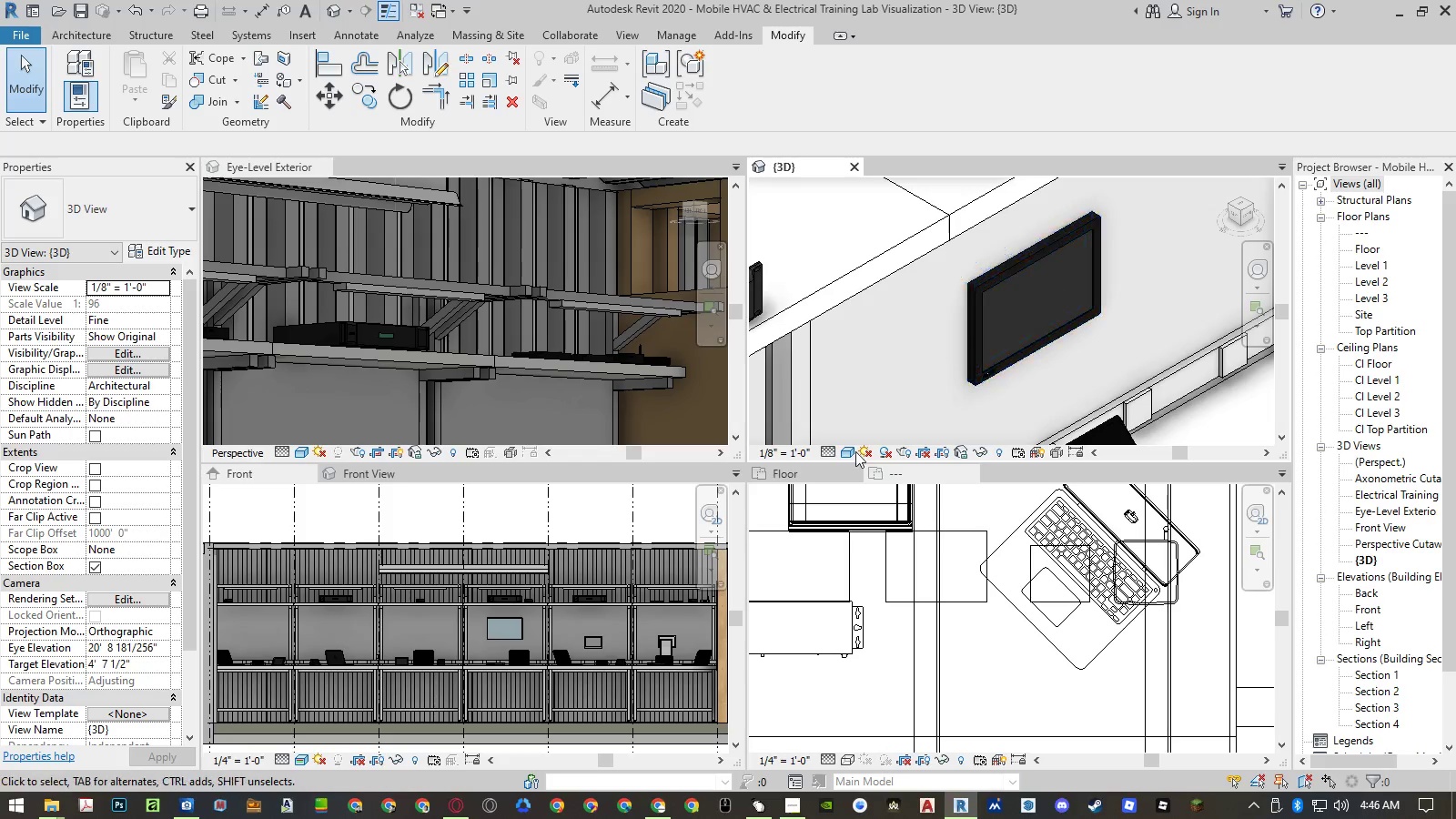 
mouse_move([848, 450])
 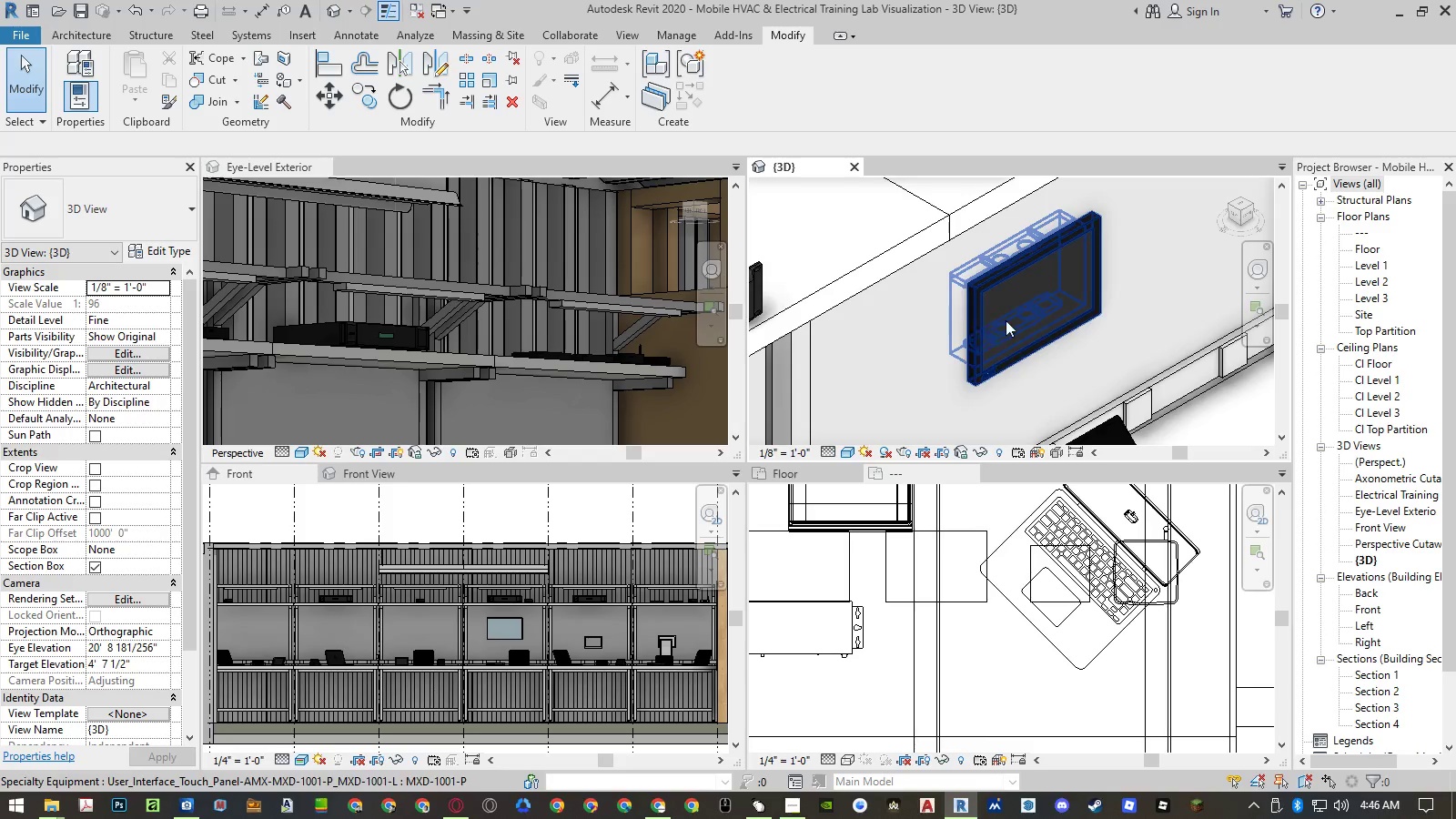 
scroll: coordinate [1087, 287], scroll_direction: down, amount: 8.0
 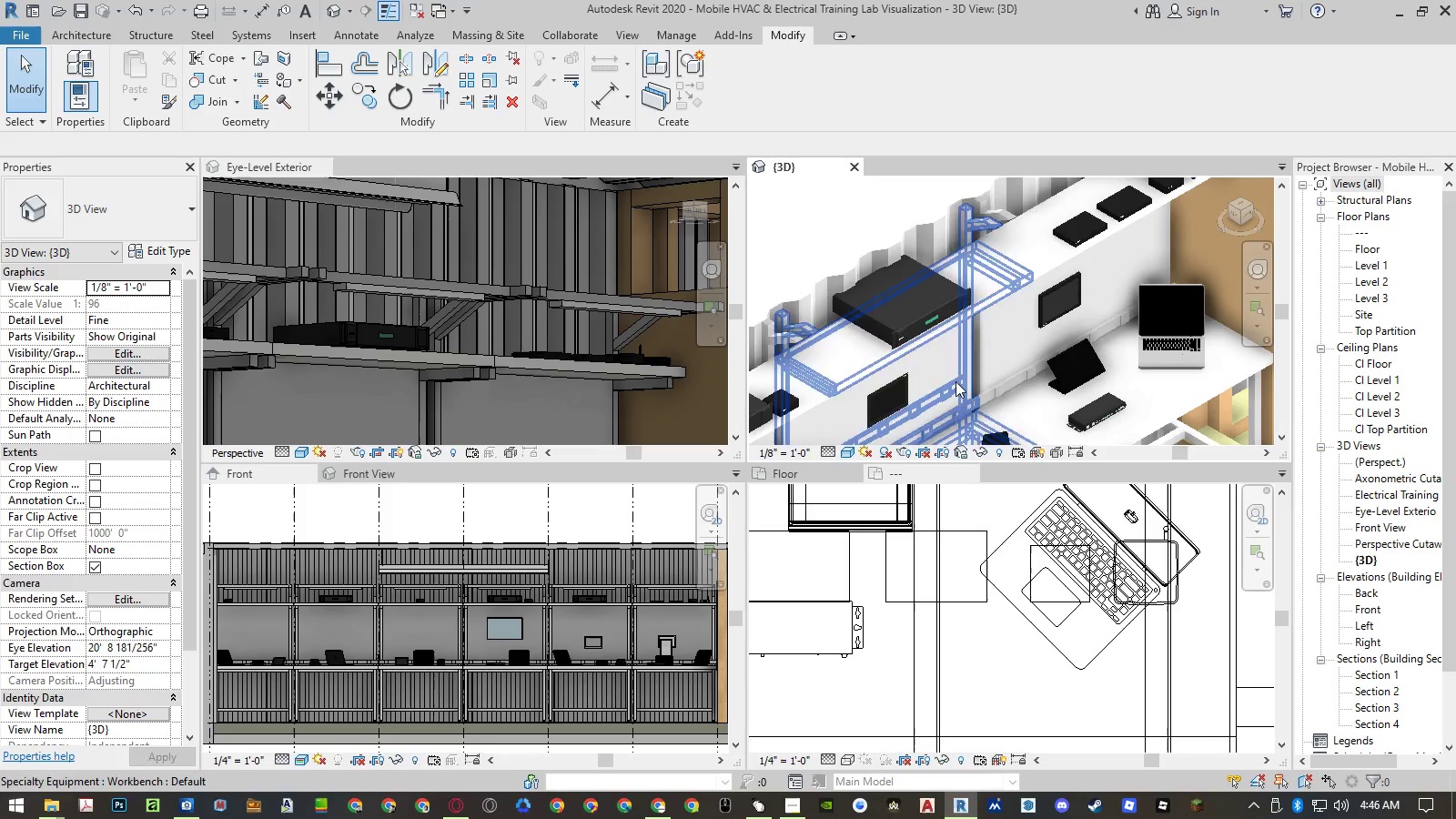 
scroll: coordinate [937, 397], scroll_direction: up, amount: 5.0
 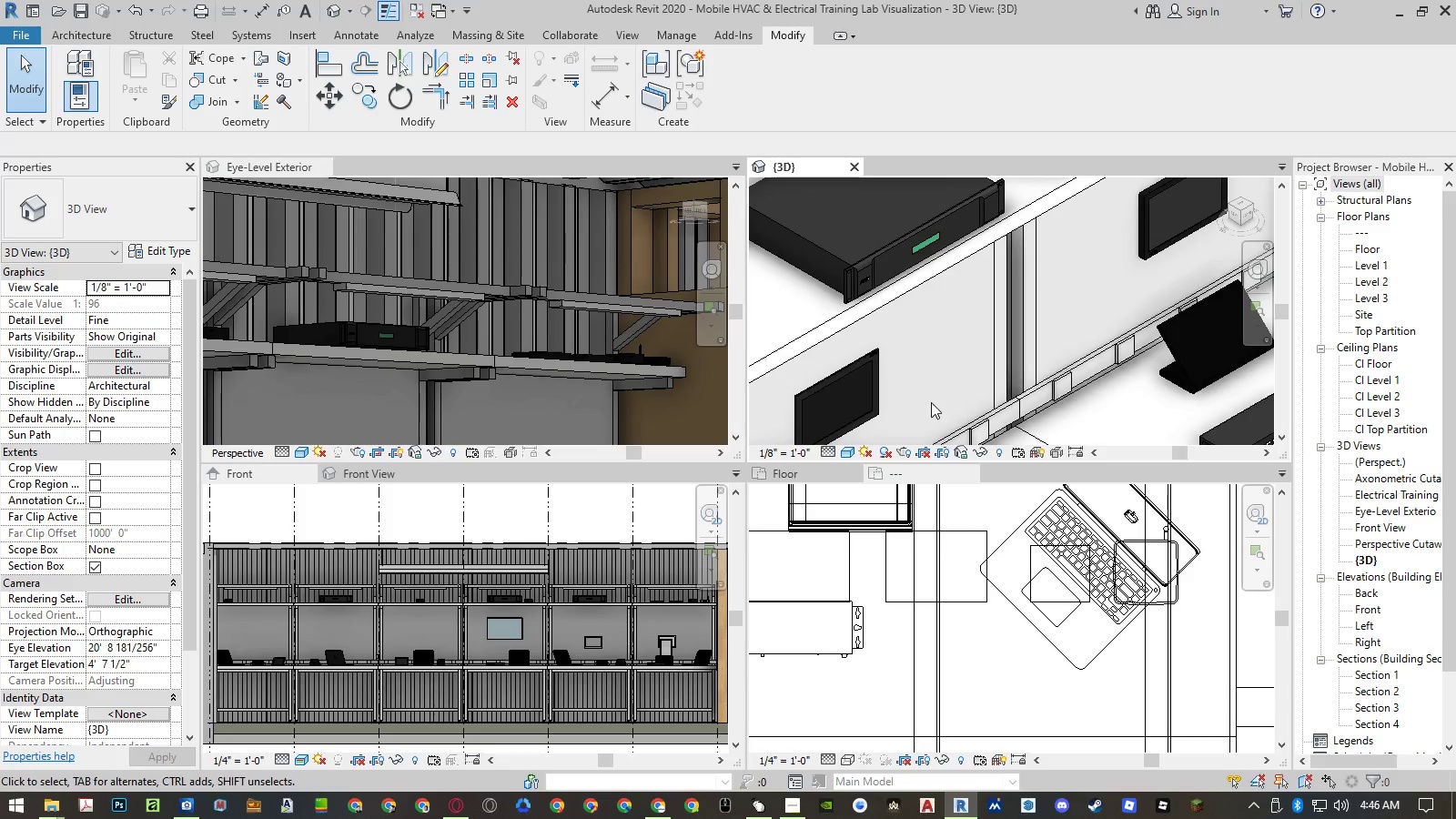 
scroll: coordinate [913, 359], scroll_direction: down, amount: 1.0
 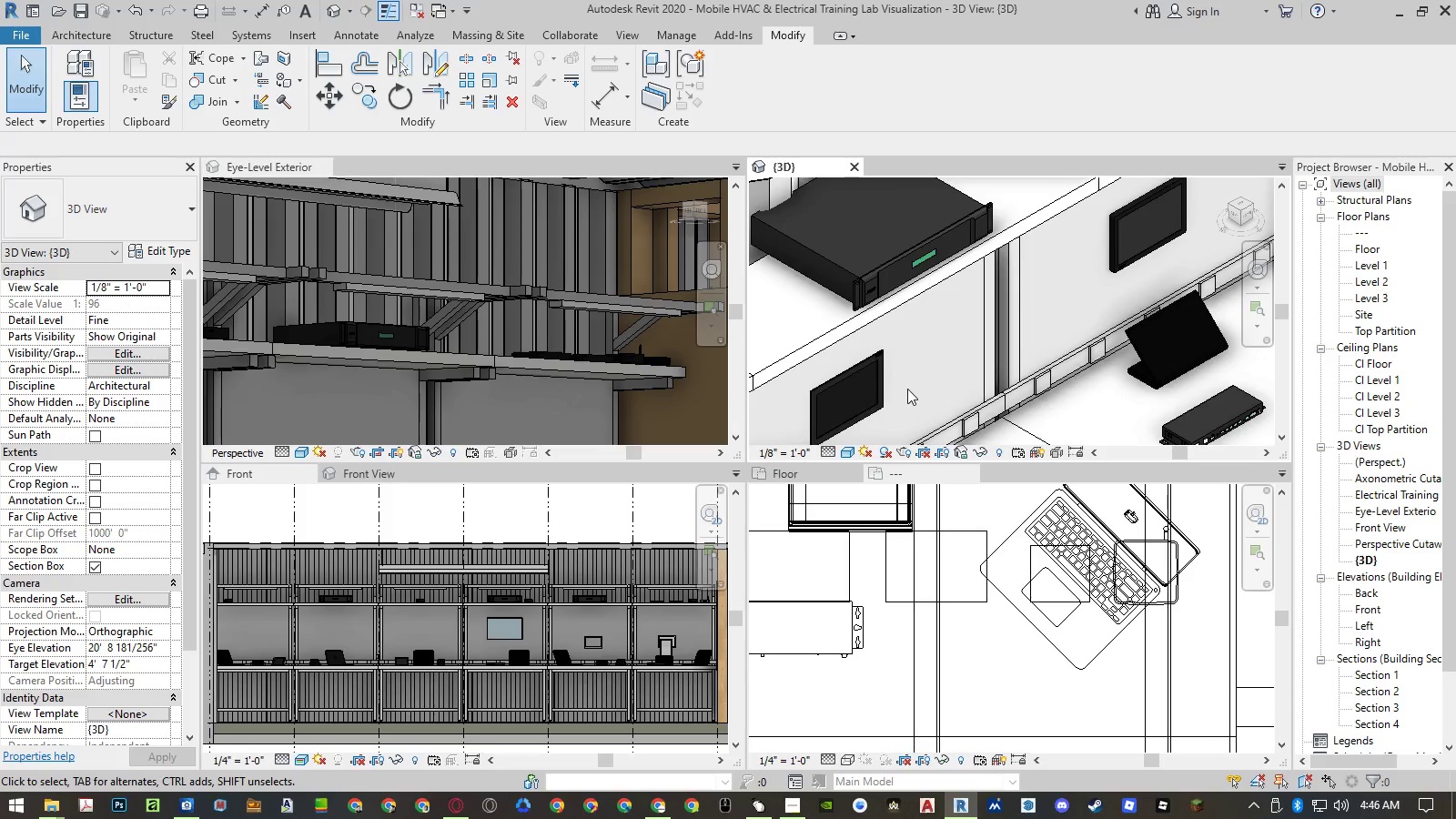 
scroll: coordinate [869, 351], scroll_direction: up, amount: 9.0
 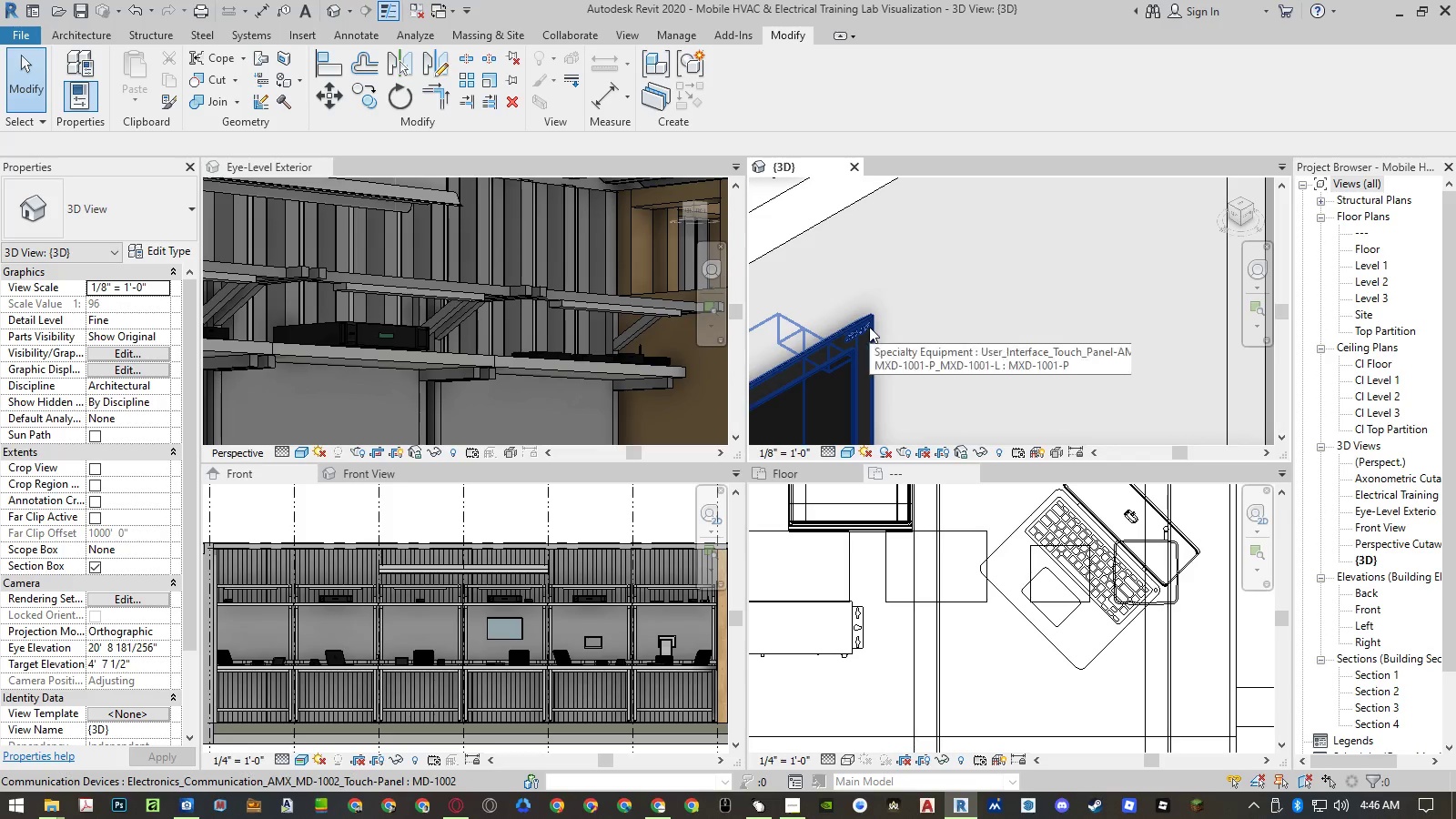 
left_click([870, 327])
 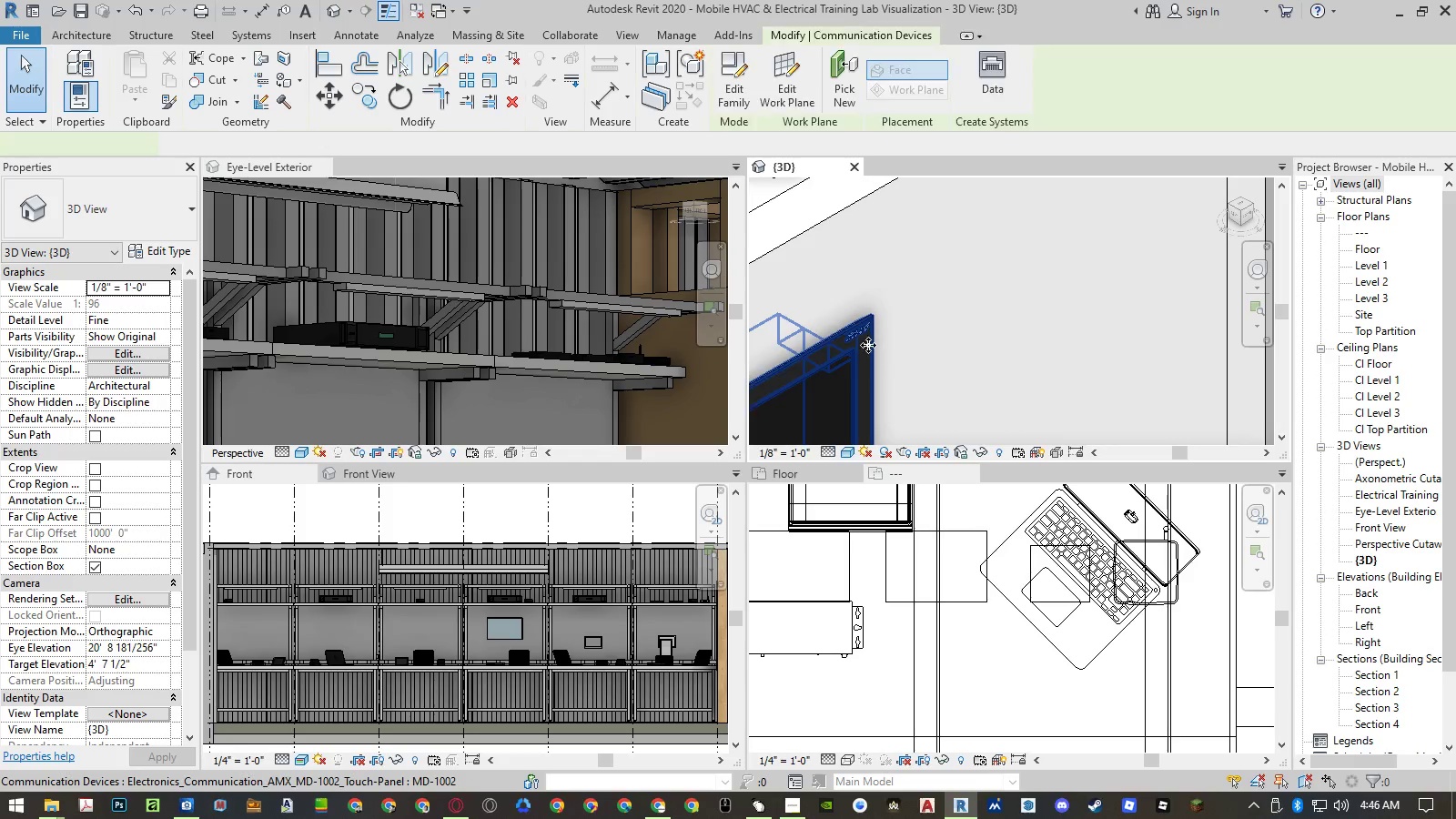 
key(Delete)
 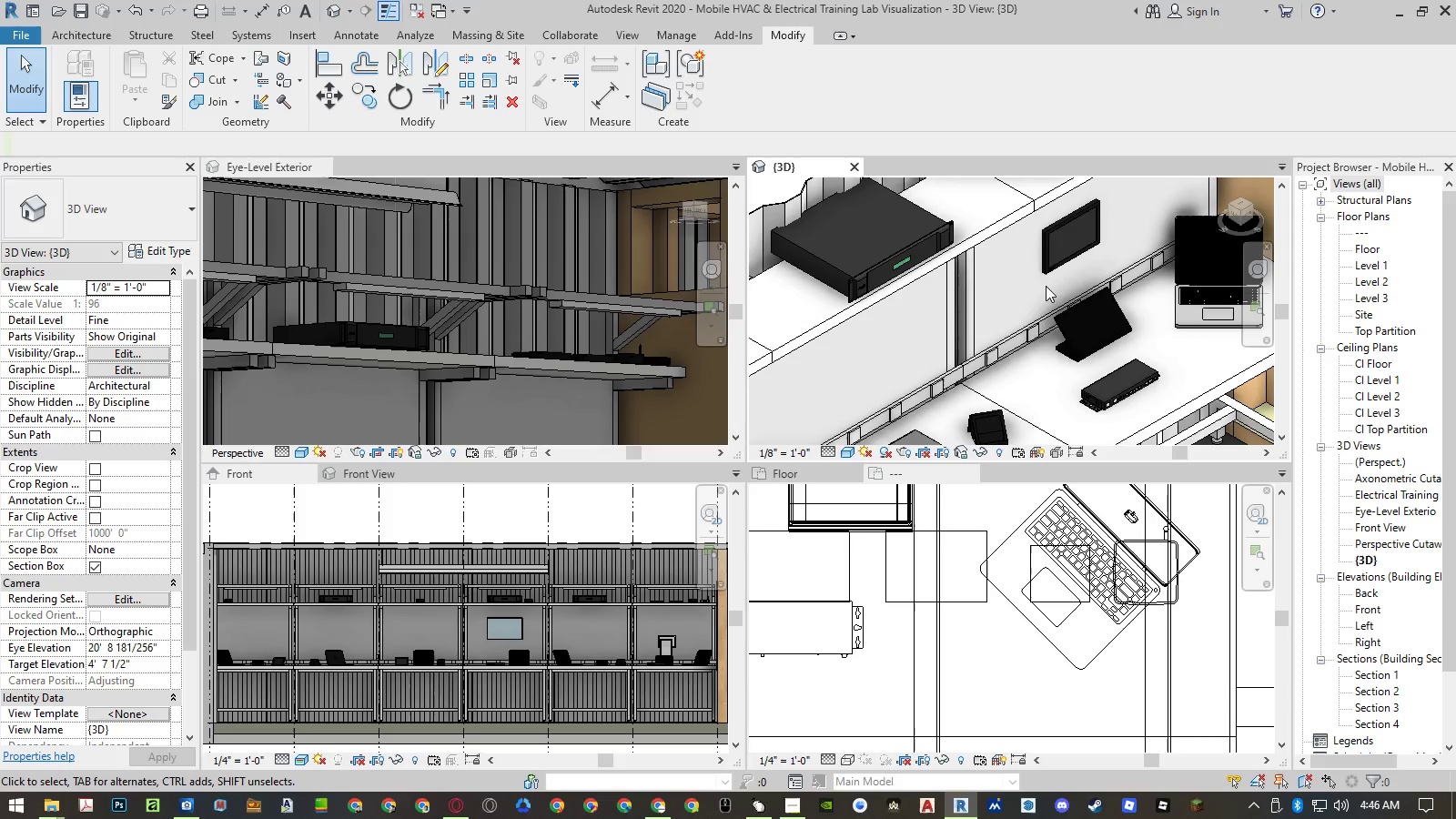 
scroll: coordinate [871, 334], scroll_direction: down, amount: 11.0
 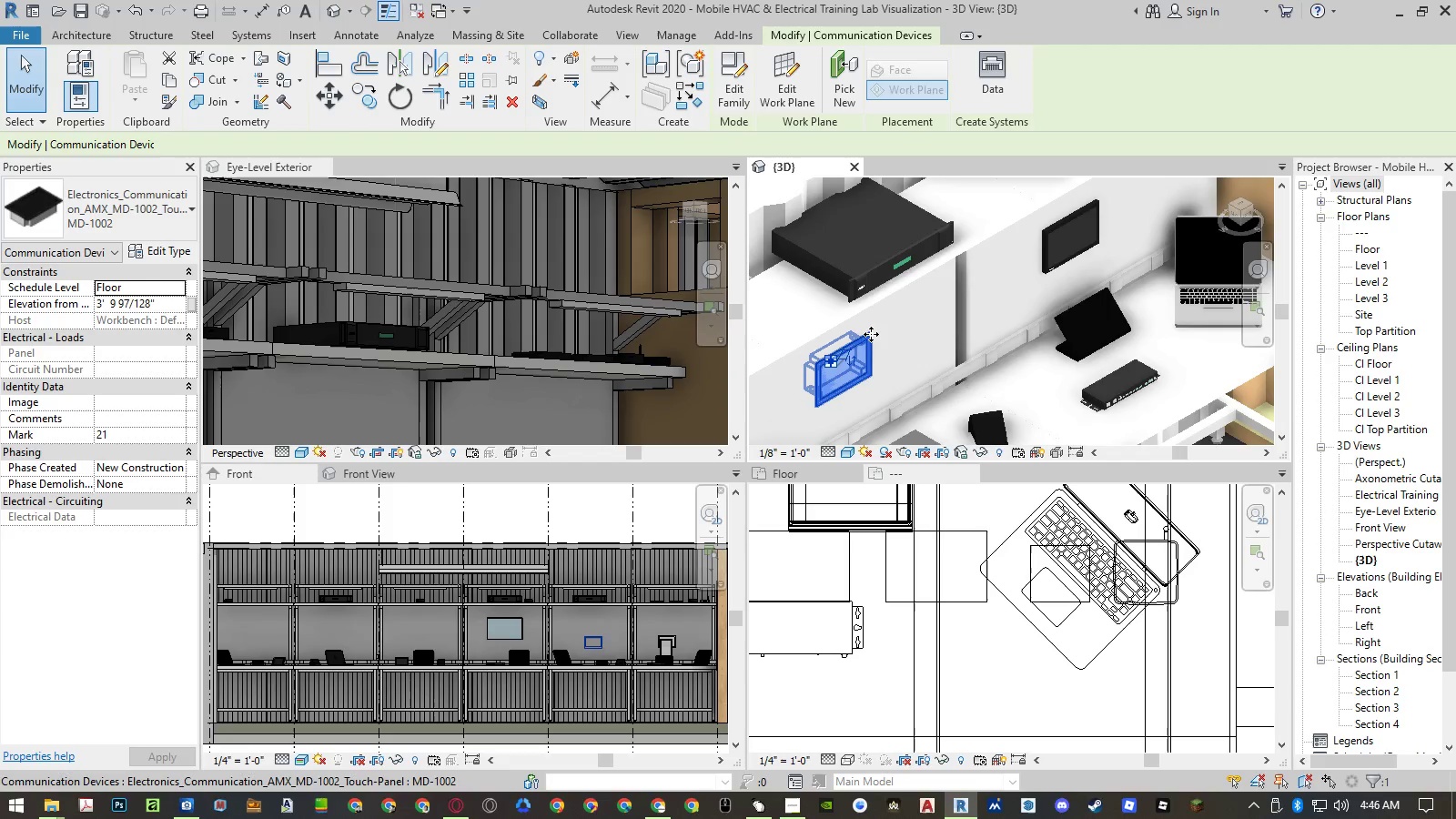 
key(Control+Z)
 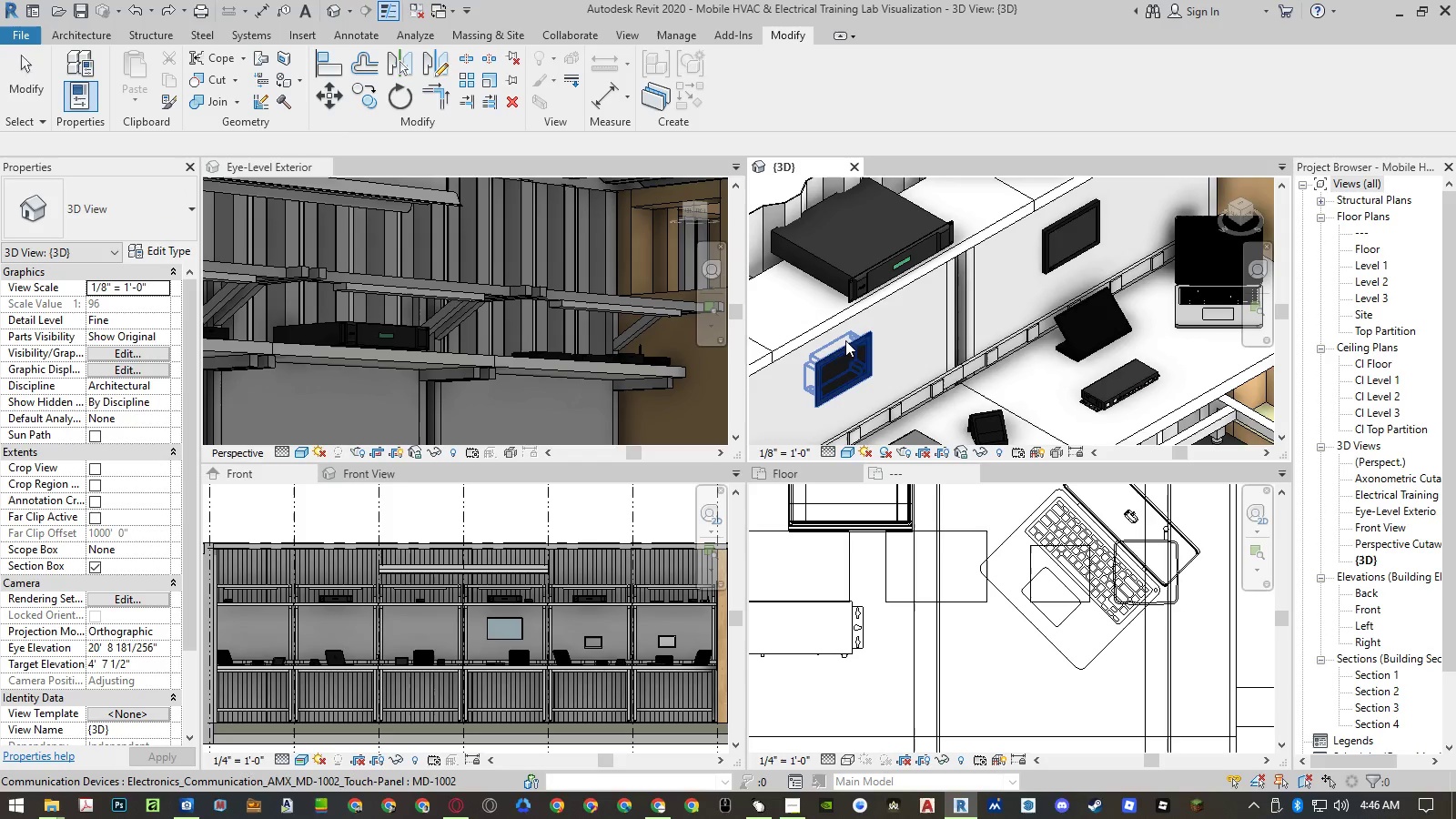 
left_click([844, 346])
 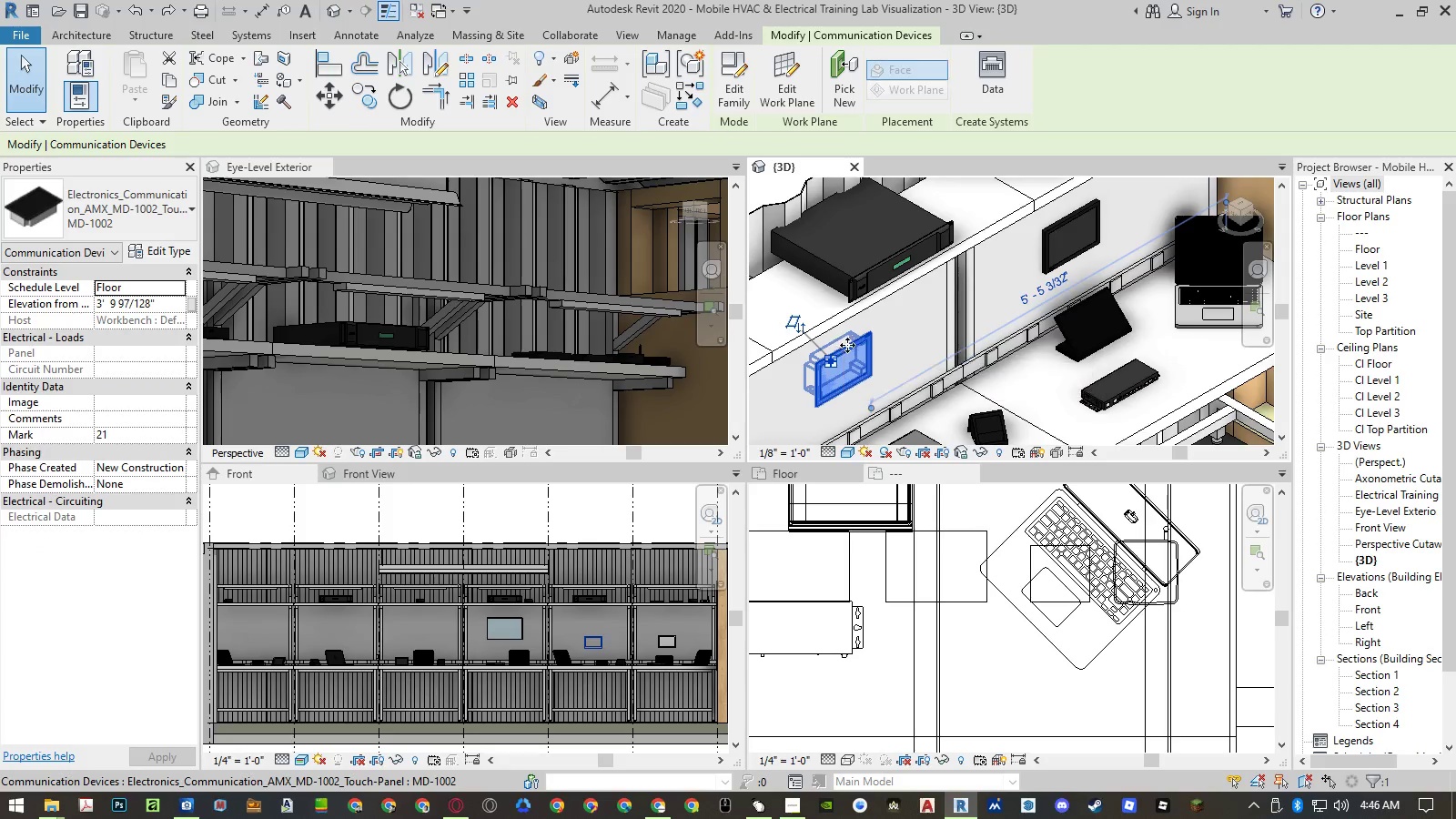 
key(Space)
 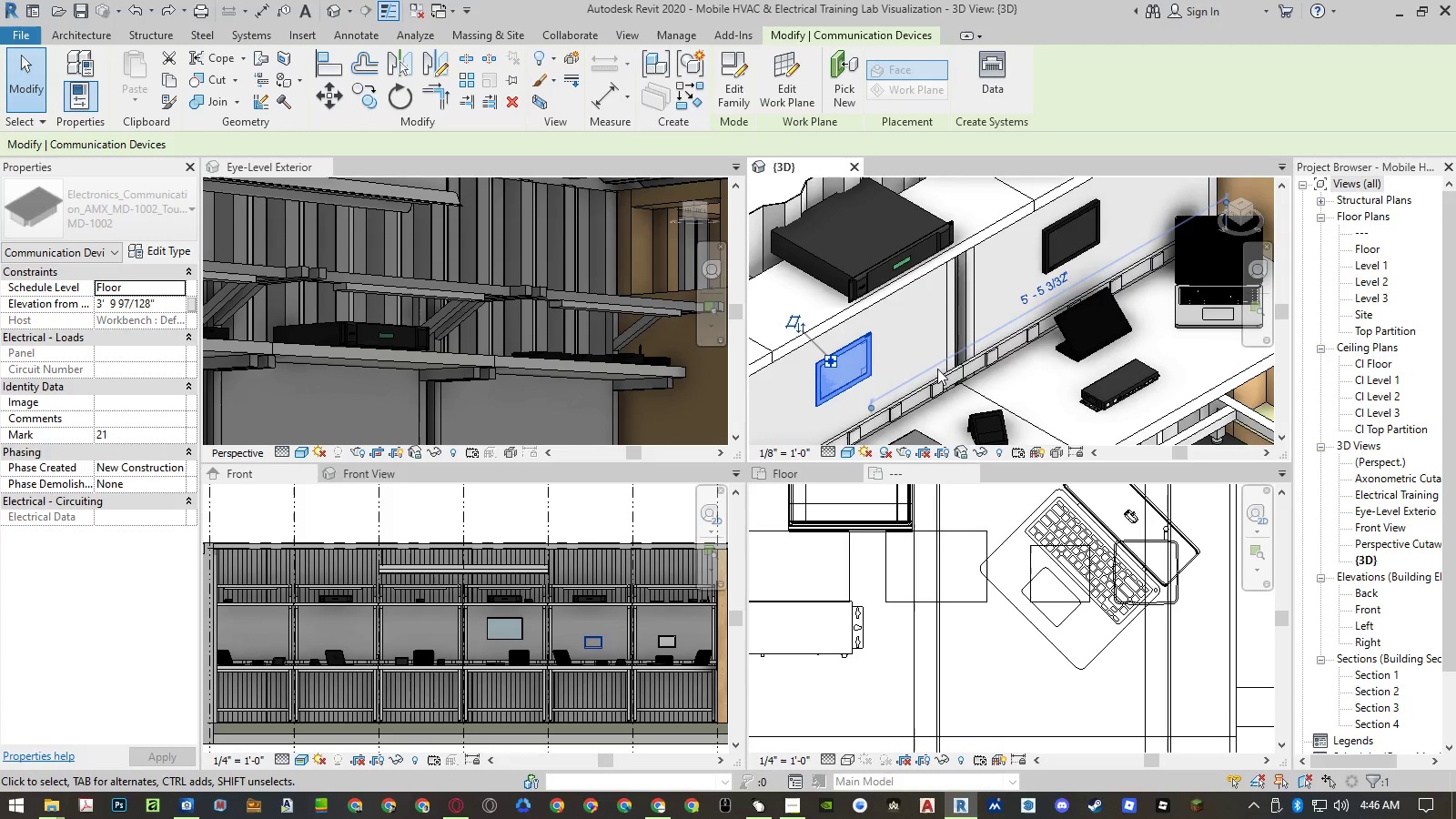 
key(Space)
 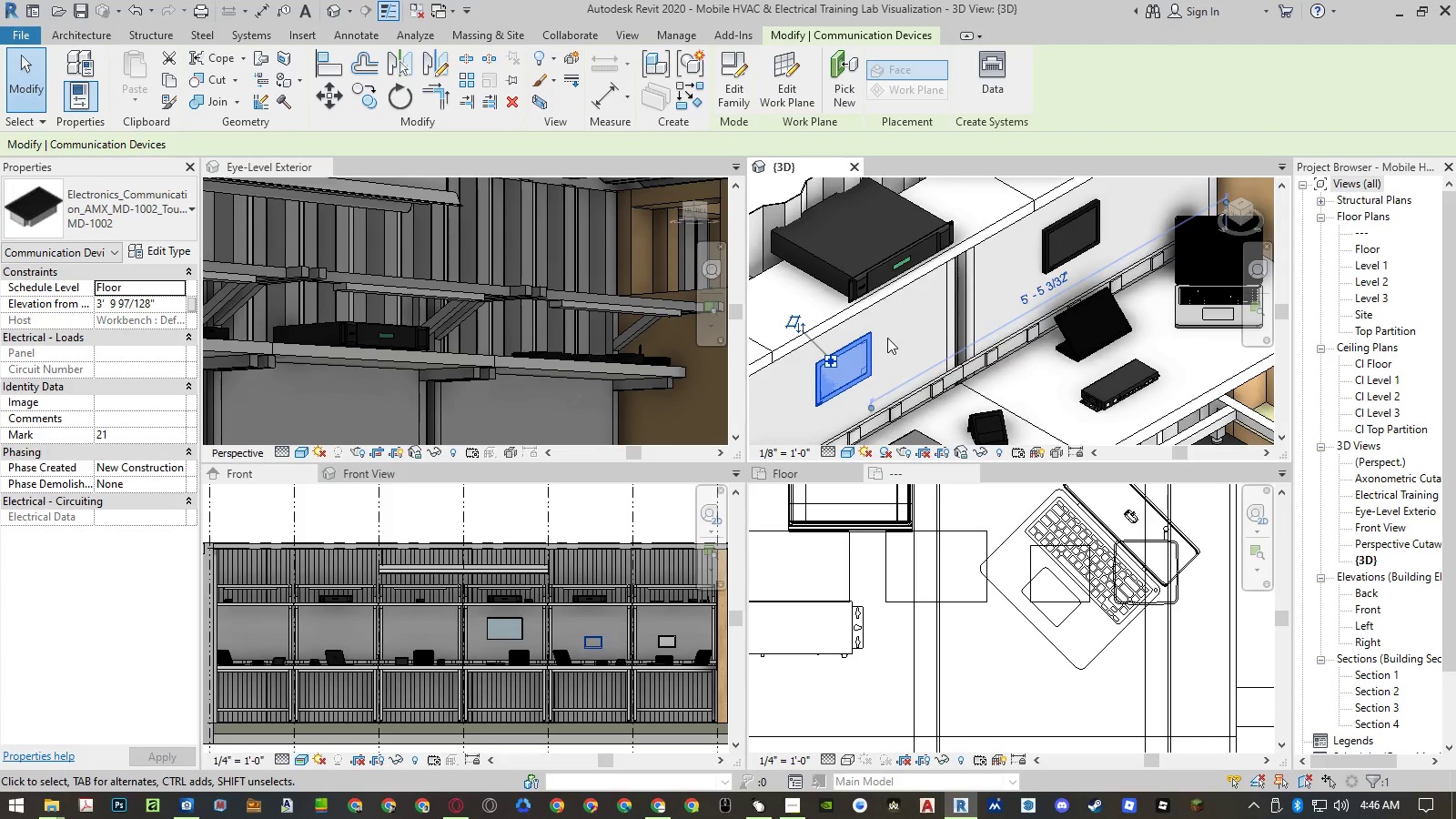 
type(co )
 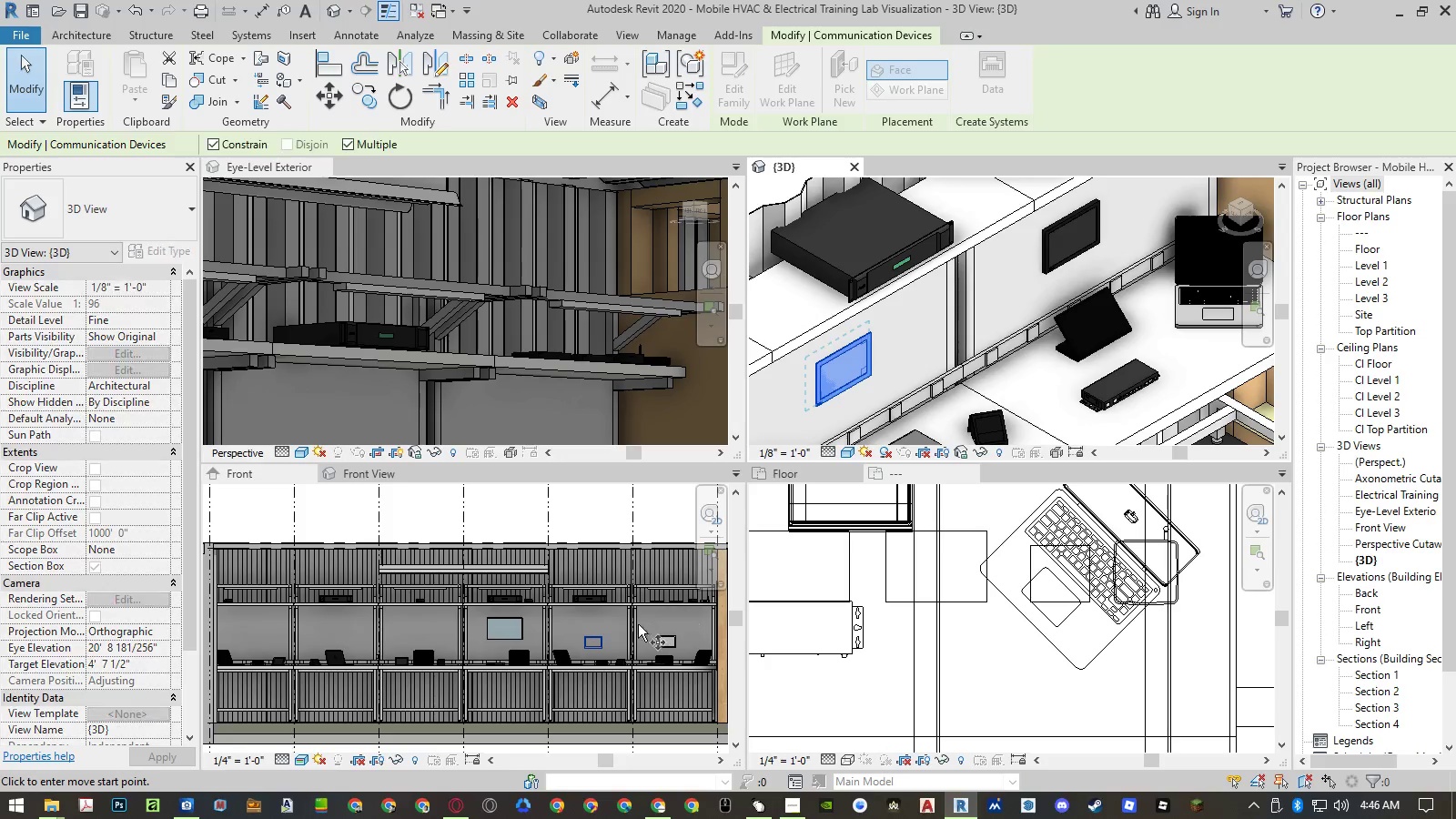 
left_click([592, 622])
 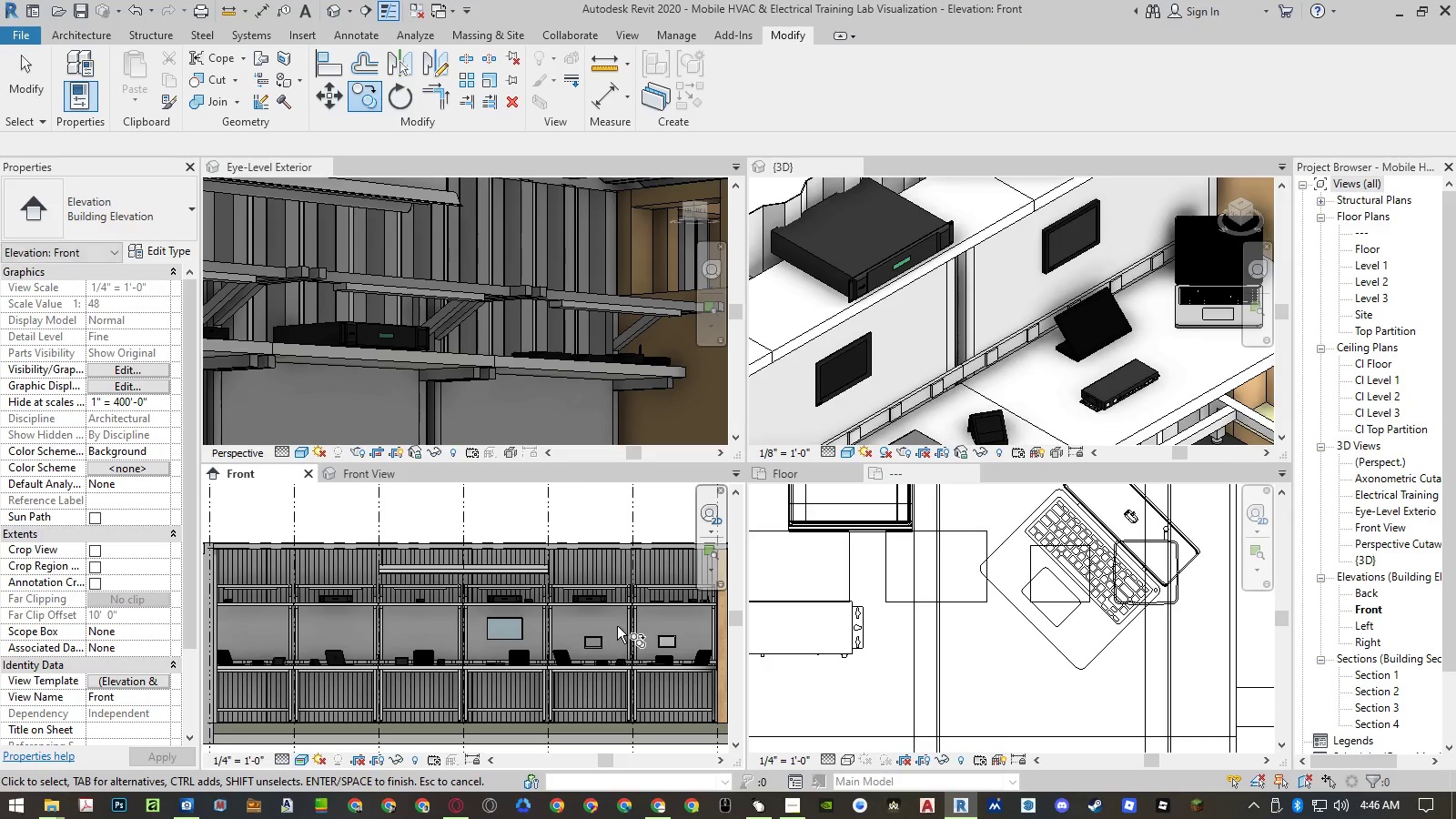 
key(Escape)
 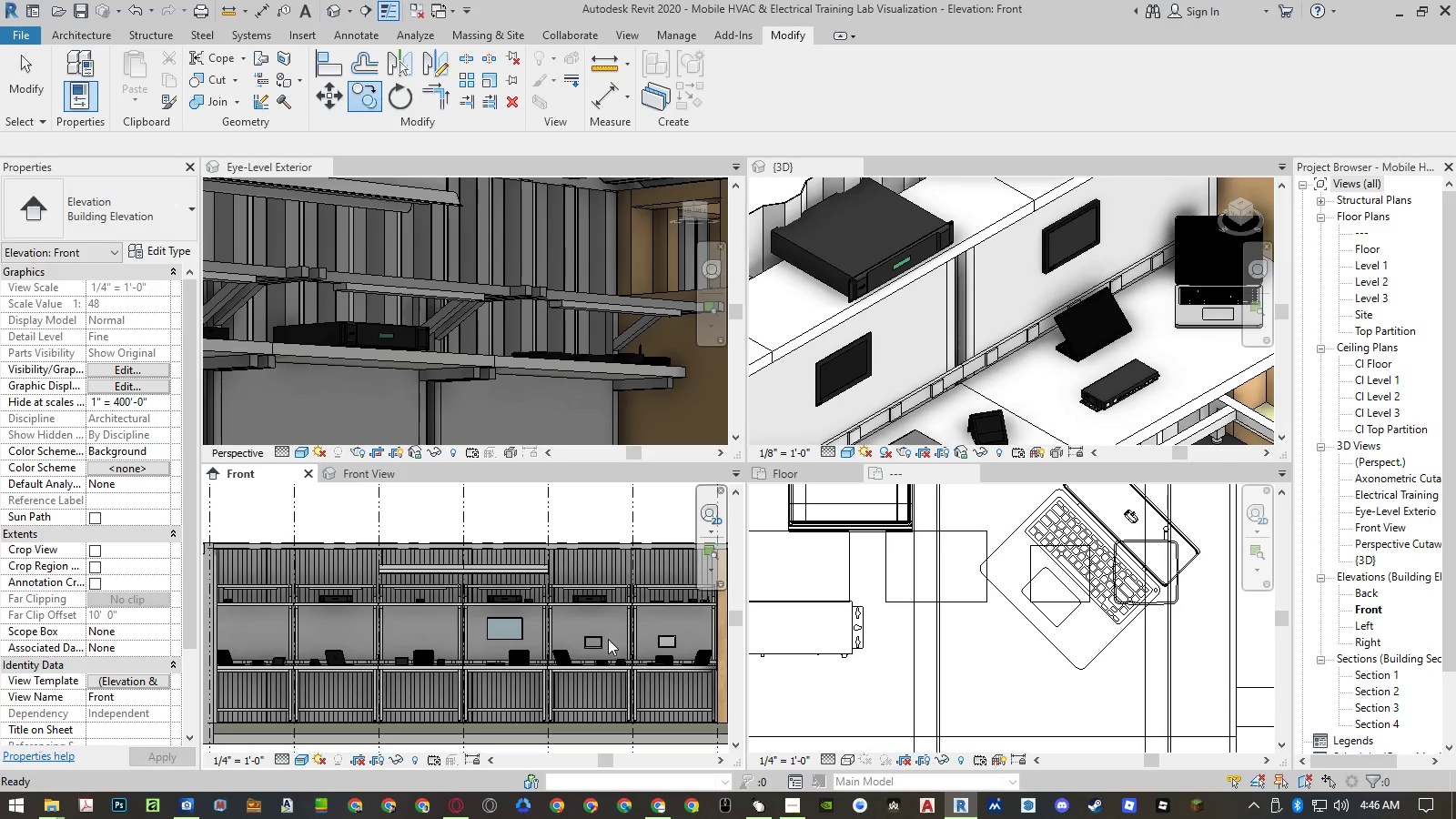 
key(Escape)
 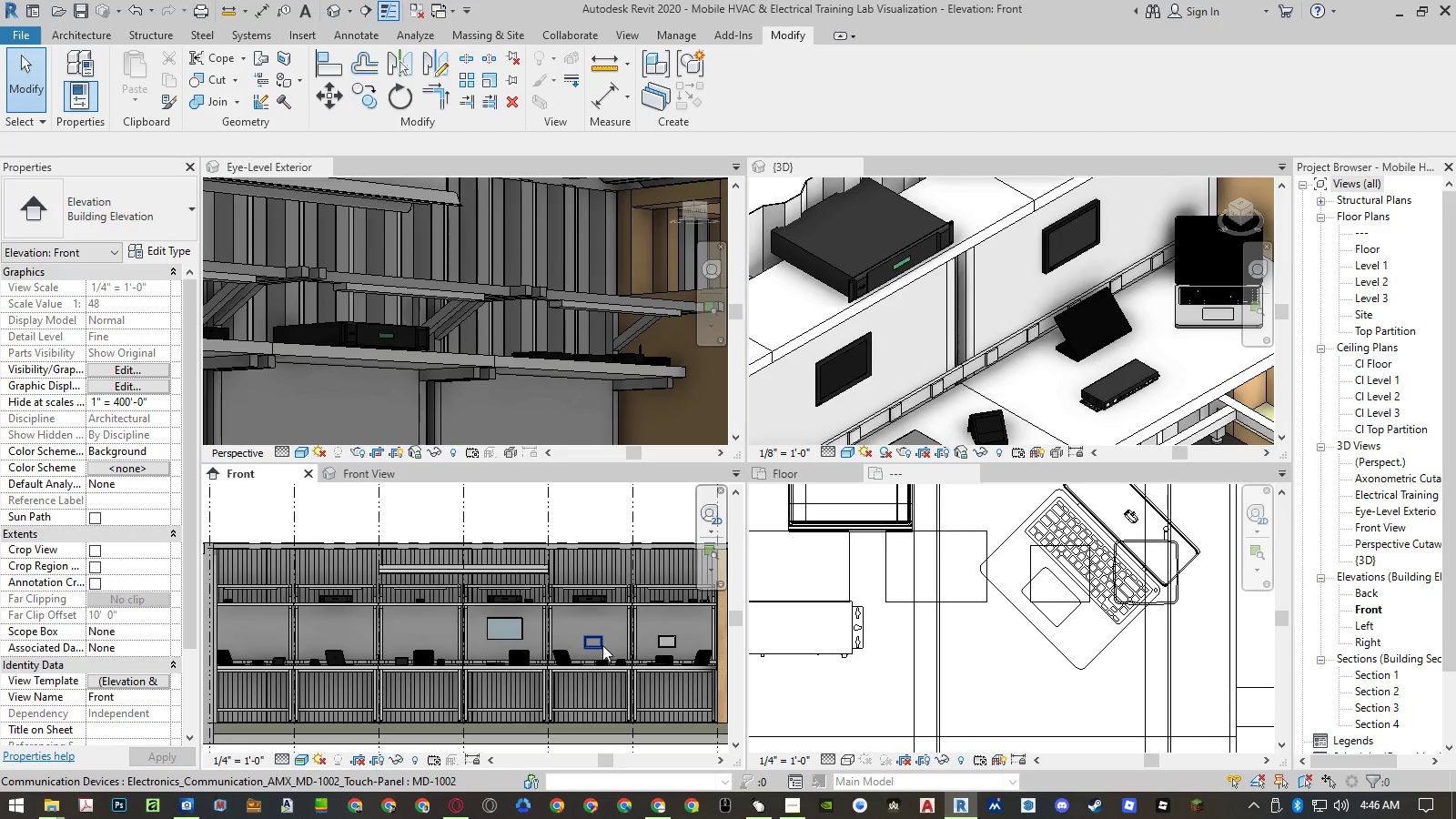 
left_click([602, 645])
 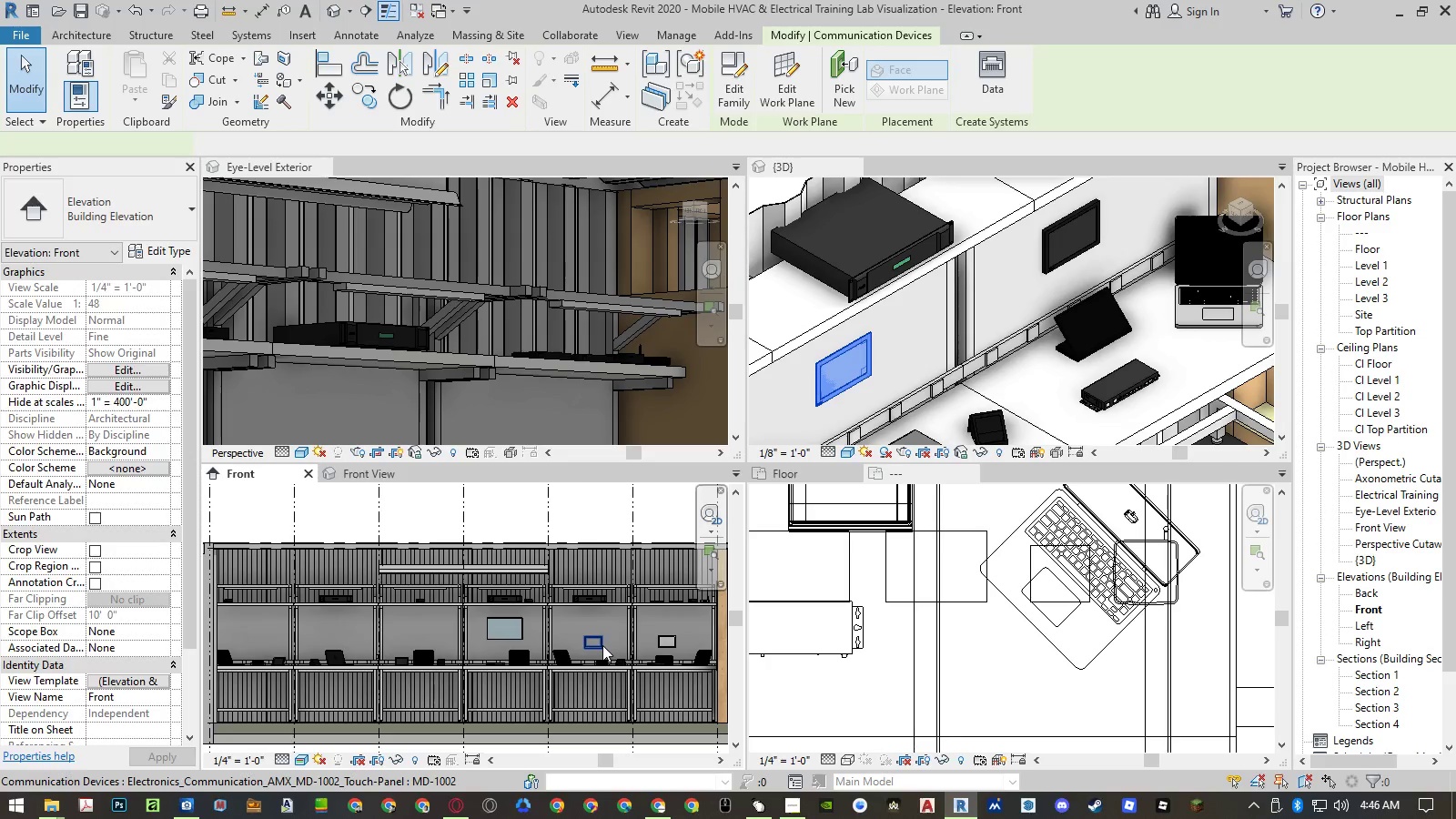 
type(co )
 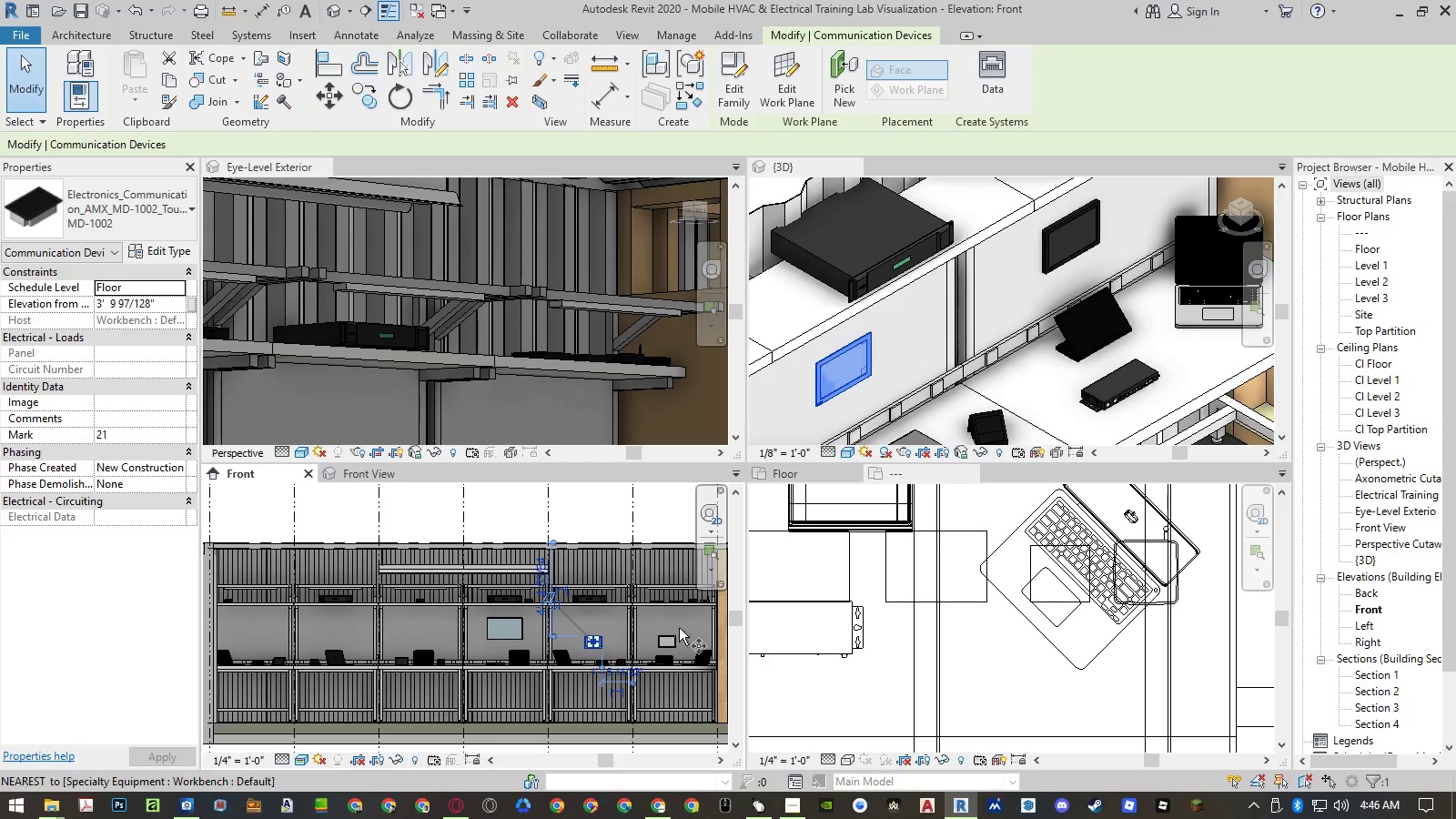 
scroll: coordinate [679, 628], scroll_direction: up, amount: 5.0
 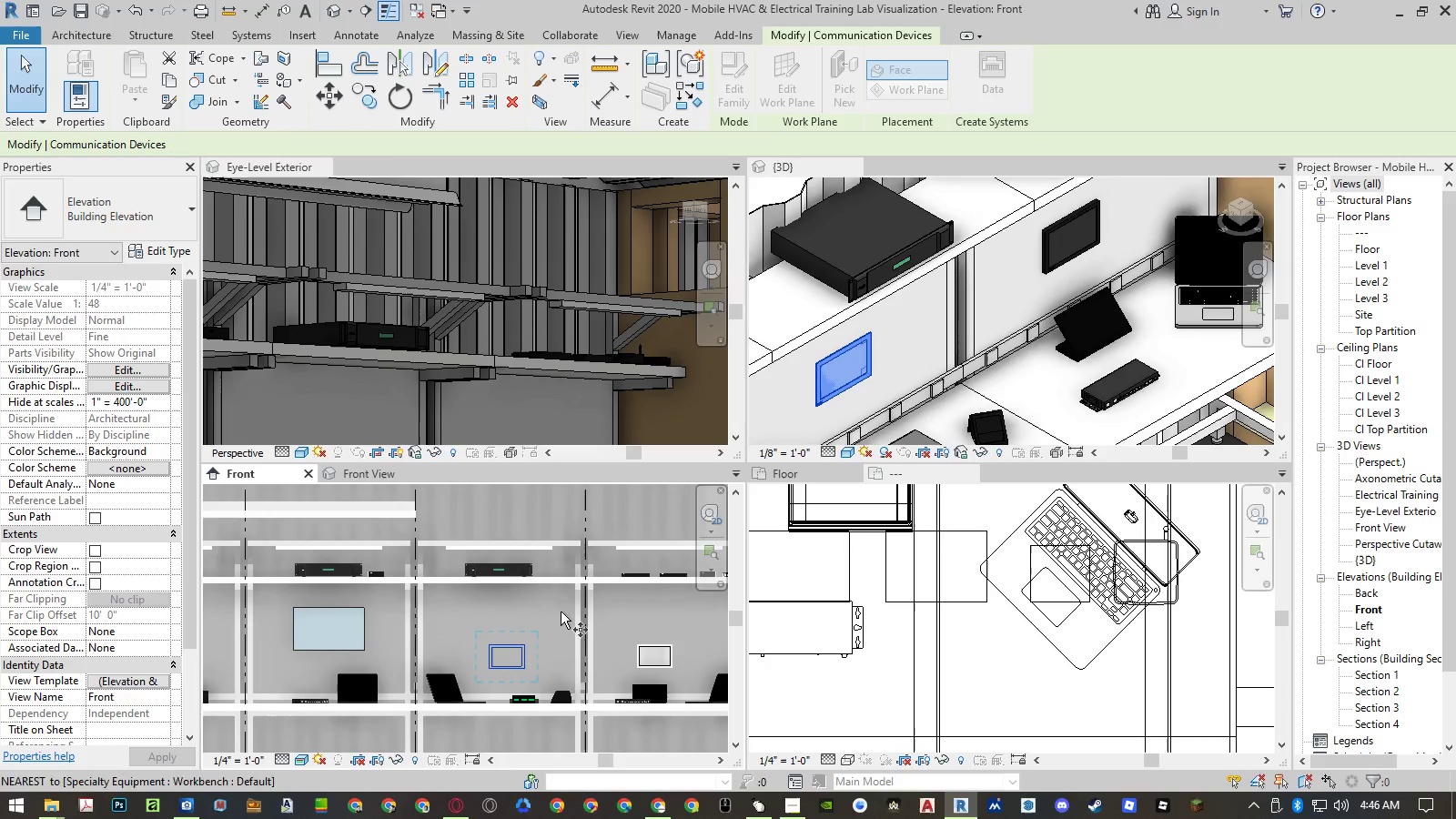 
left_click([537, 610])
 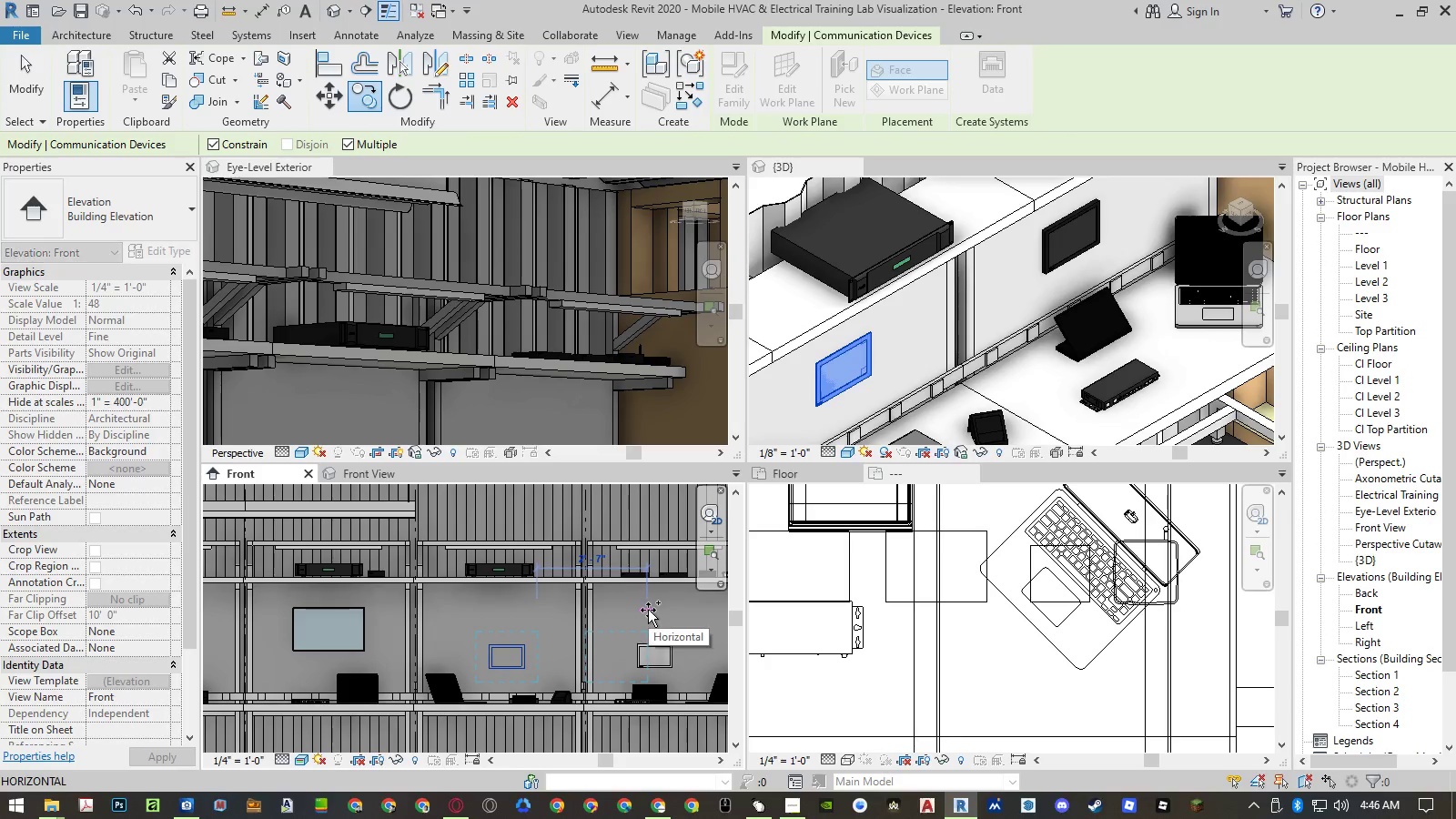 
left_click([648, 610])
 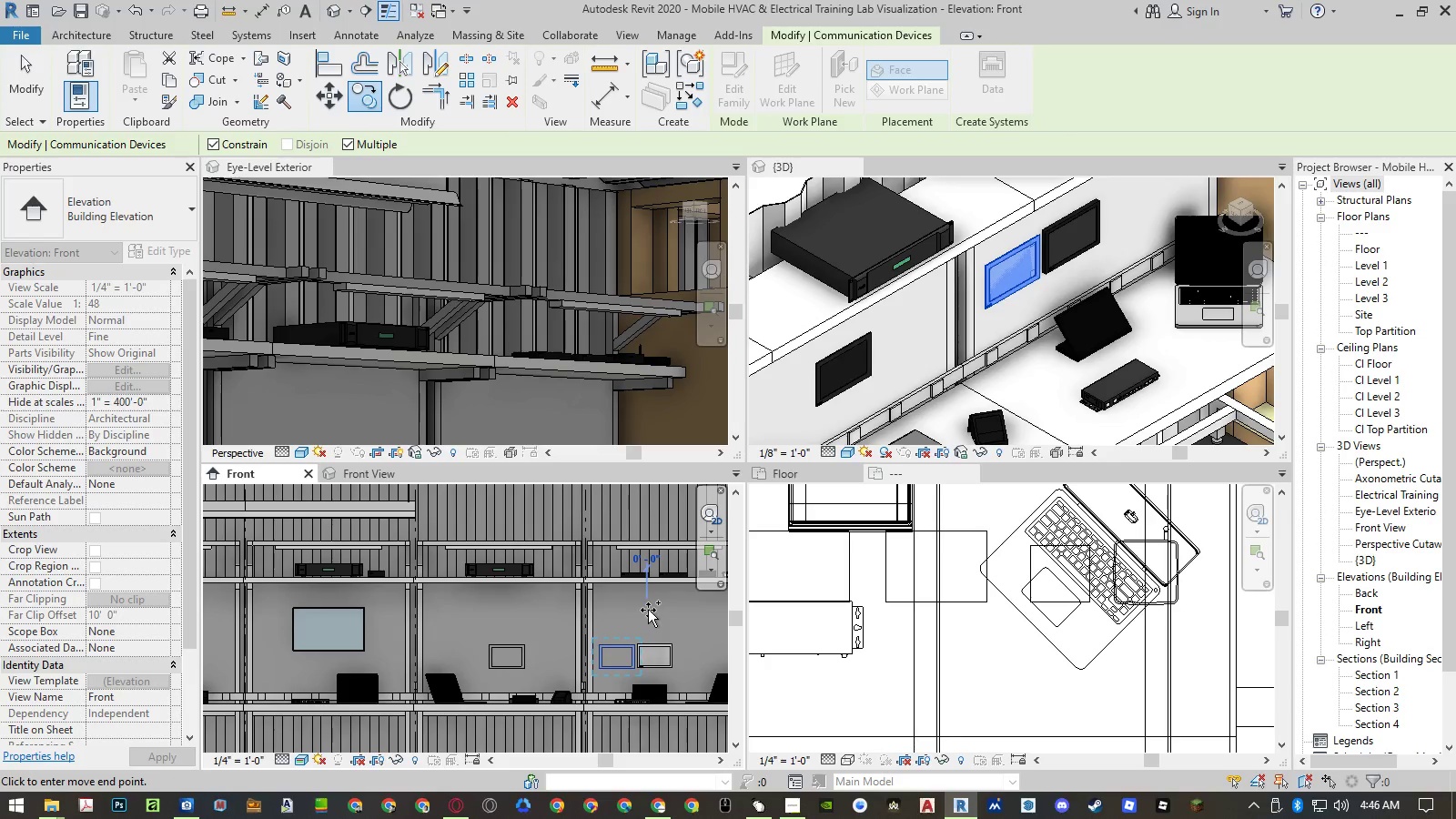 
key(Escape)
 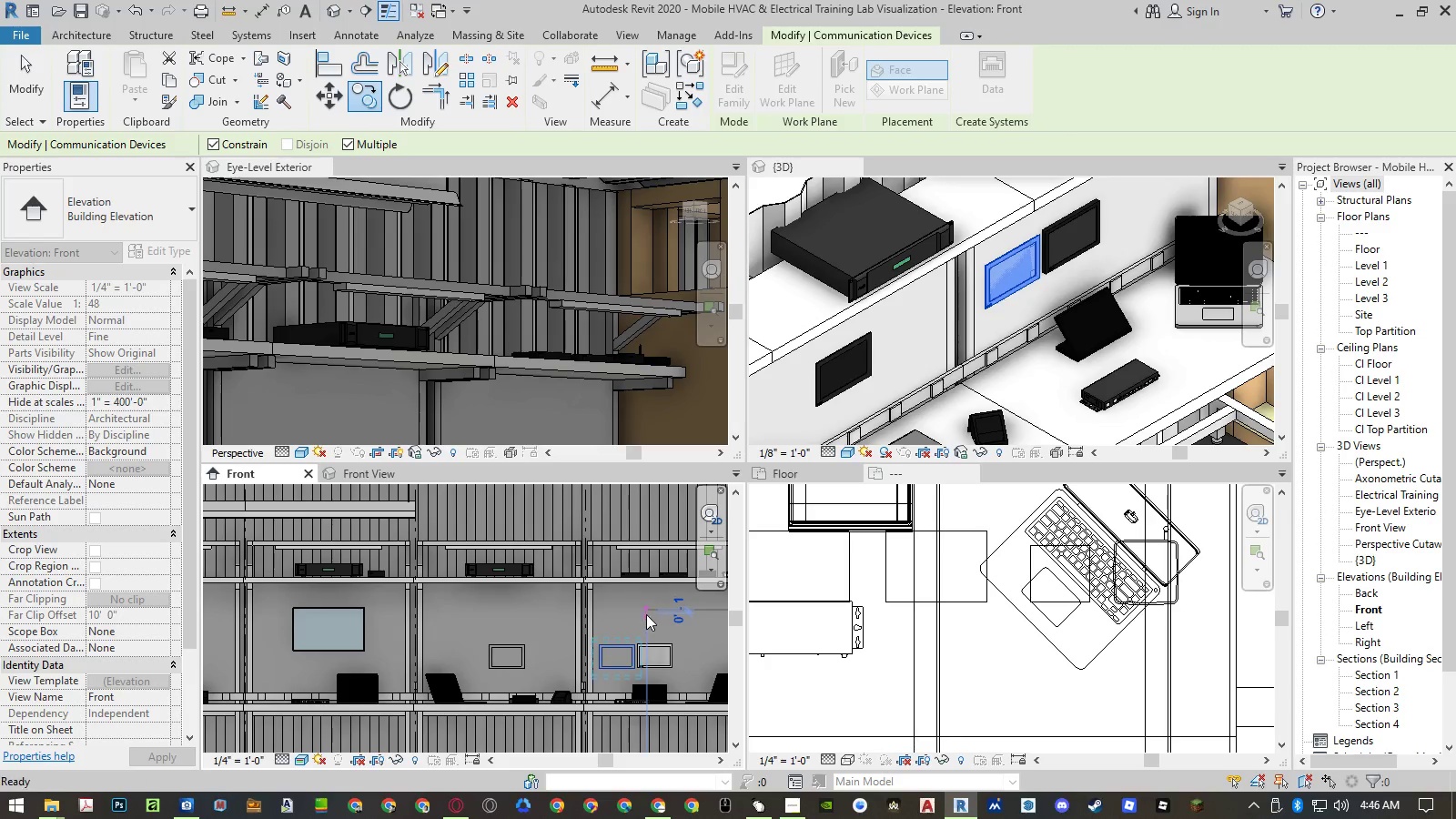 
key(Escape)
 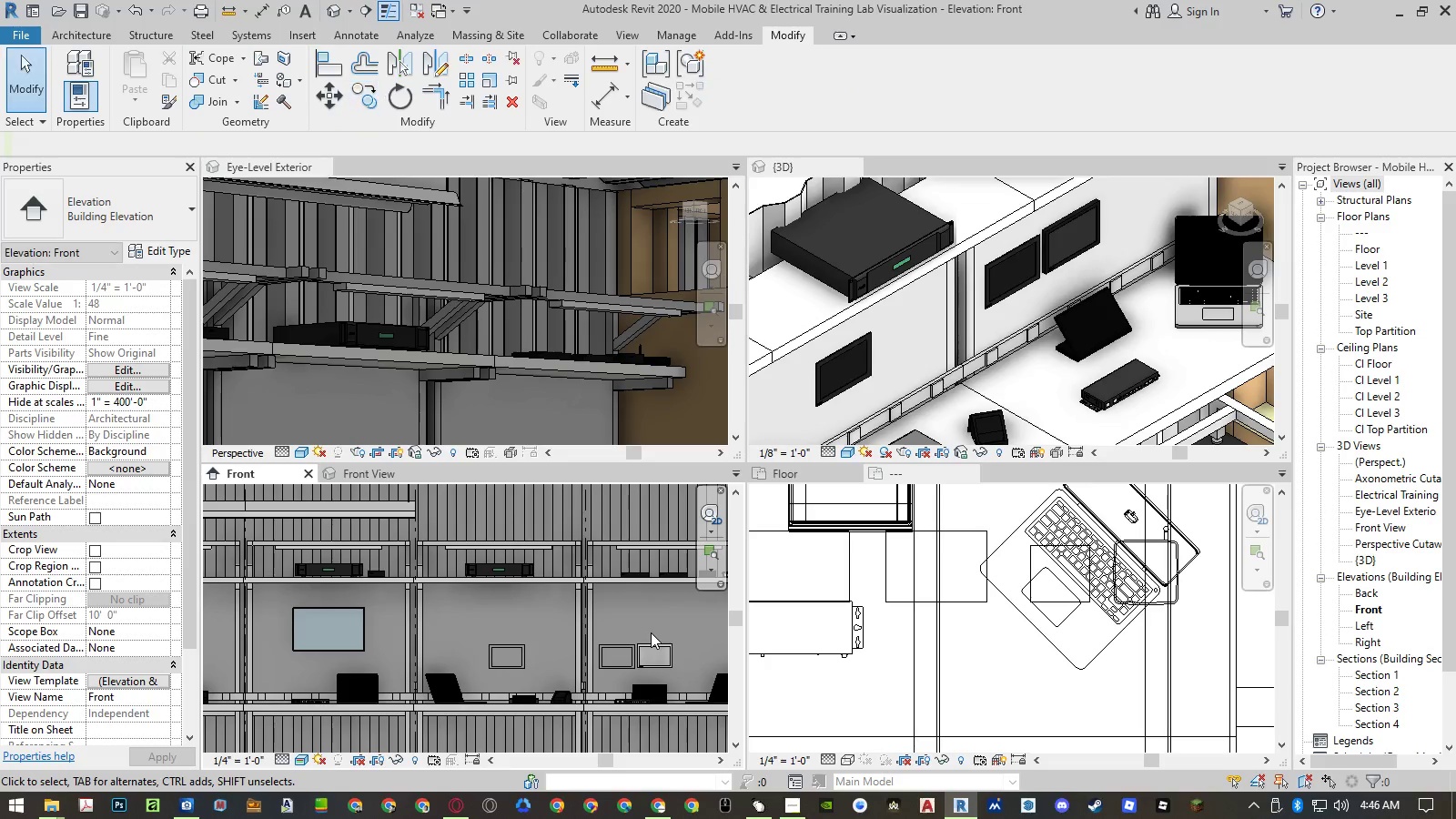 
type(ma)
 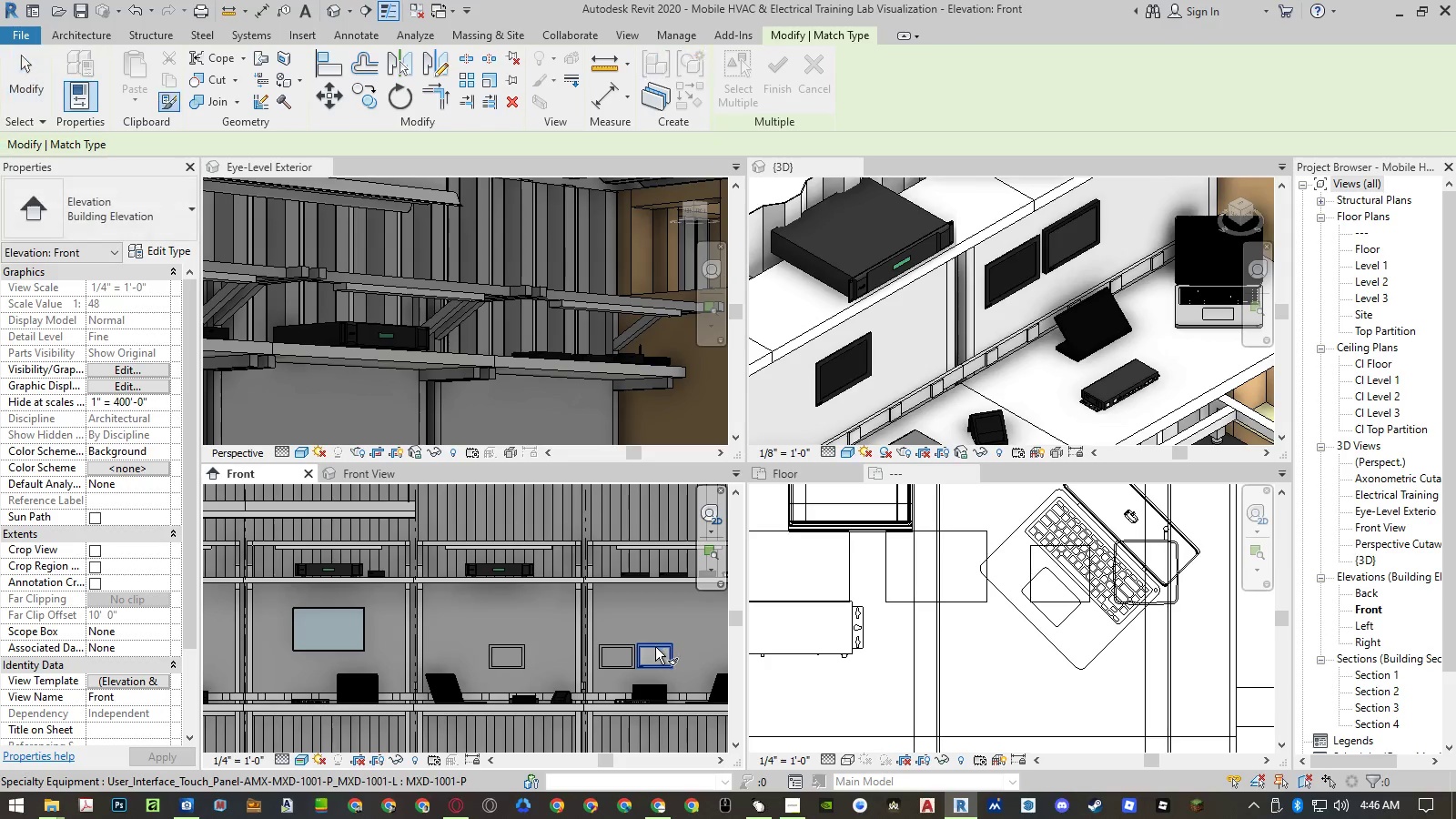 
left_click([655, 647])
 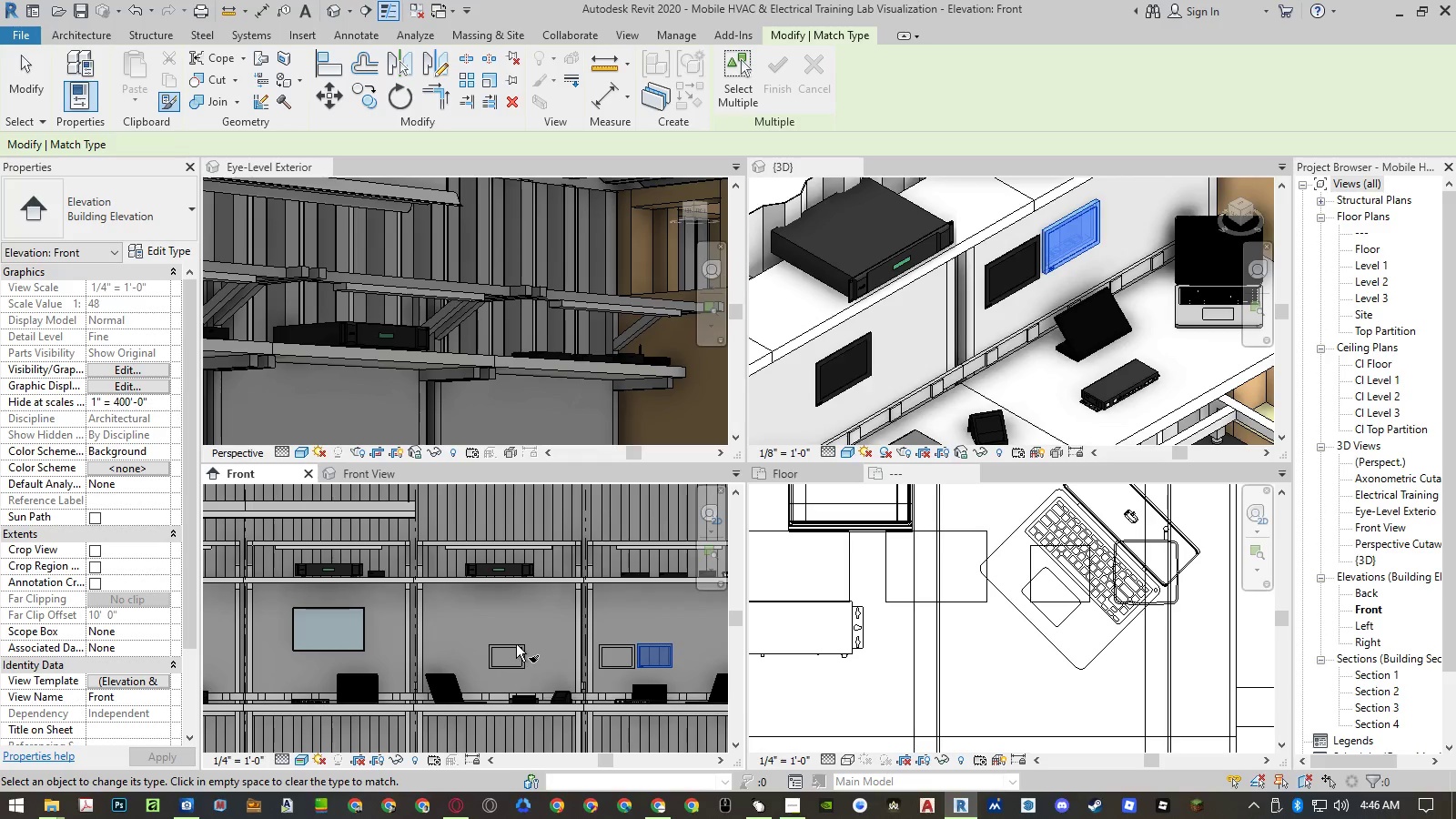 
key(Escape)
 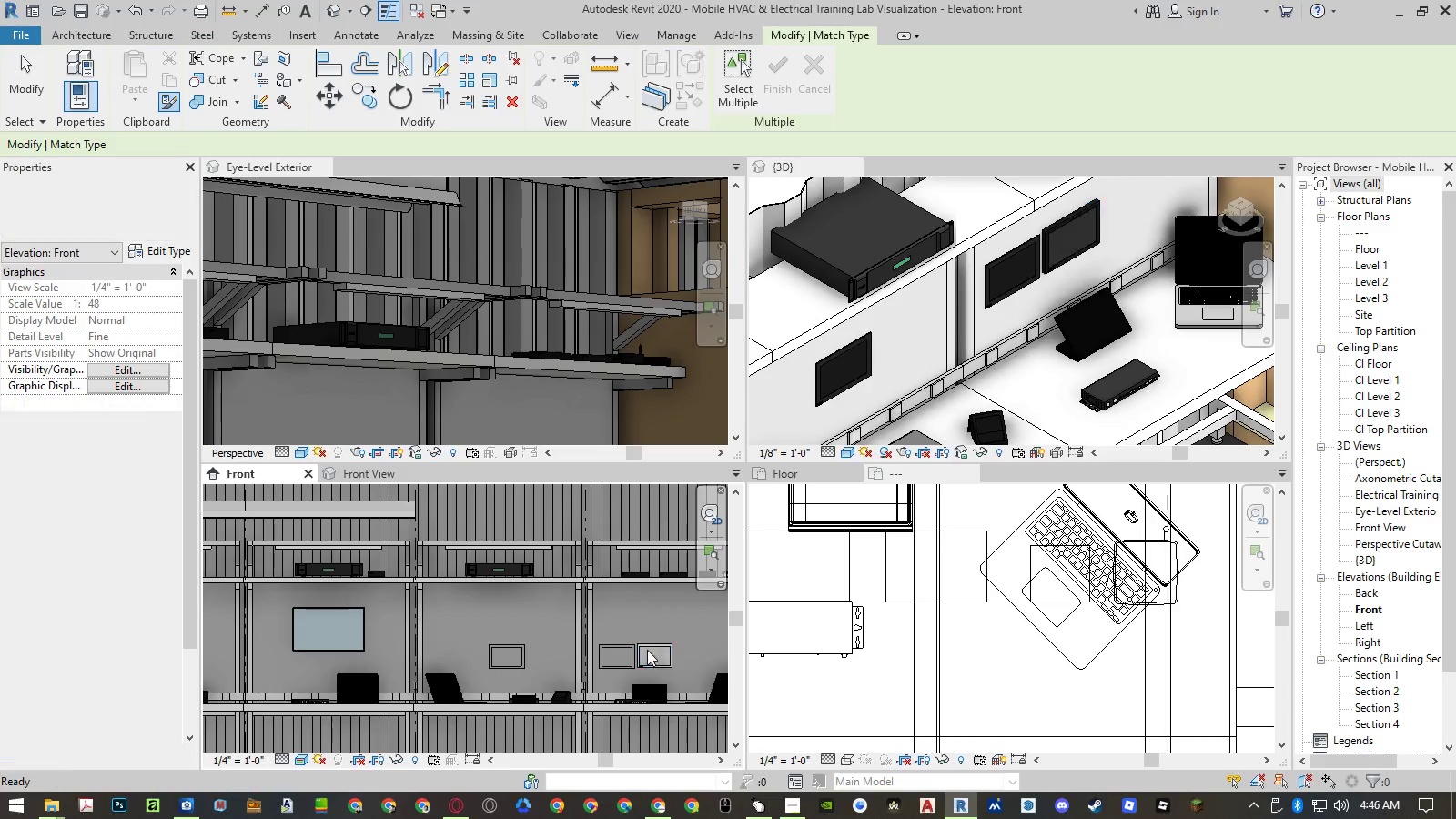 
key(Escape)
 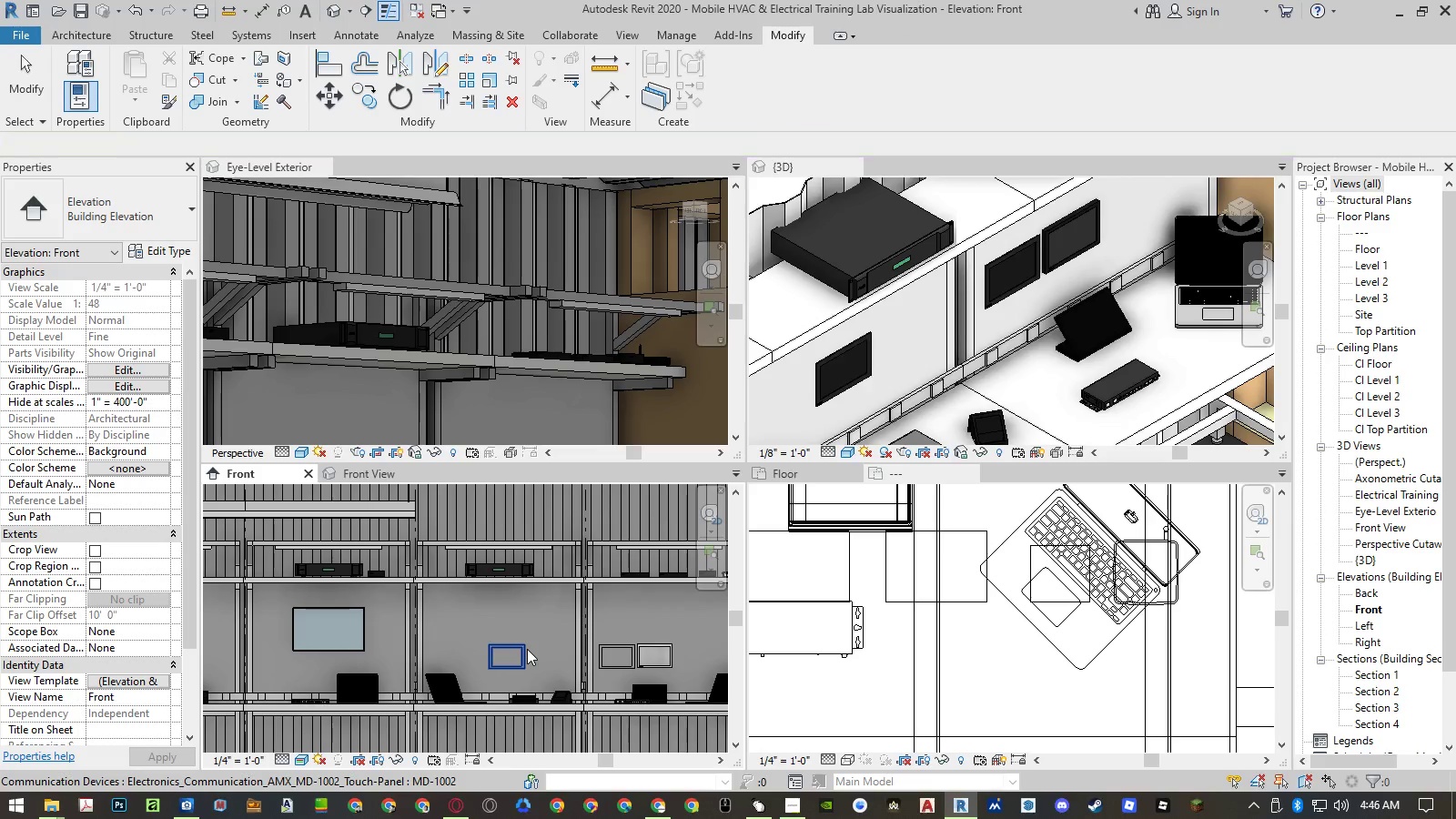 
left_click([525, 648])
 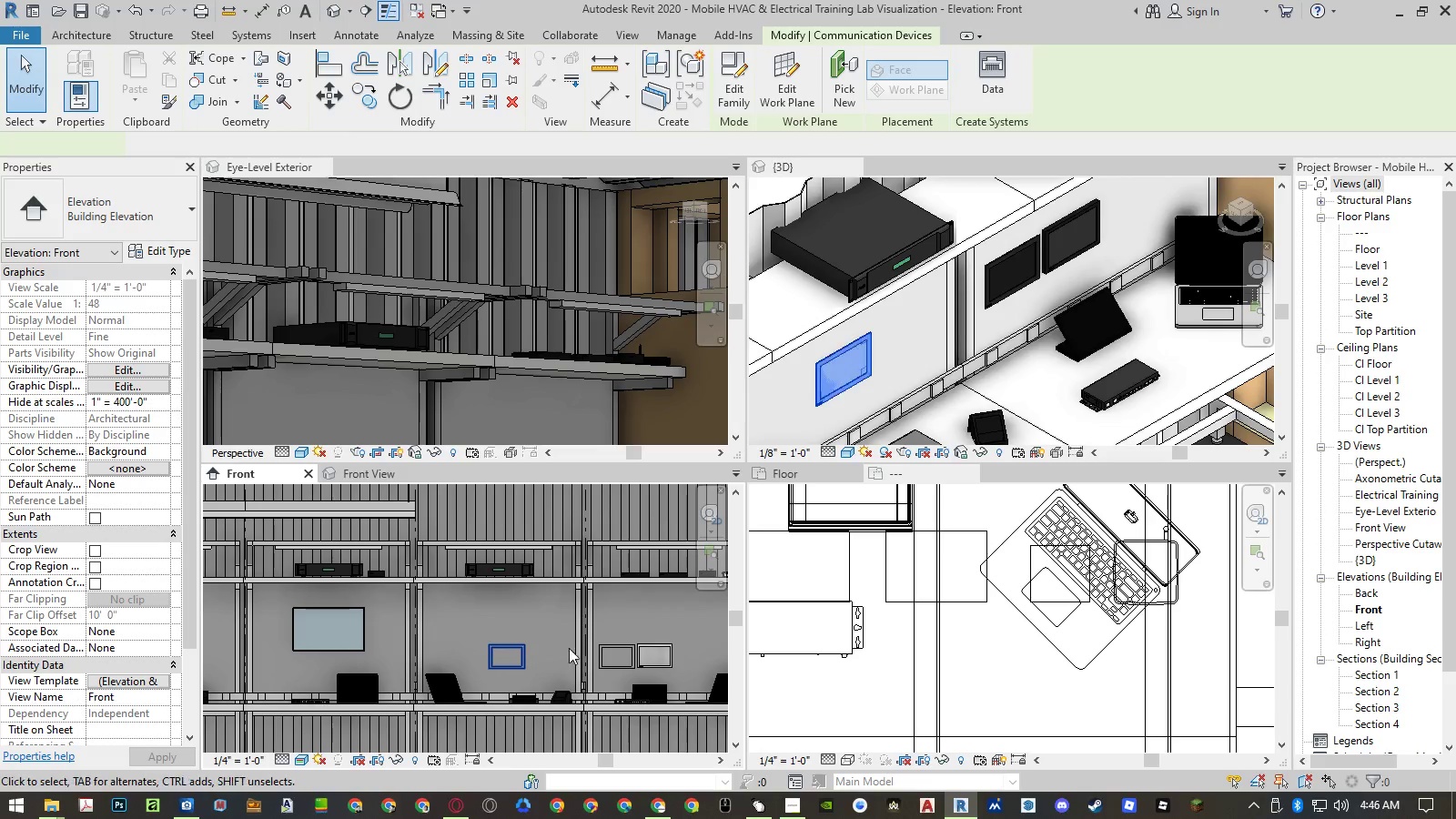 
type([Delete]al)
 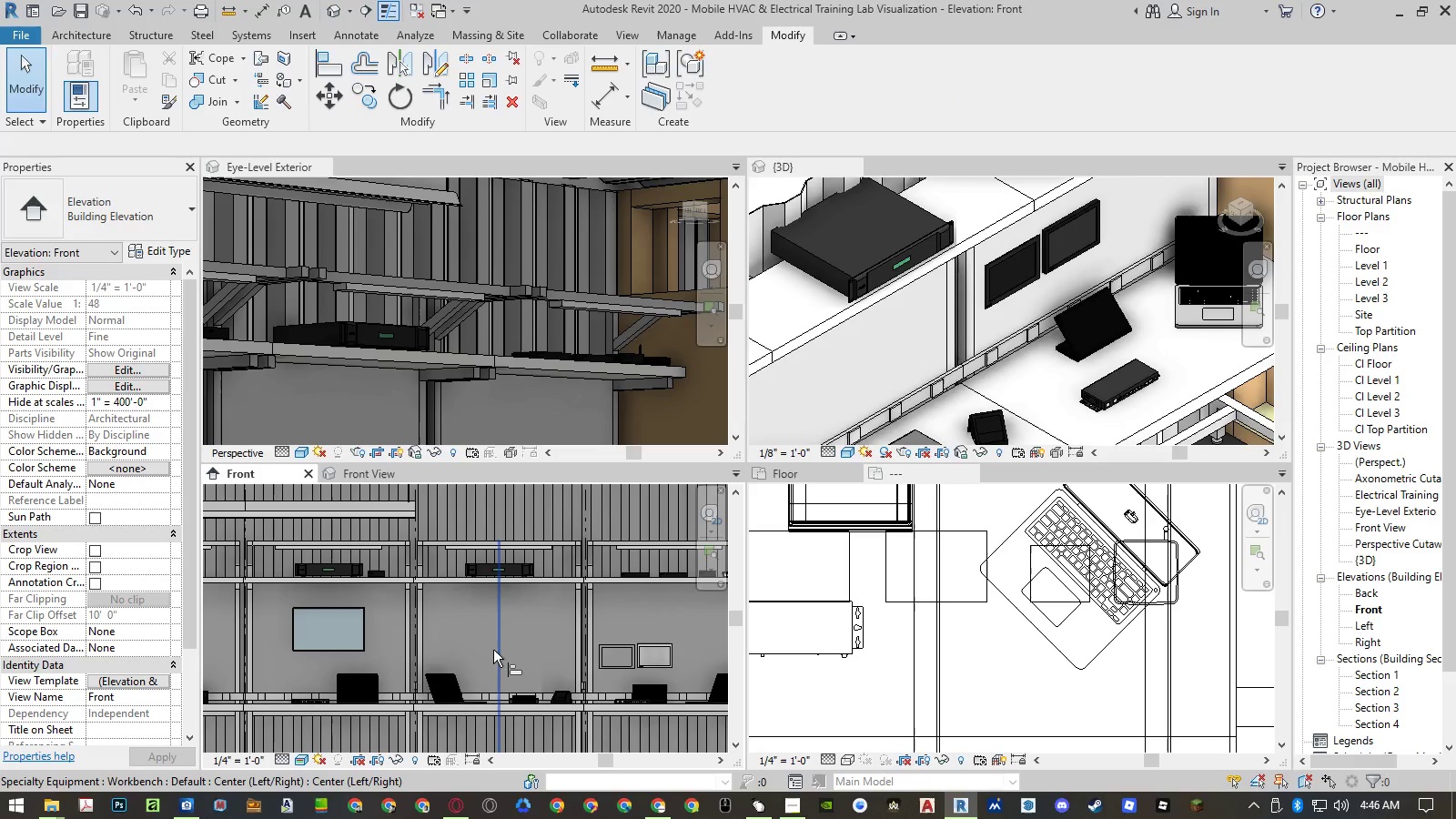 
left_click([493, 650])
 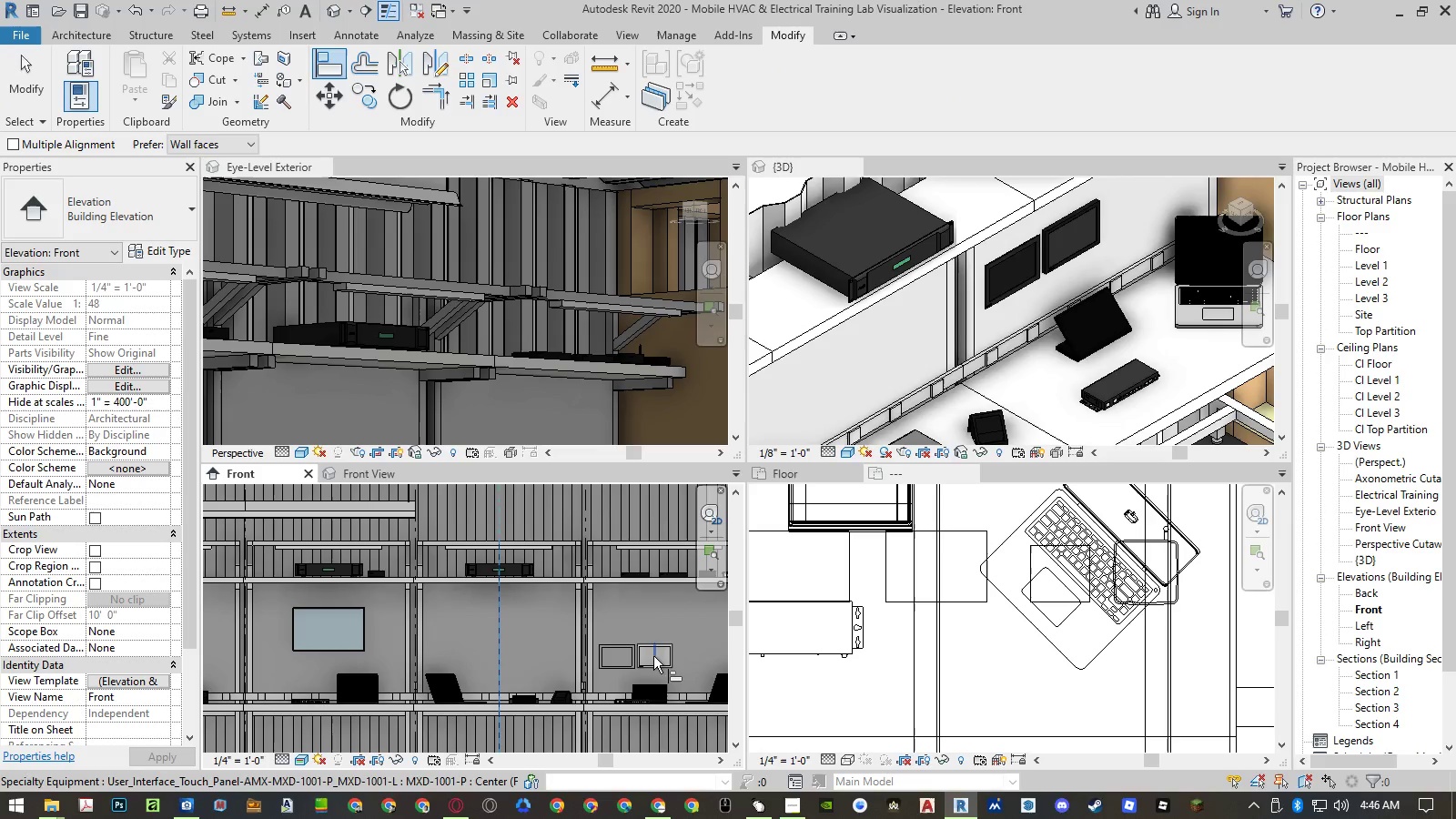 
left_click([653, 656])
 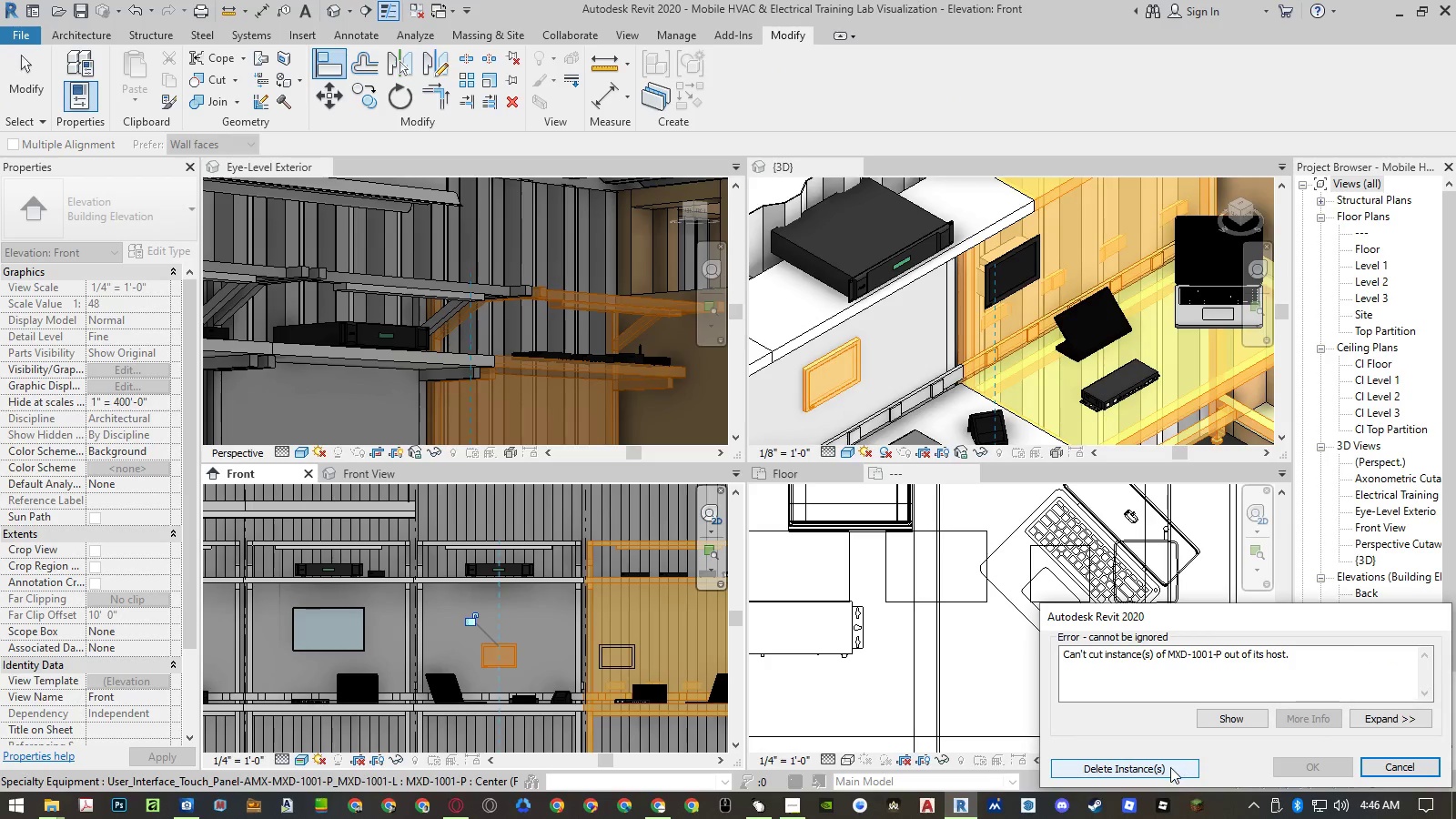 
left_click([1170, 767])
 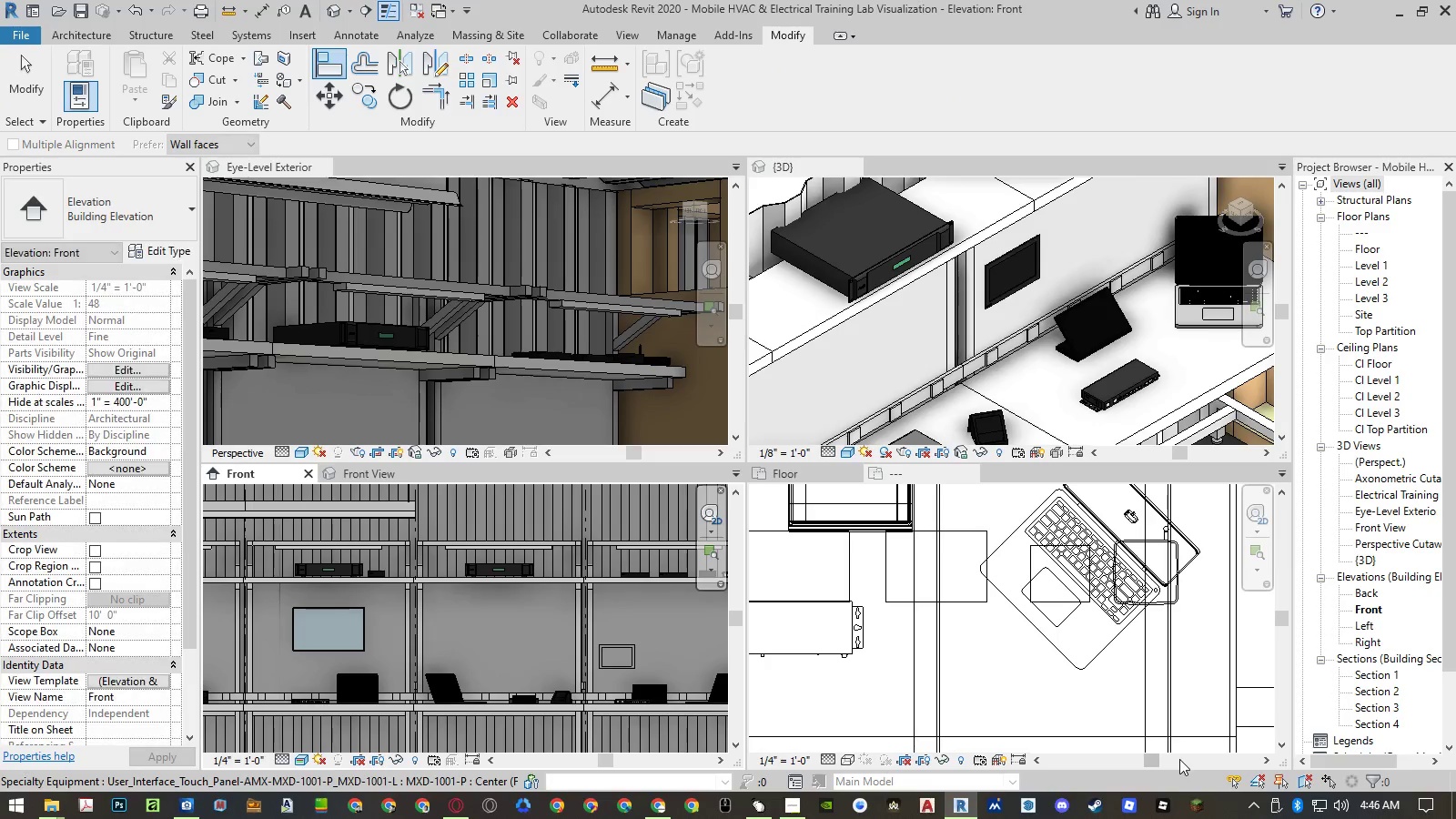 
key(Control+Z)
 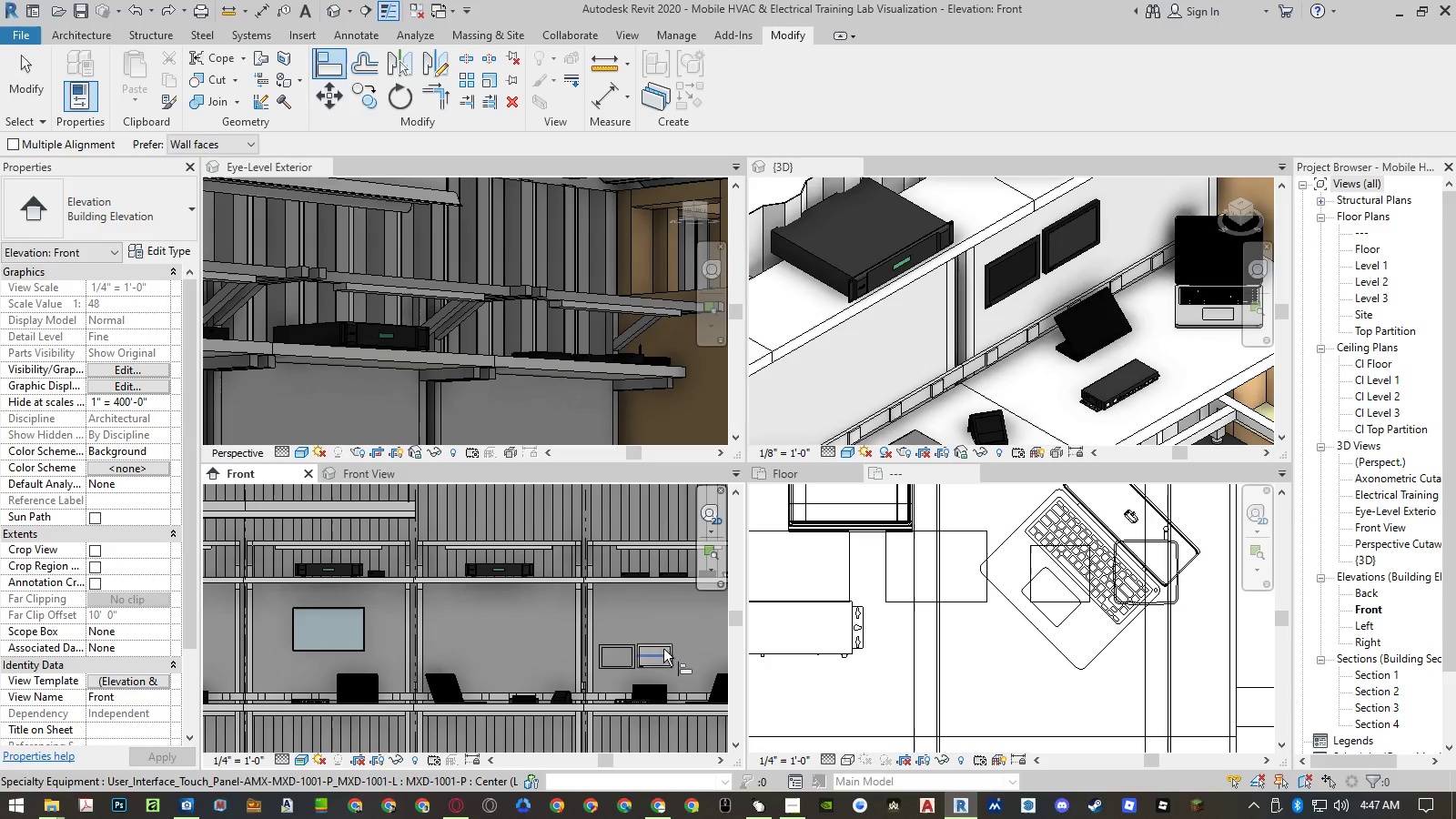 
key(Escape)
 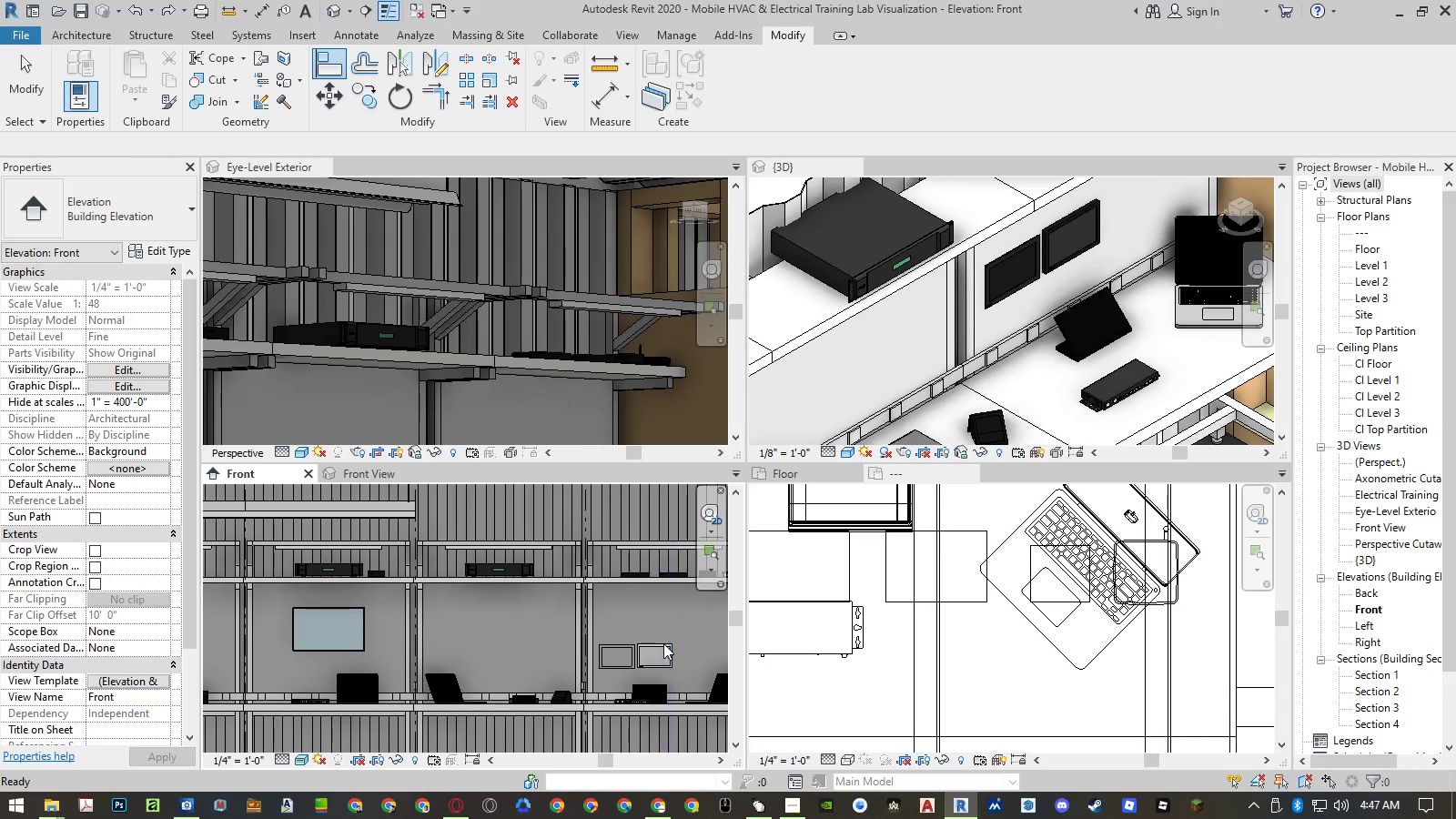 
key(Escape)
 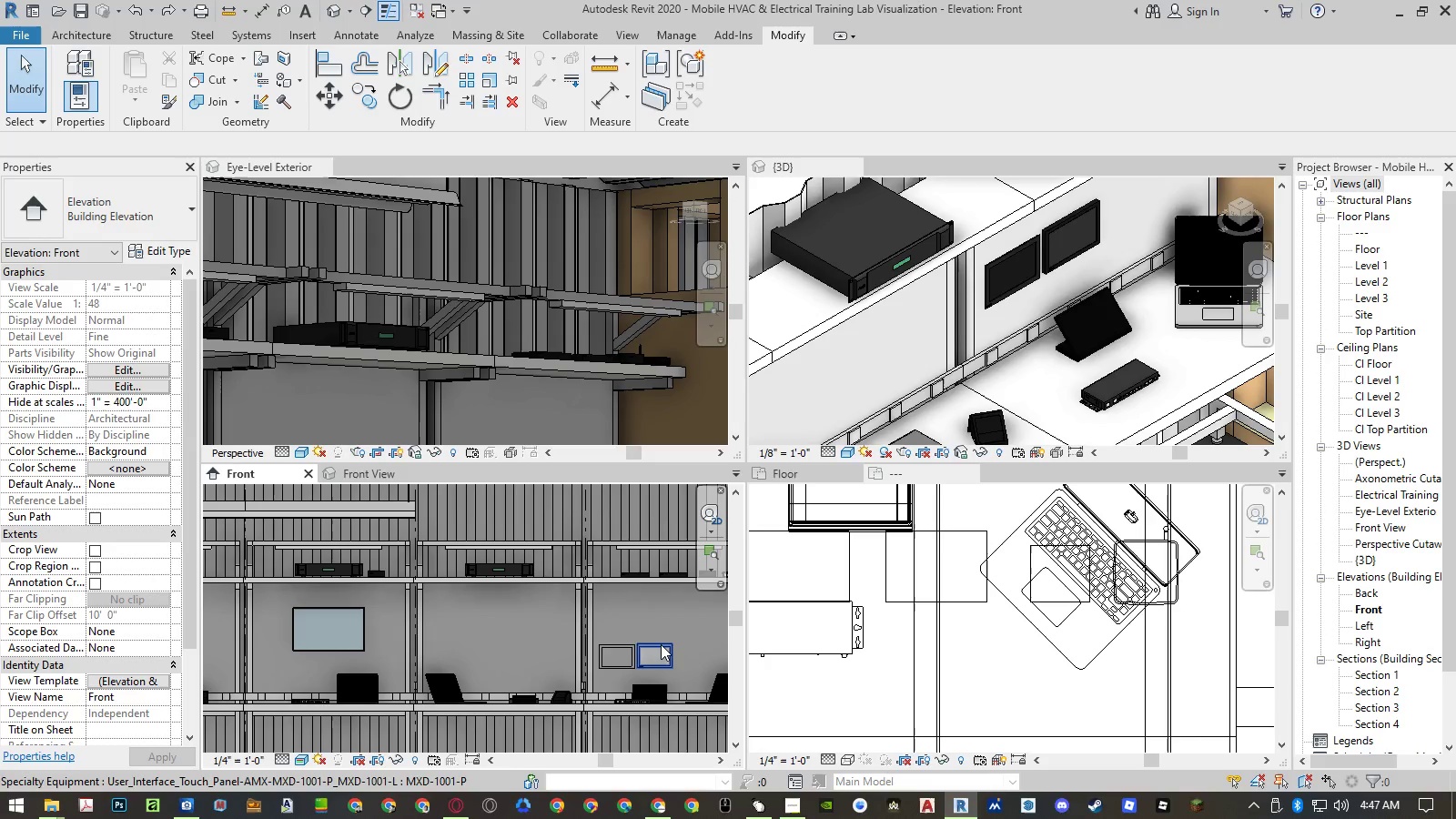 
left_click([661, 644])
 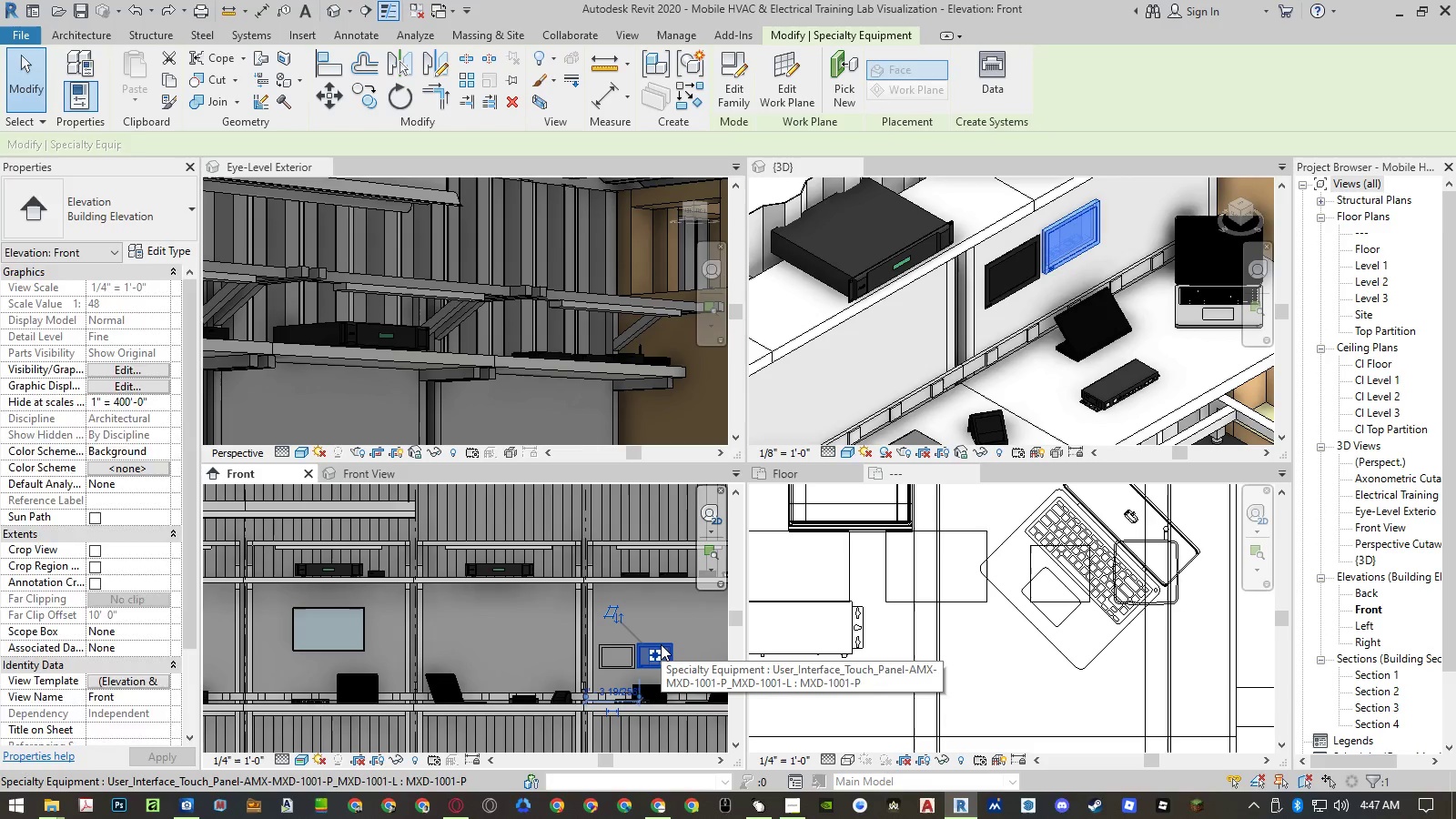 
type(cs)
 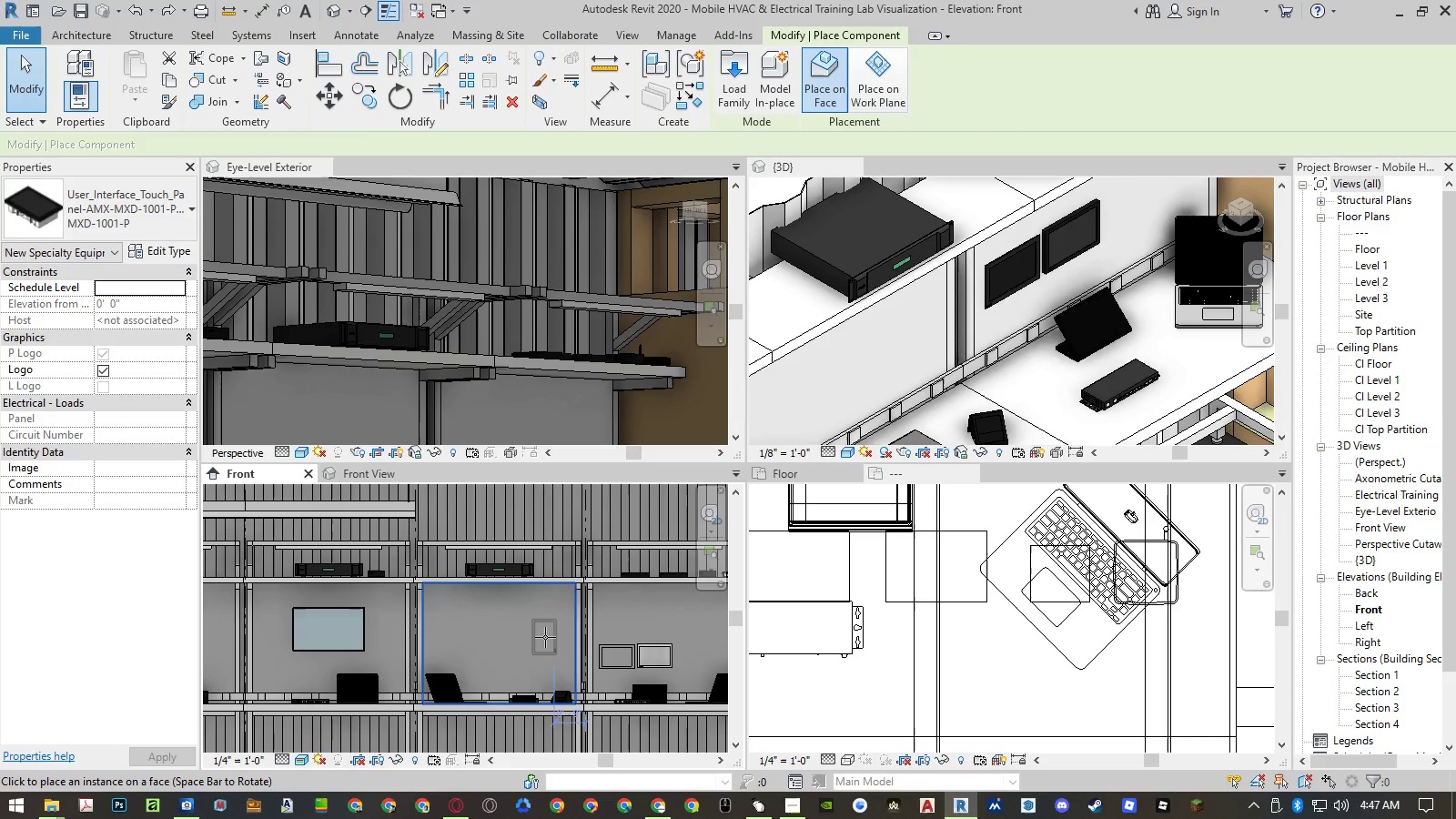 
left_click([538, 639])
 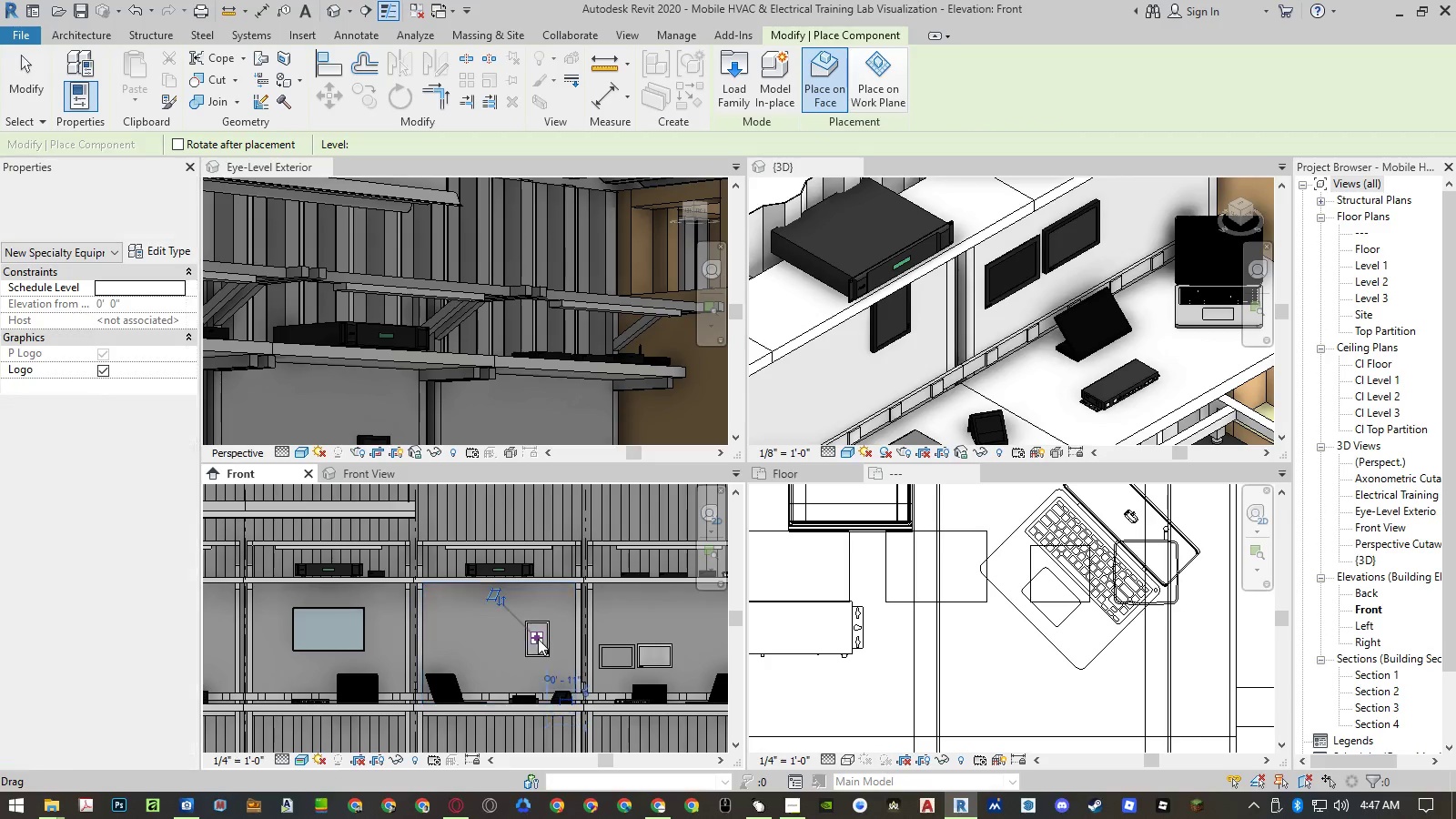 
key(Escape)
 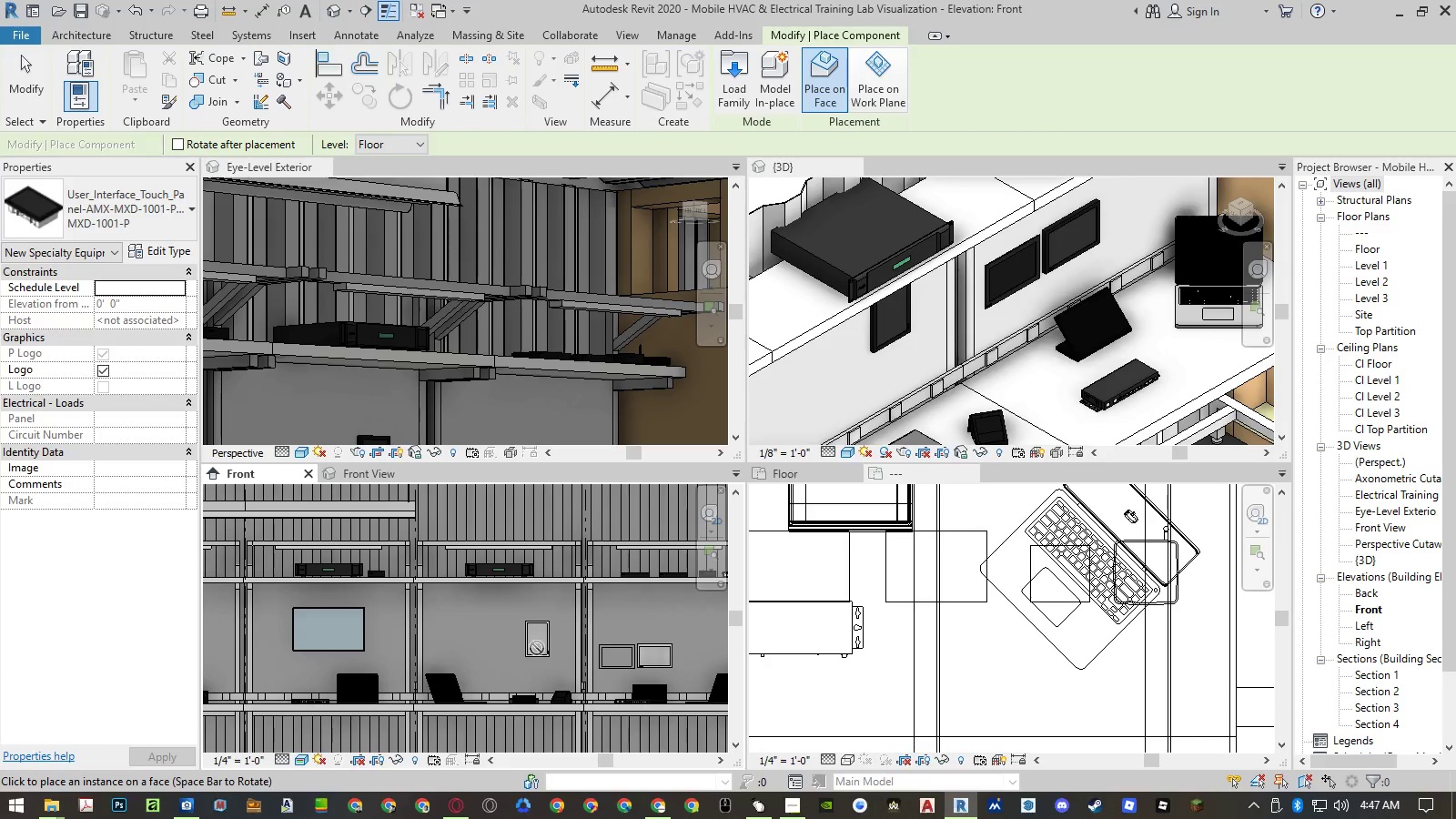 
key(Escape)
 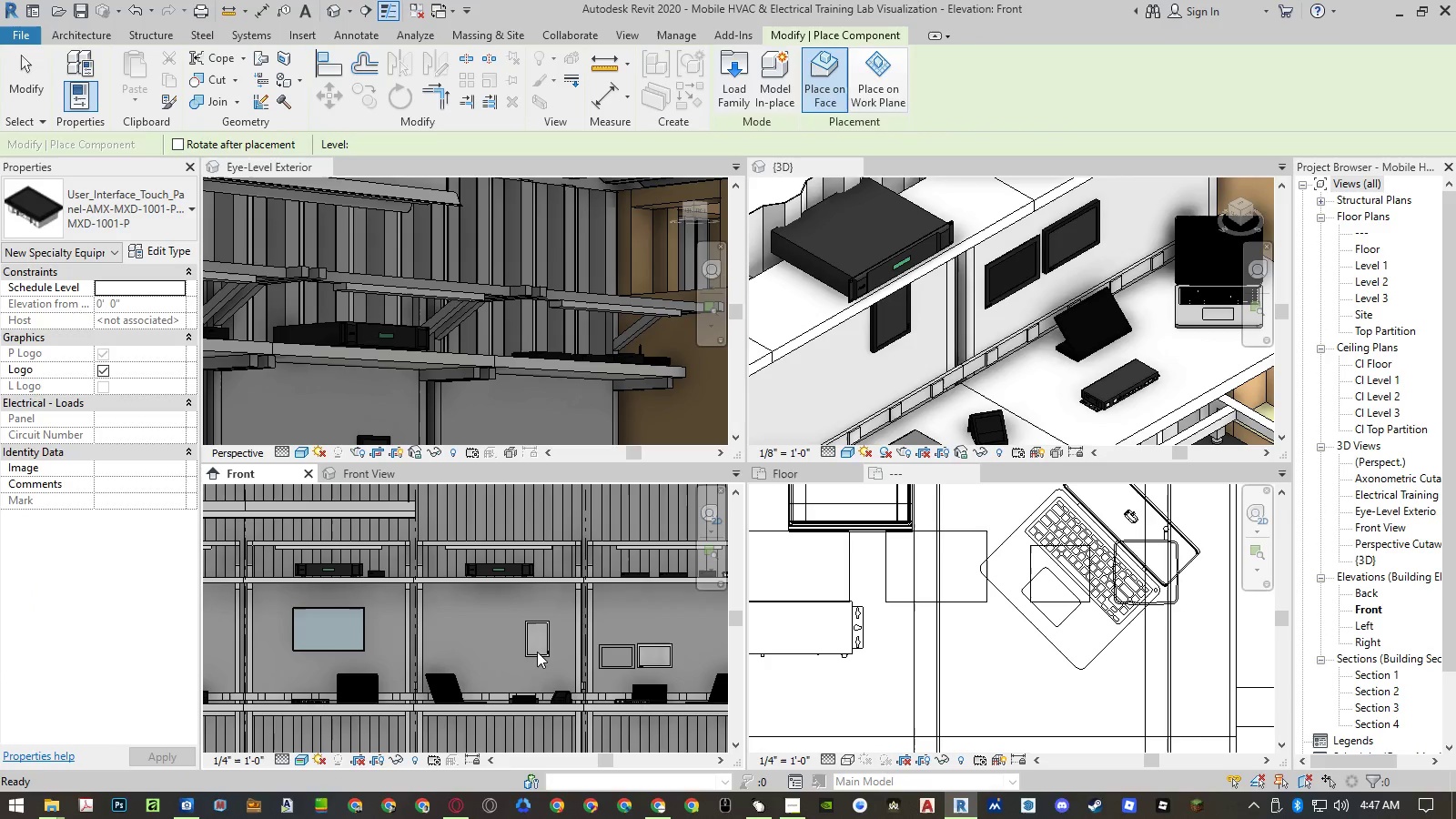 
key(Escape)
 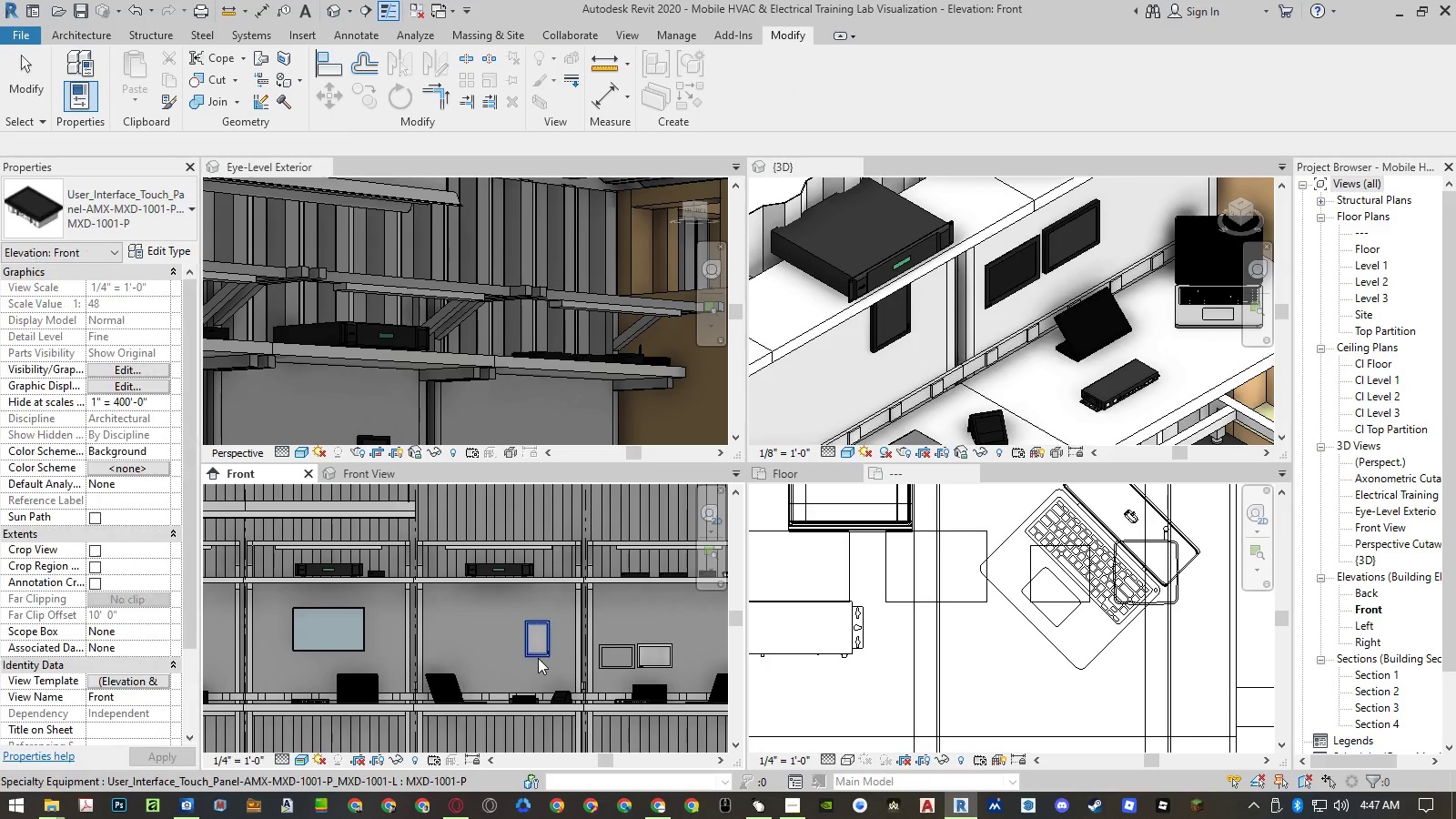 
left_click([538, 654])
 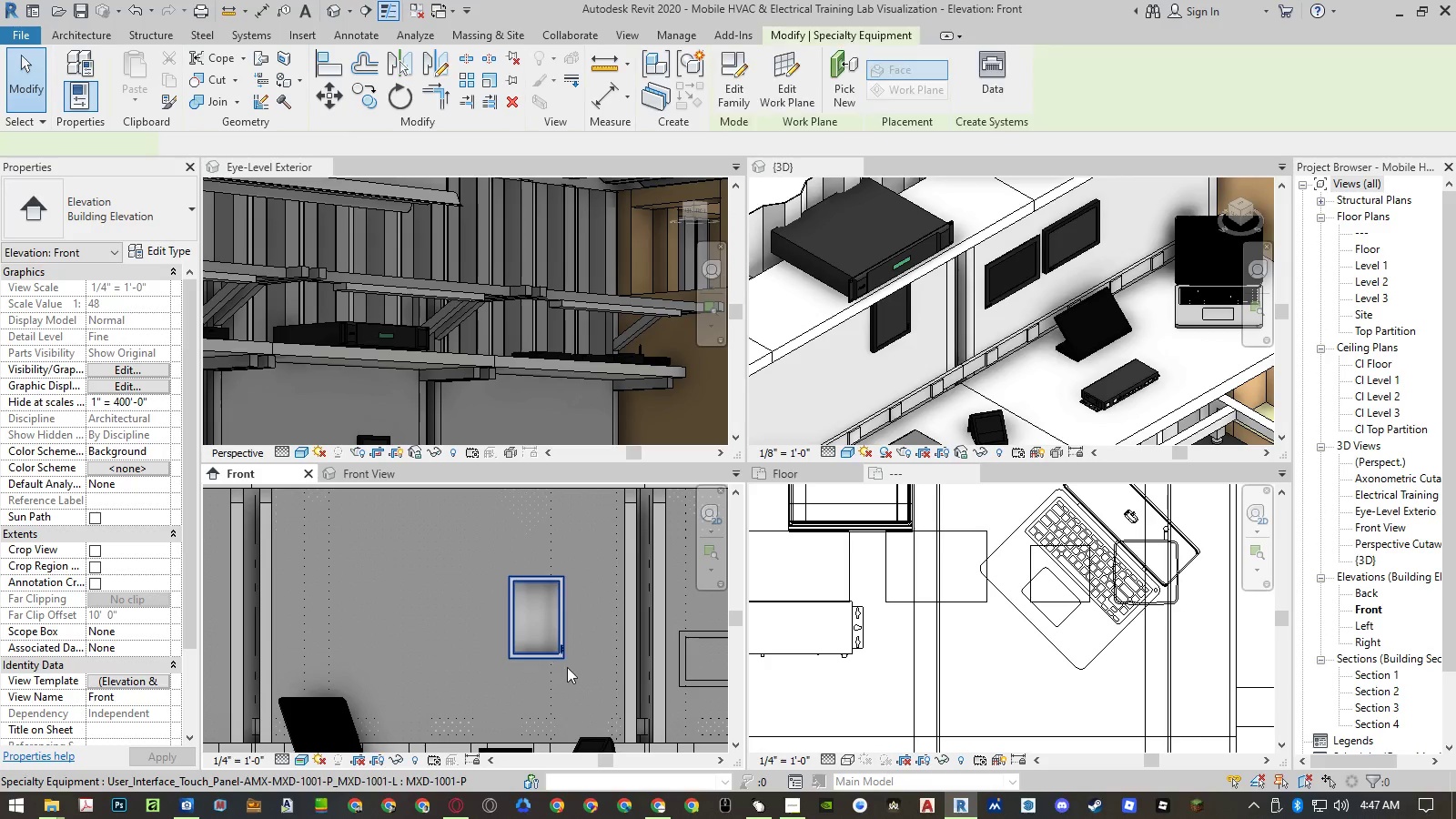 
scroll: coordinate [538, 654], scroll_direction: up, amount: 6.0
 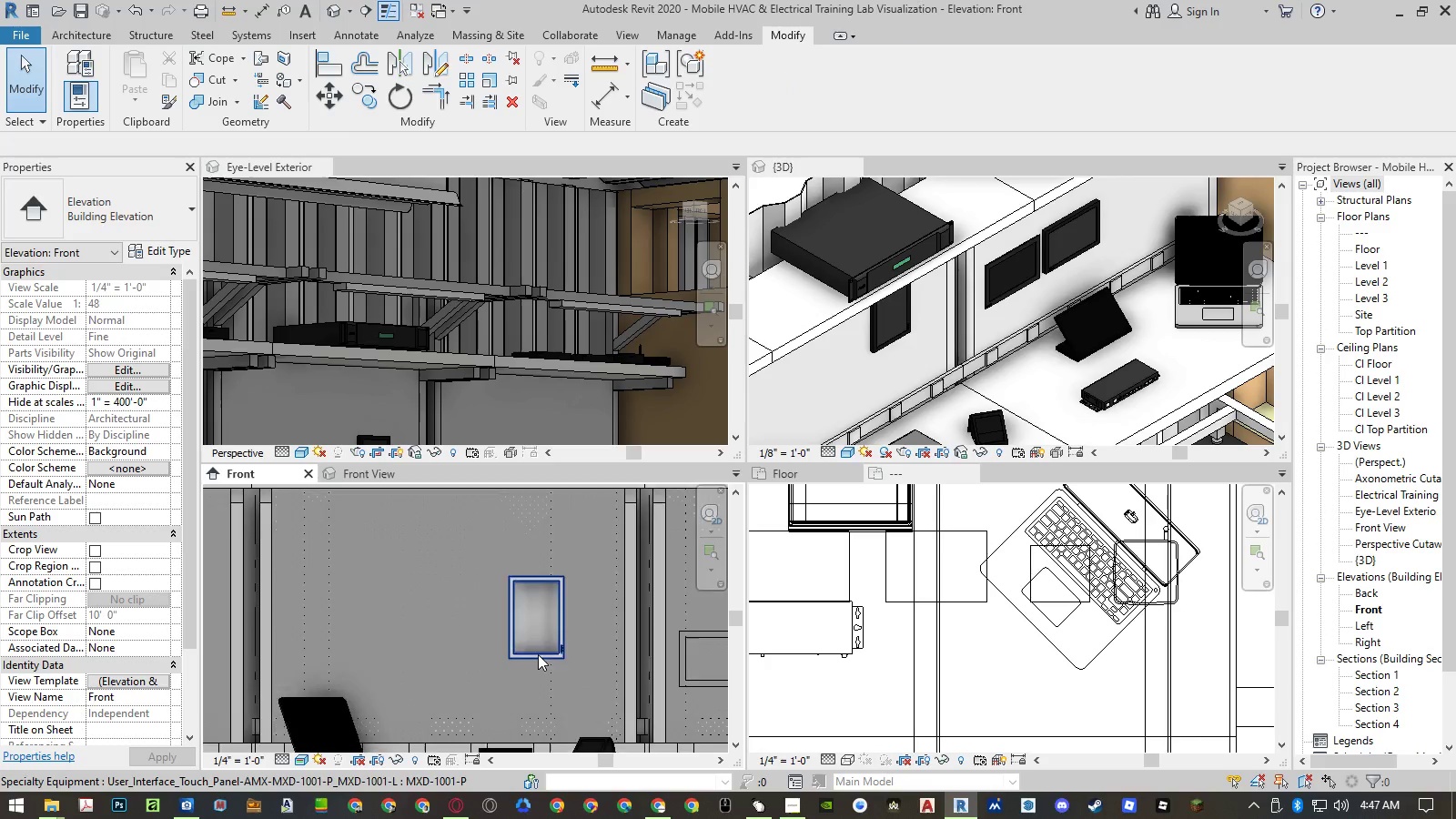 
type(   )
key(Escape)
type(al)
 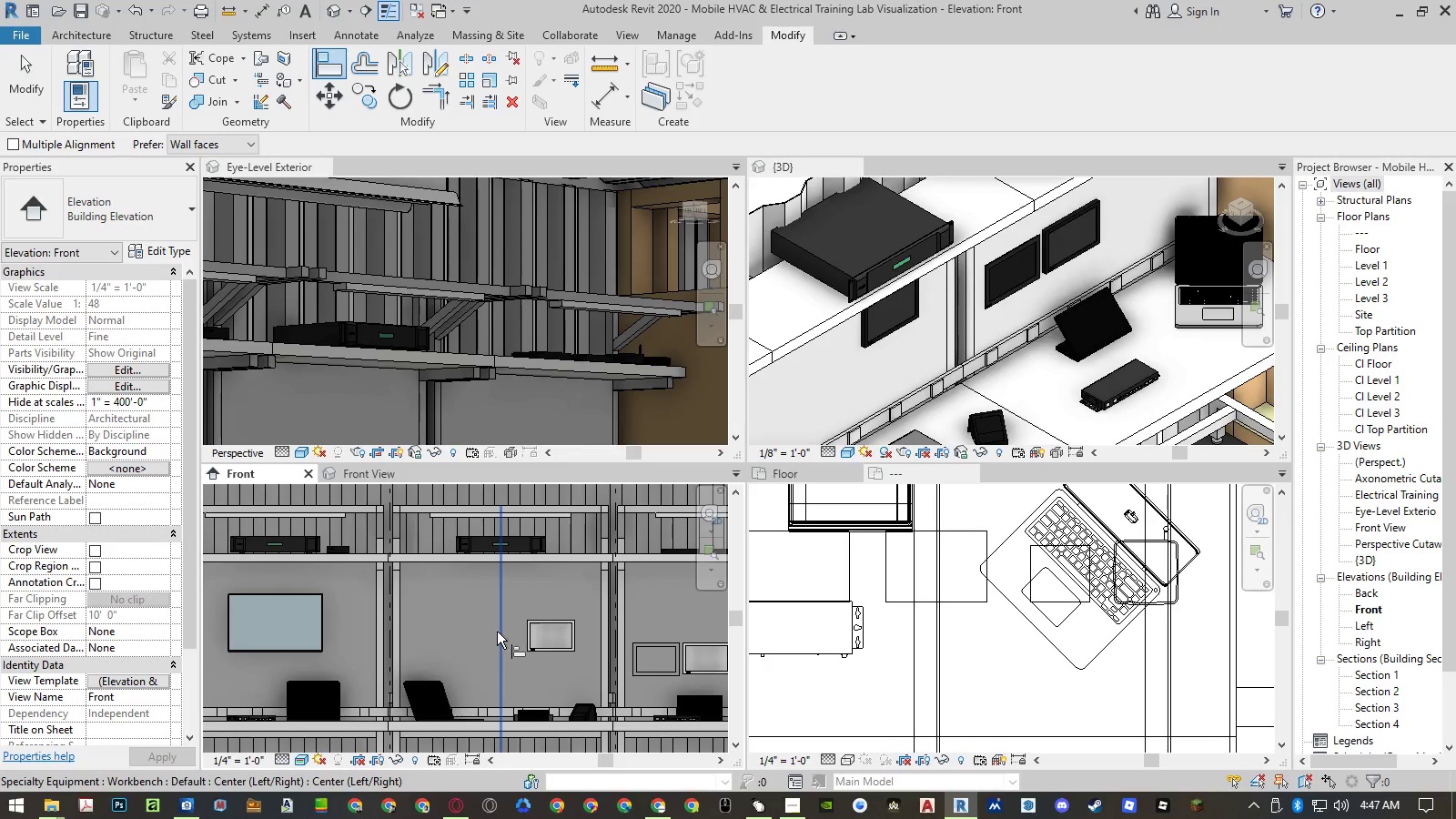 
scroll: coordinate [571, 660], scroll_direction: down, amount: 4.0
 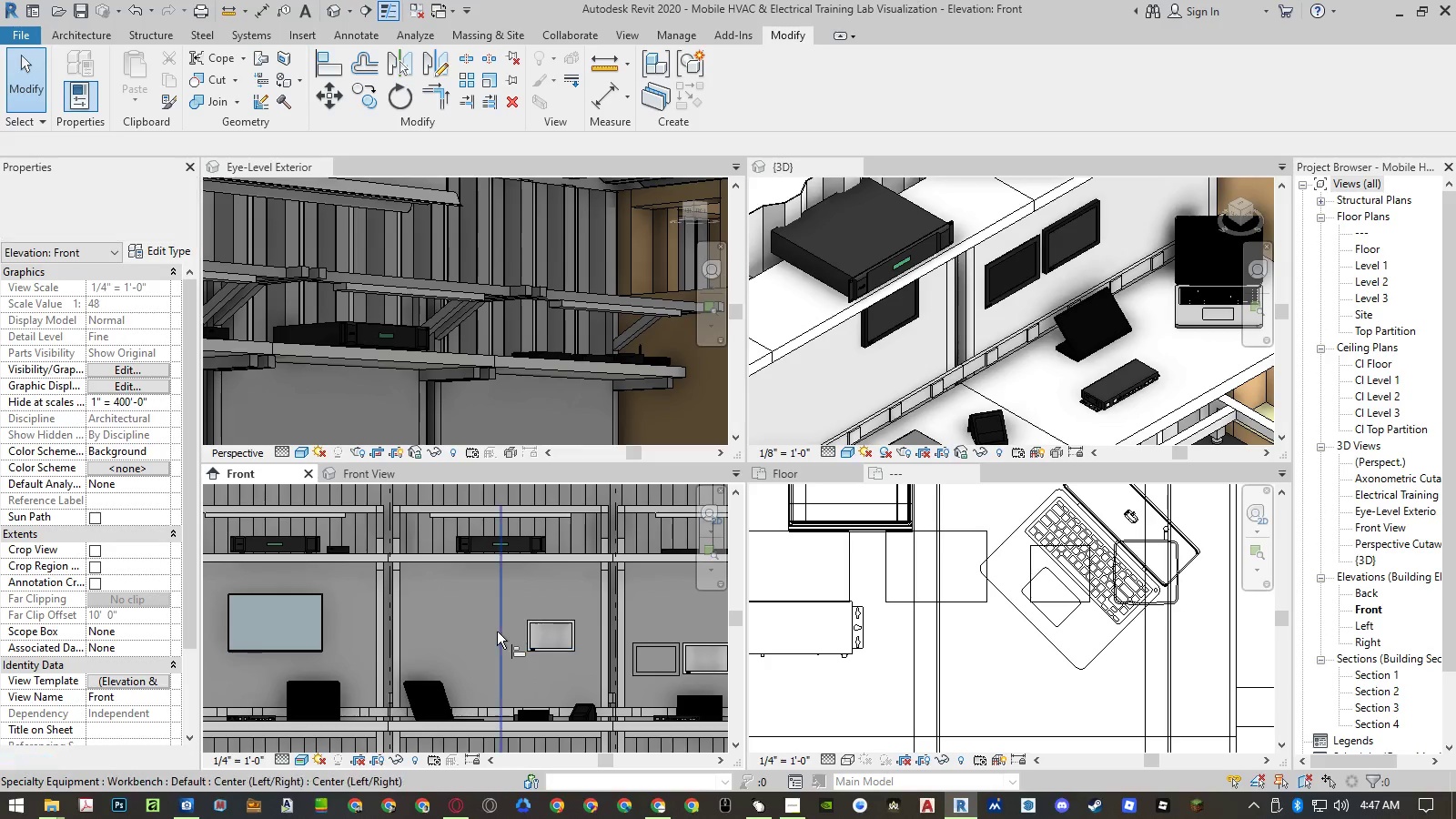 
left_click([497, 632])
 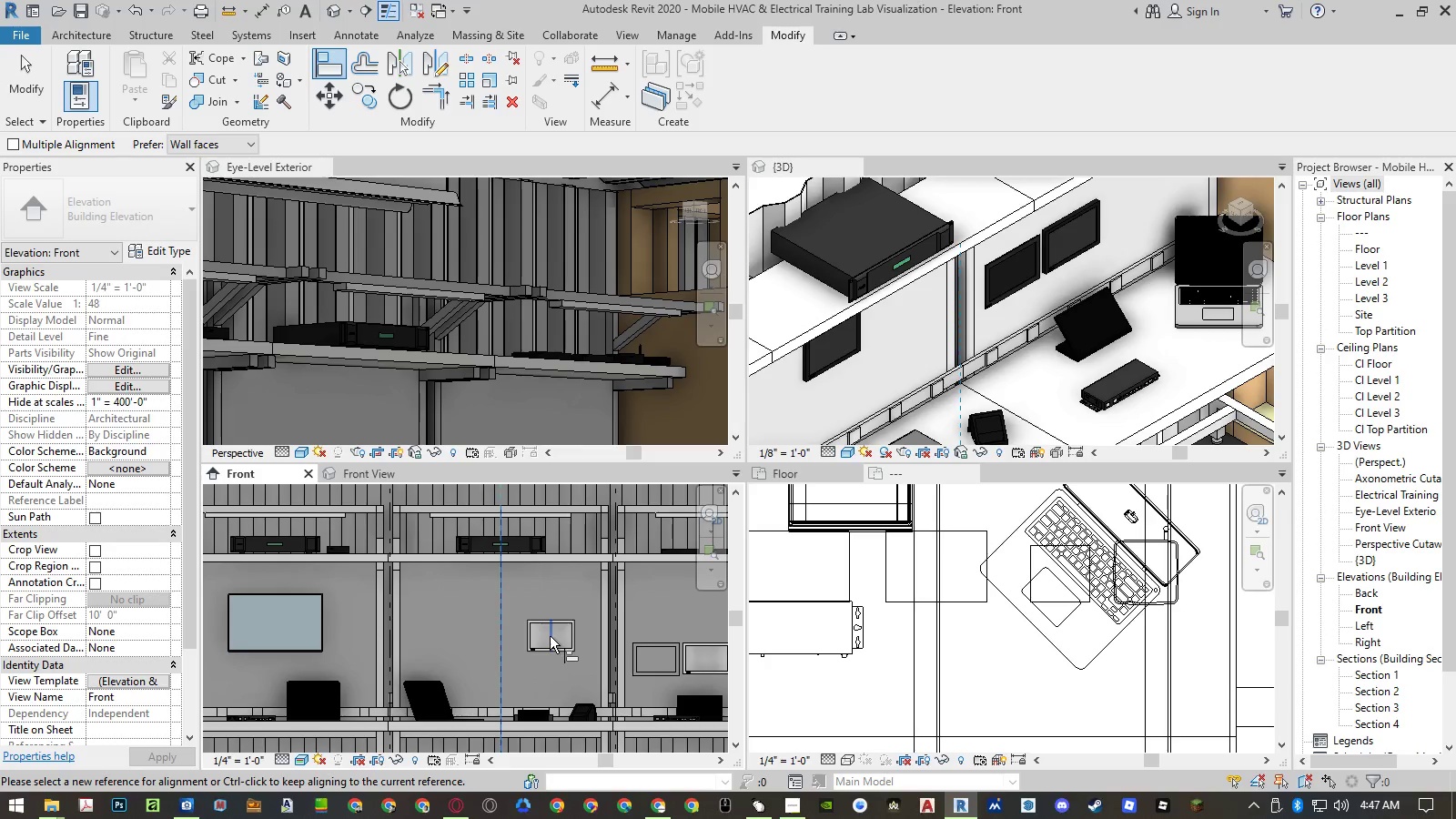 
key(Escape)
 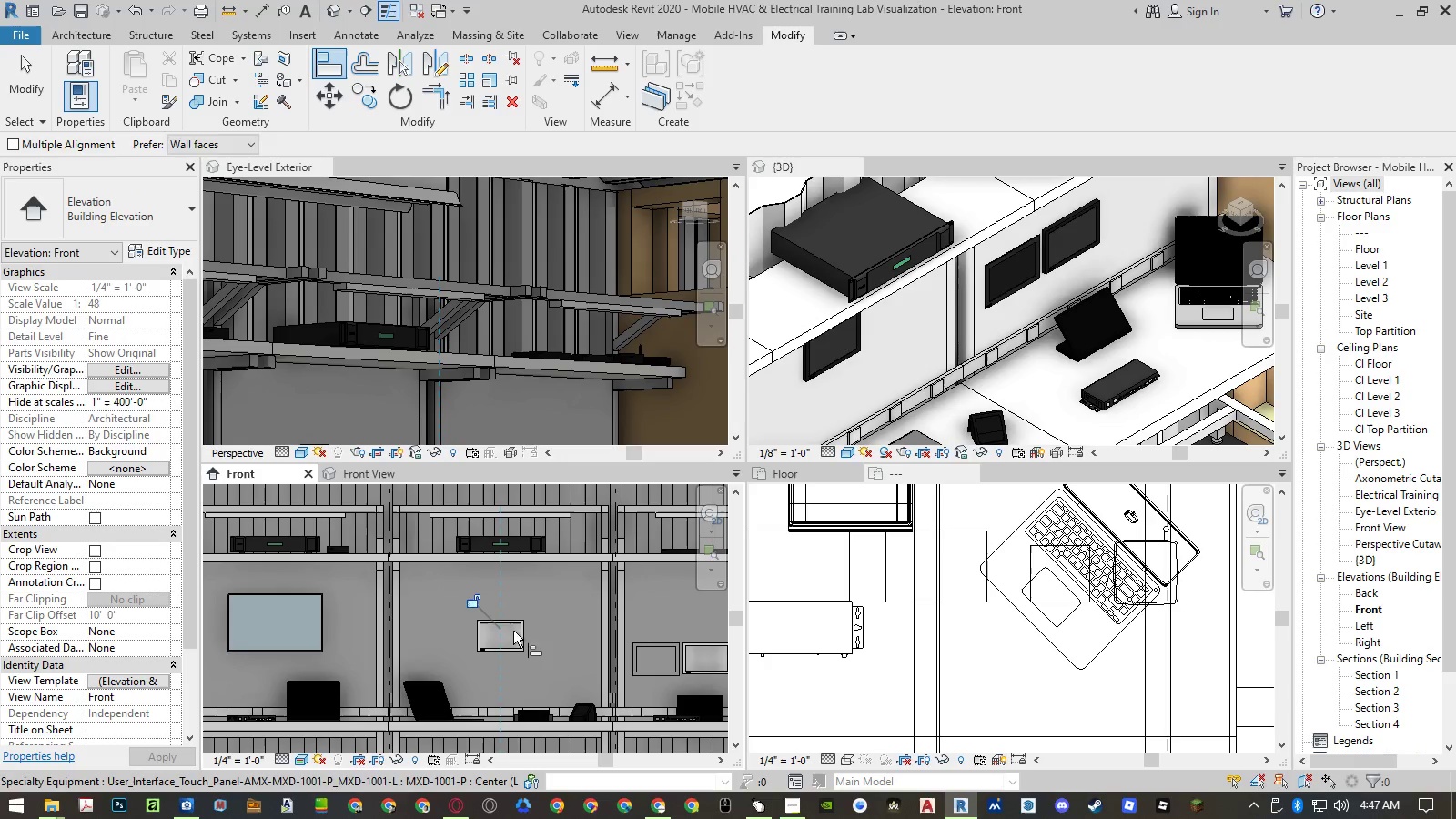 
key(Escape)
 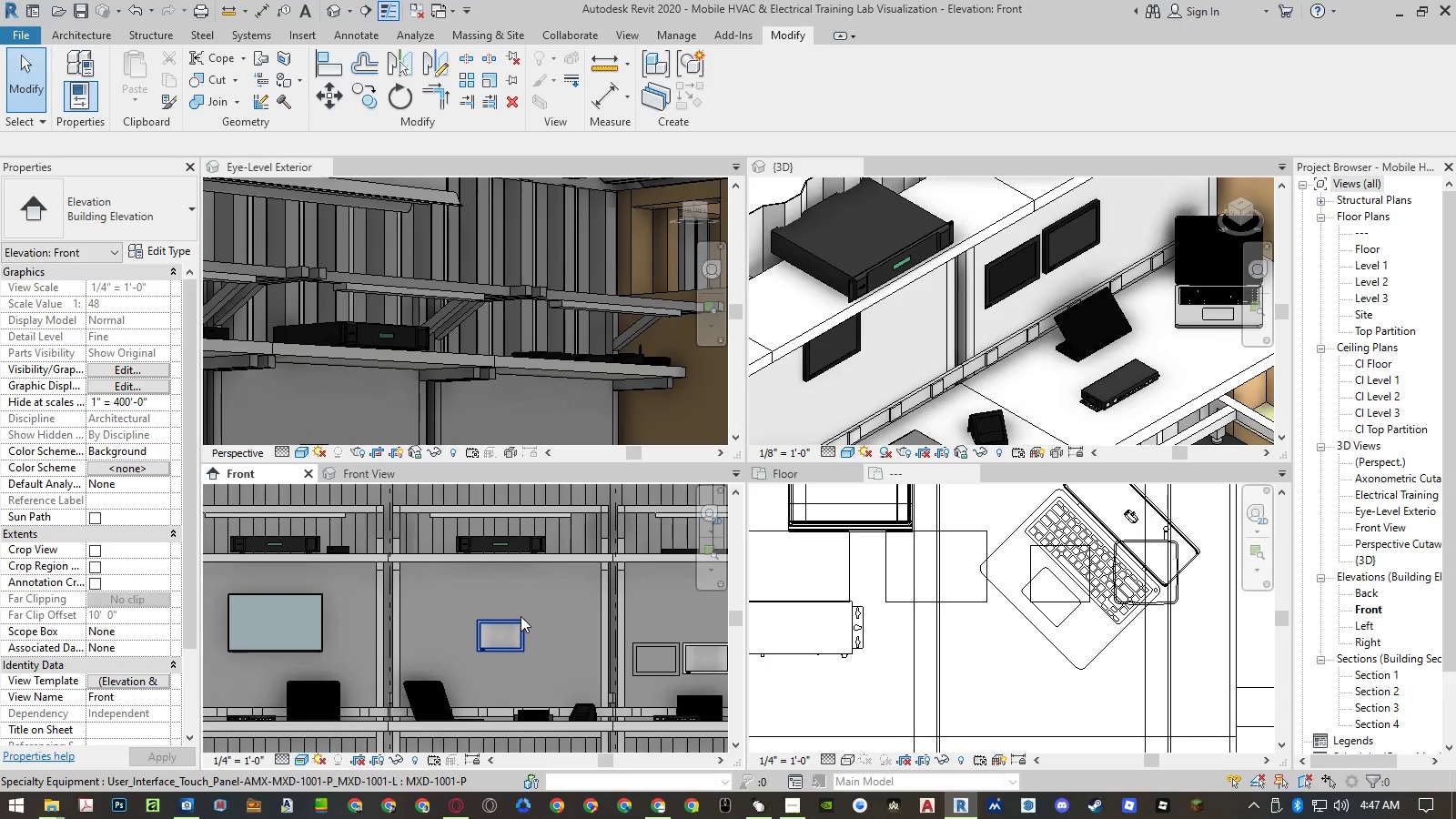 
left_click([521, 617])
 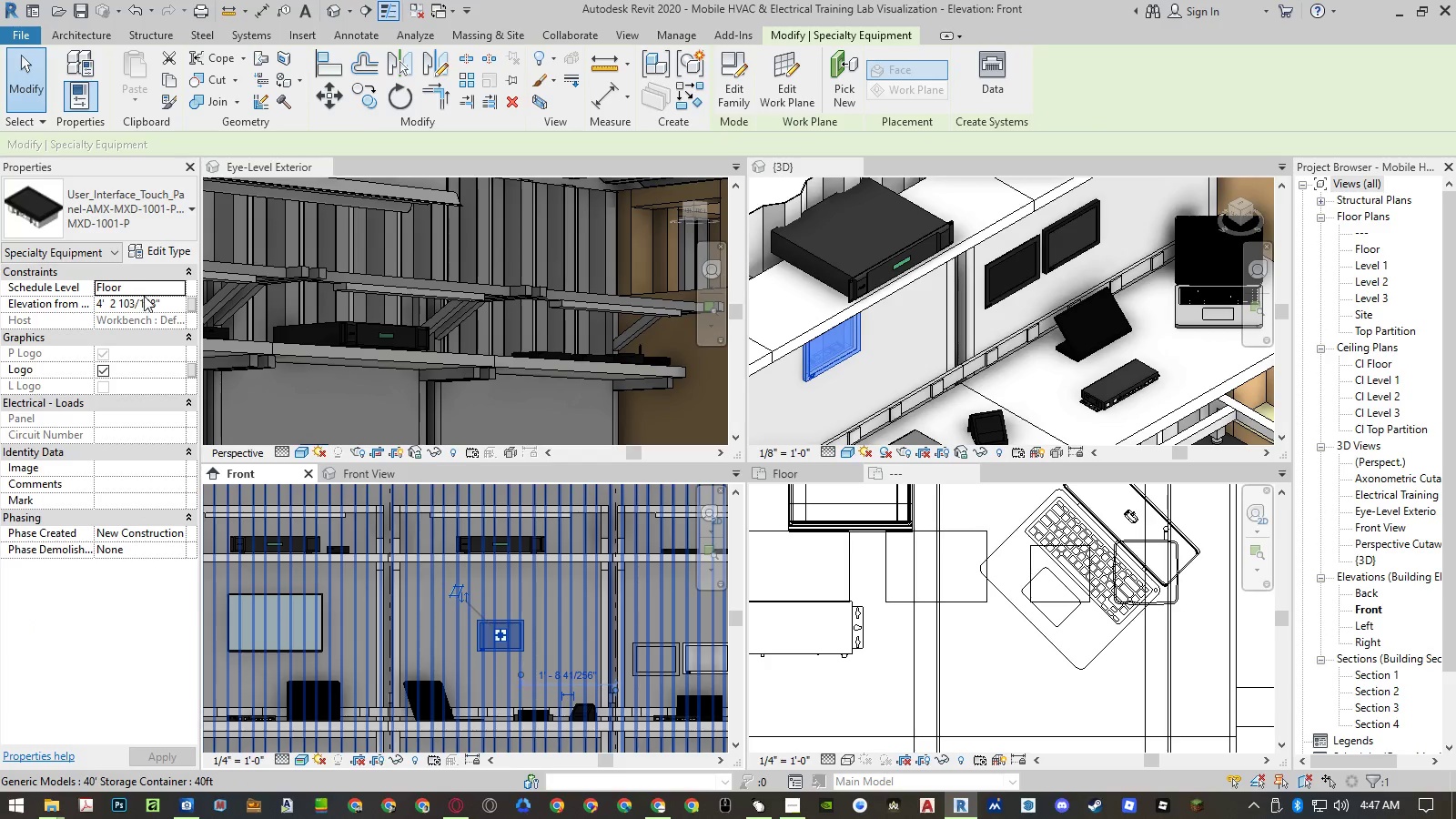 
left_click([167, 298])
 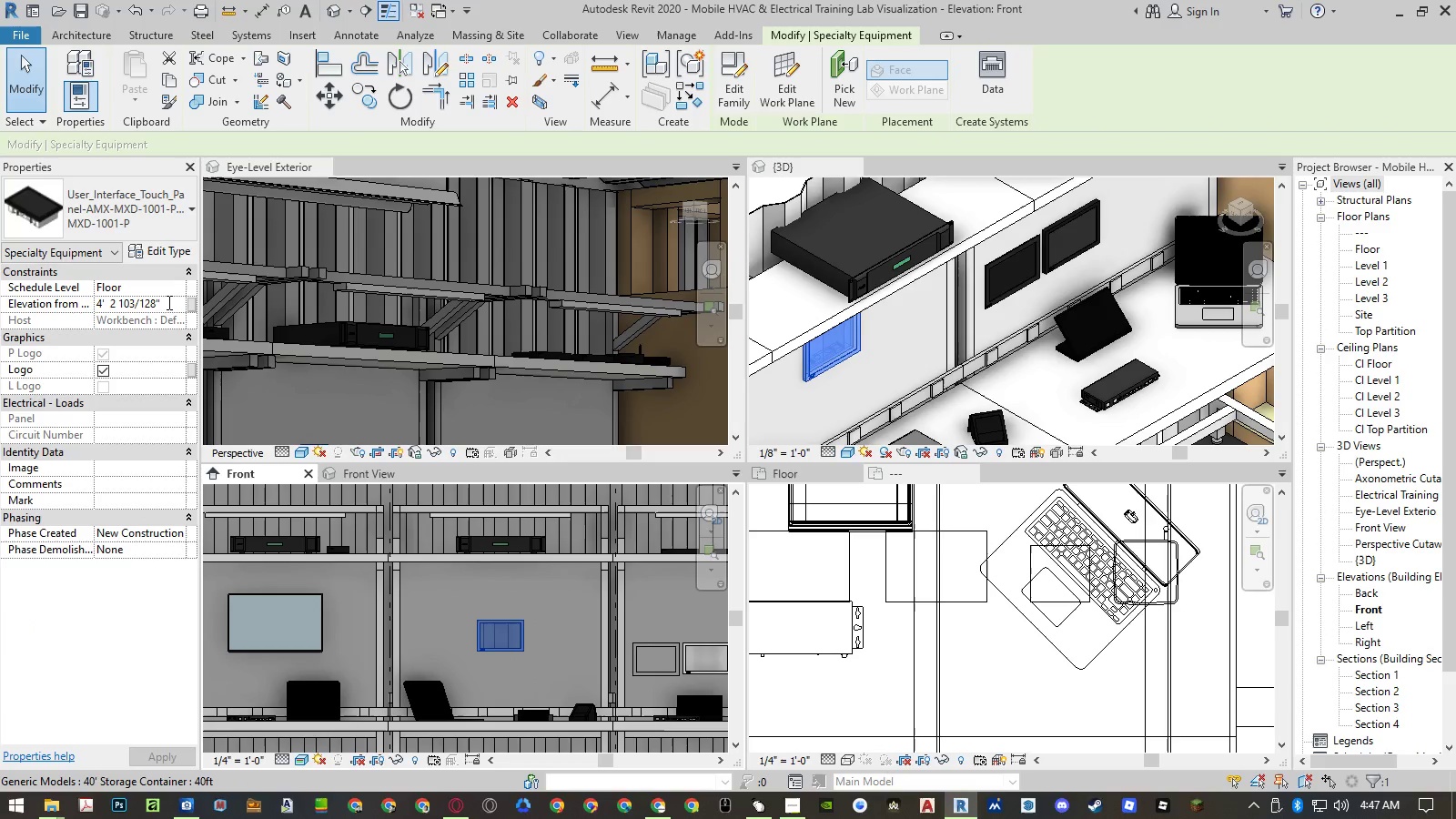 
left_click_drag(start_coordinate=[166, 302], to_coordinate=[0, 287])
 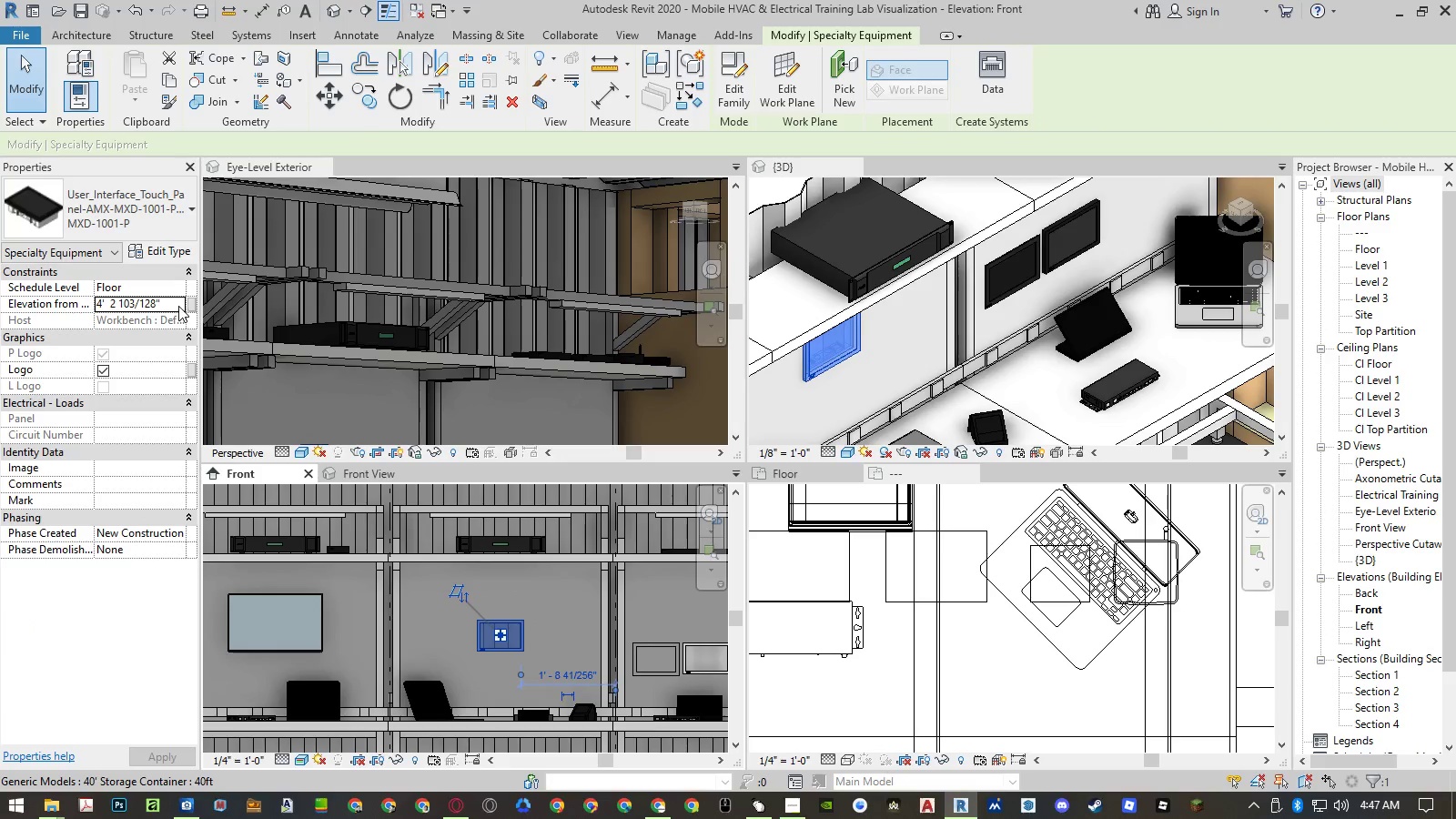 
left_click([174, 301])
 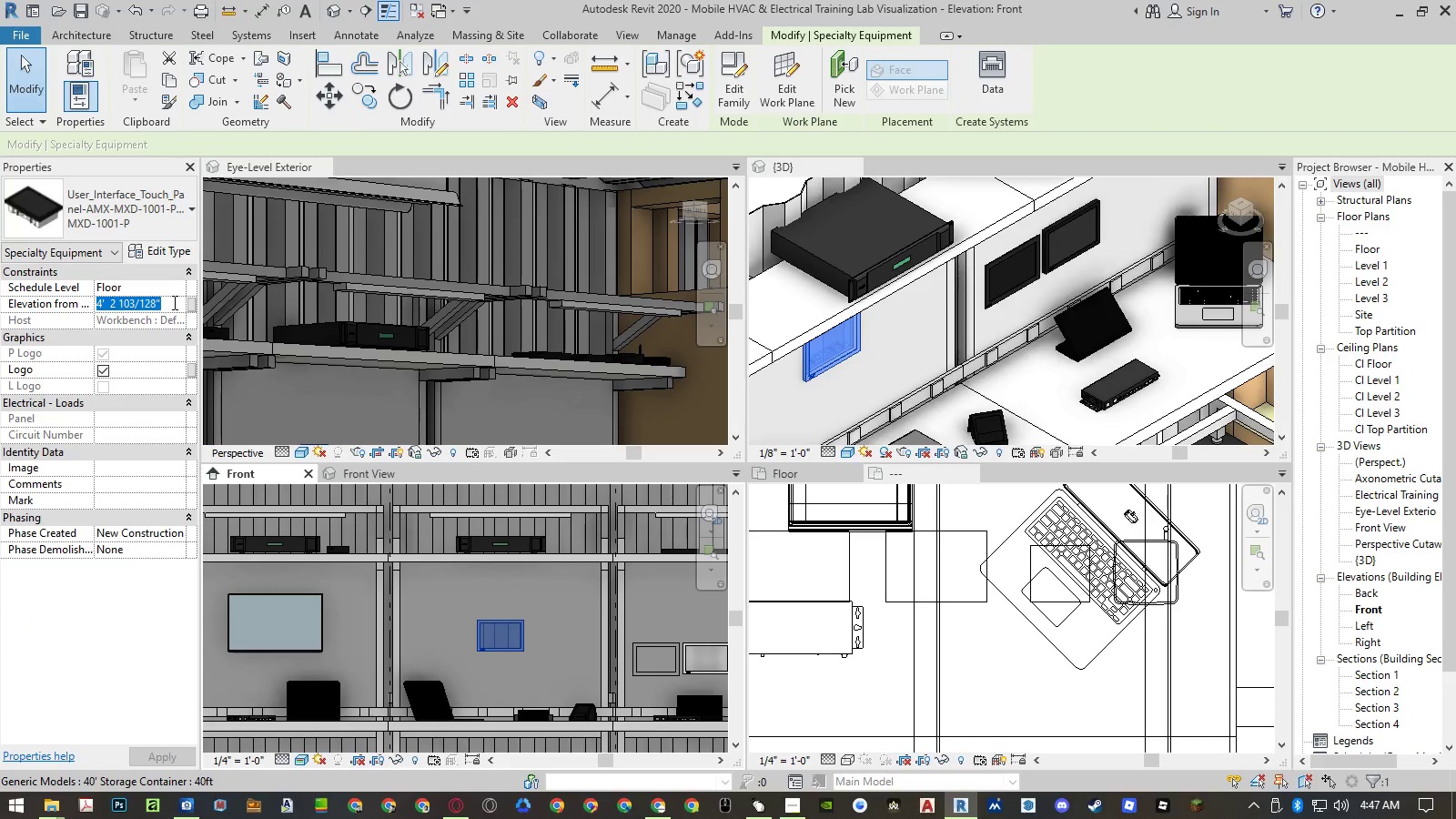 
key(Numpad4)
 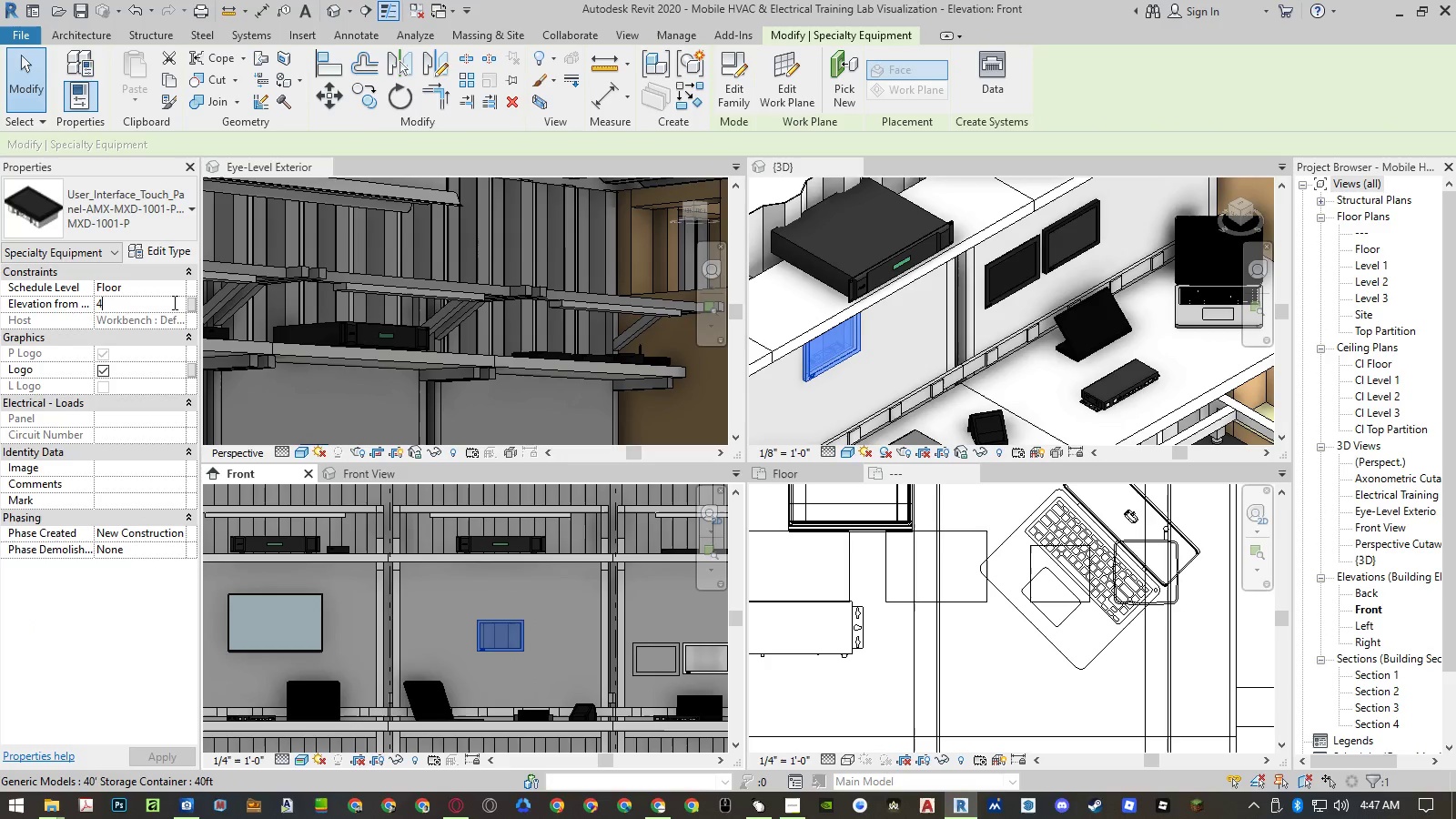 
key(NumpadEnter)
 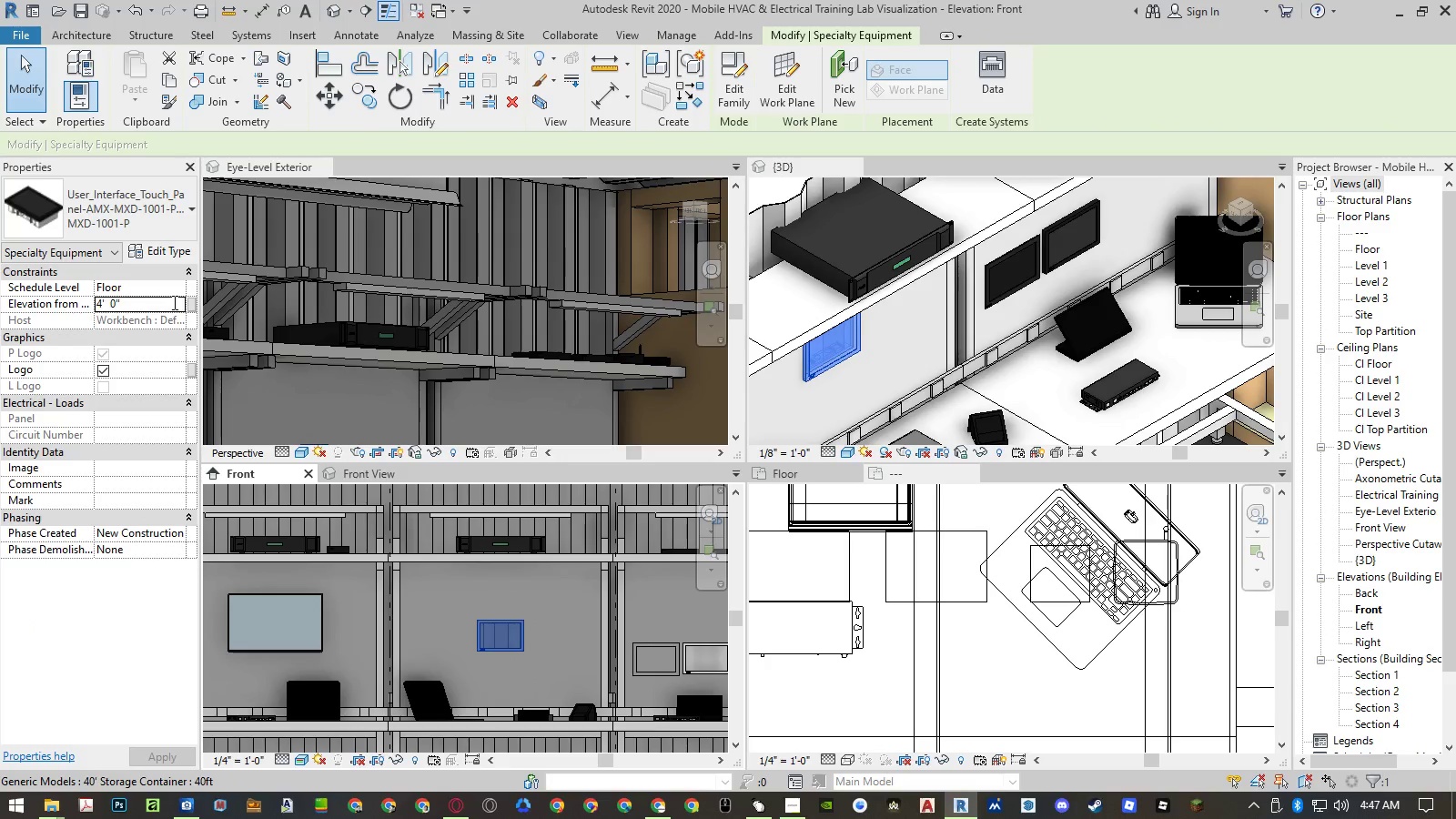 
key(NumpadEnter)
 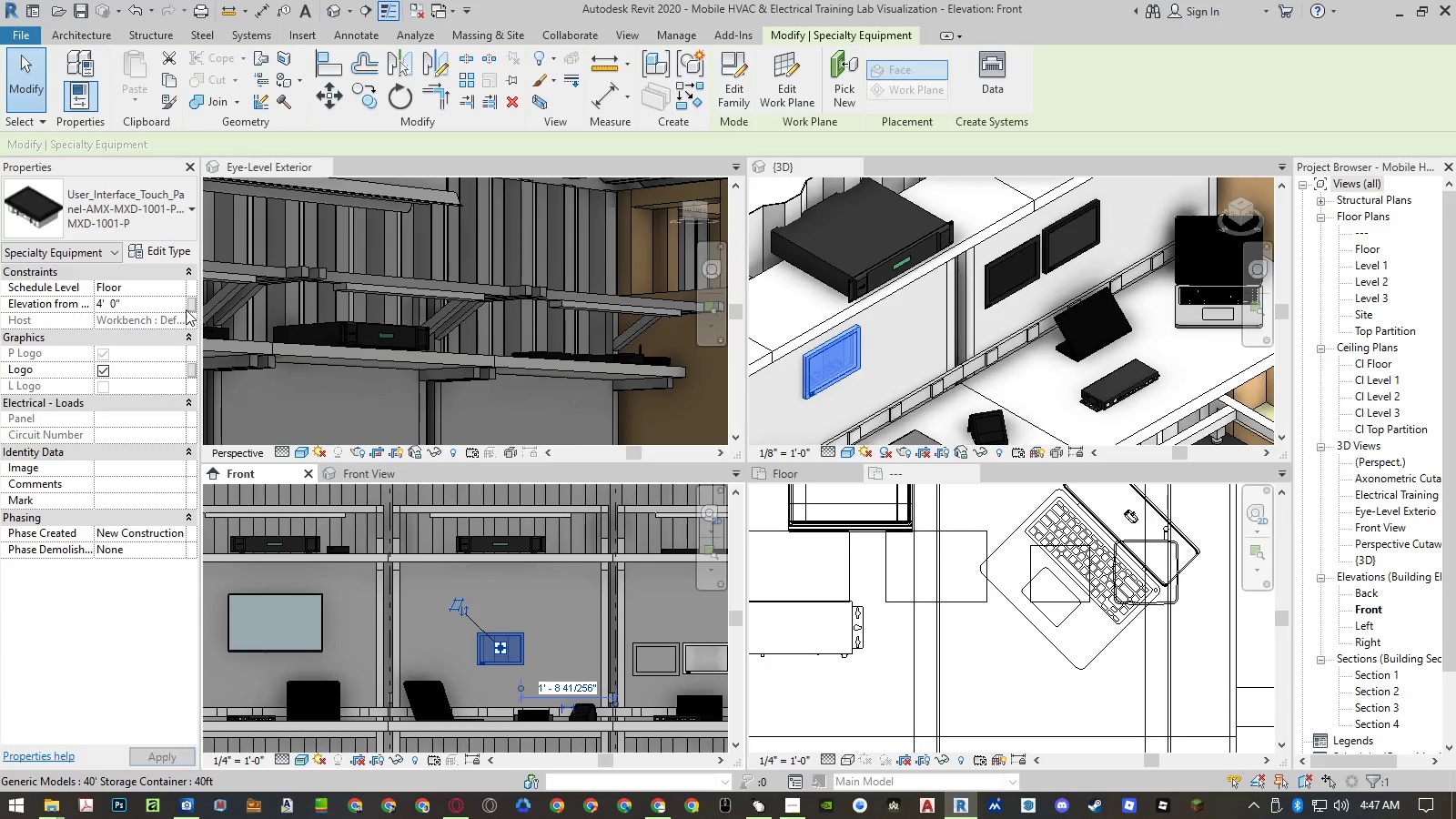 
left_click([149, 302])
 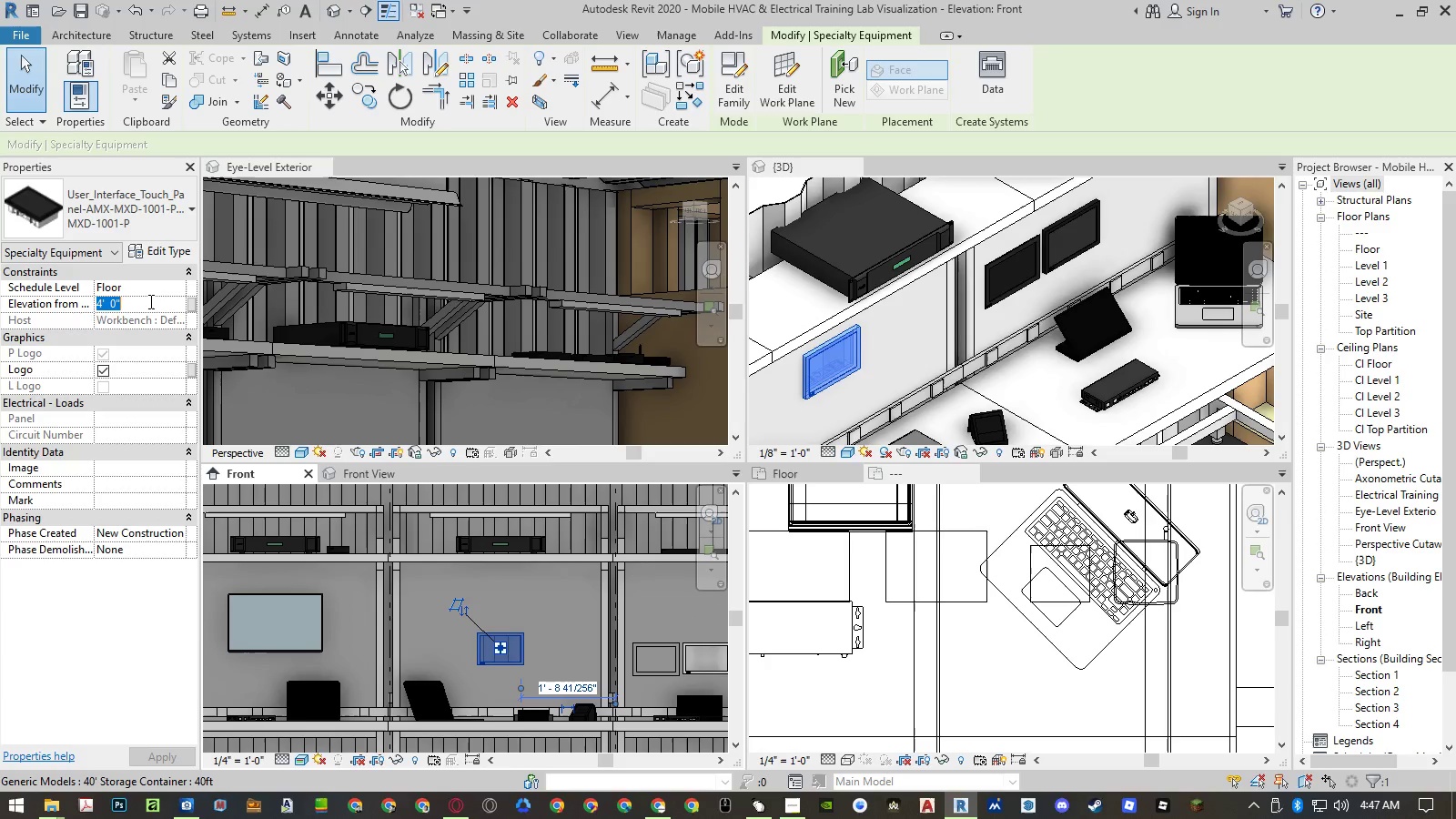 
key(Numpad3)
 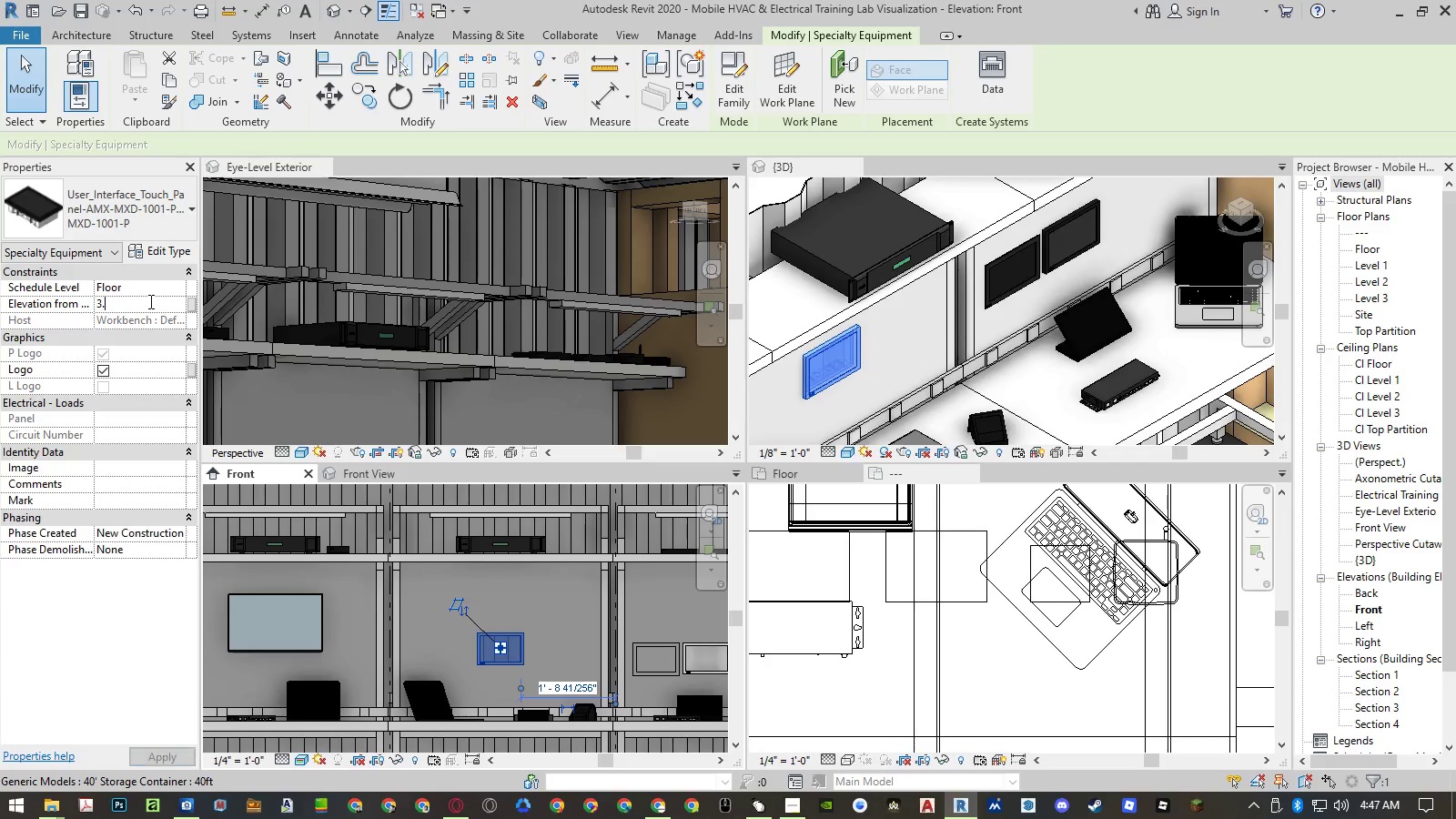 
key(NumpadDecimal)
 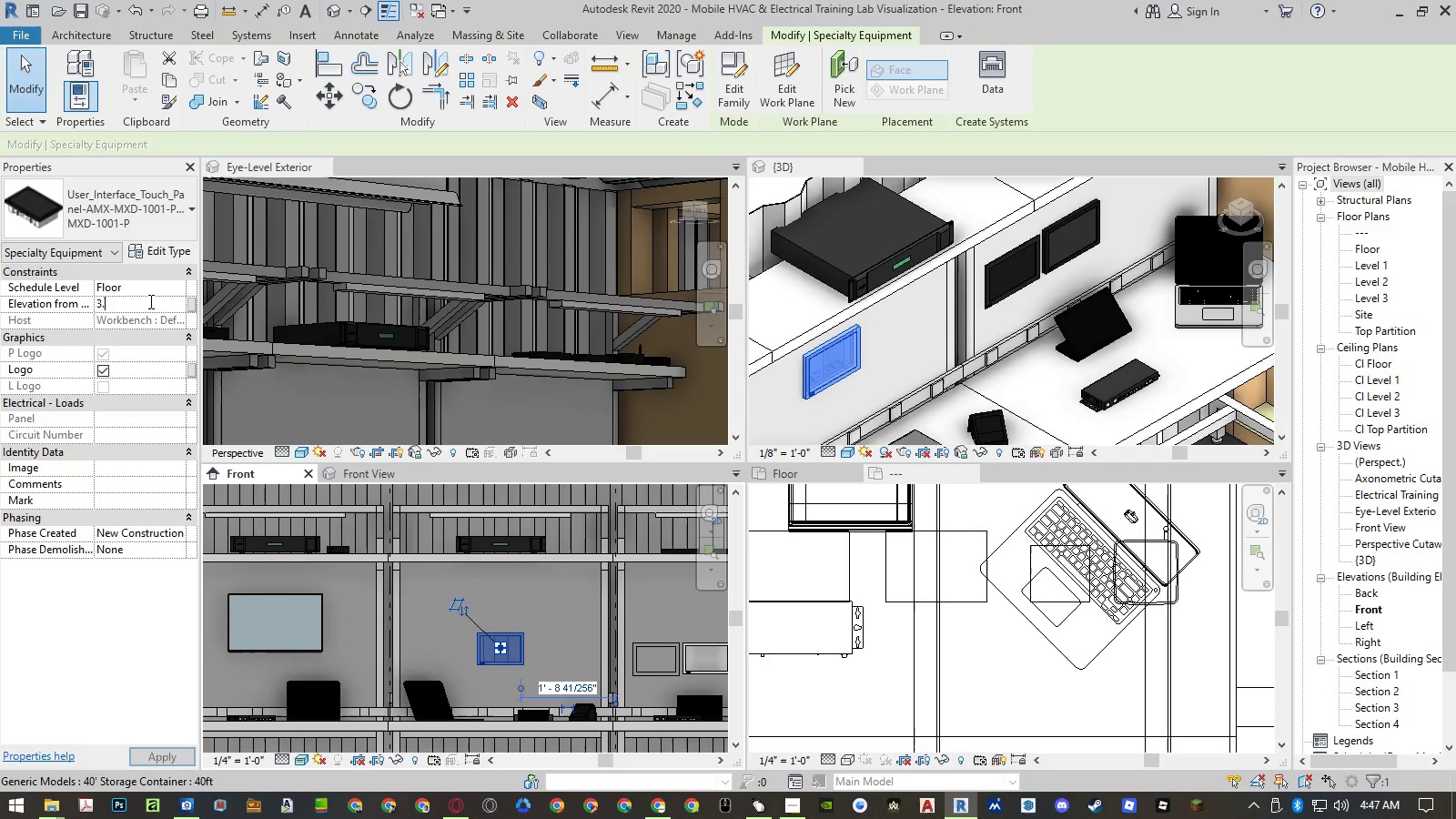 
key(Numpad5)
 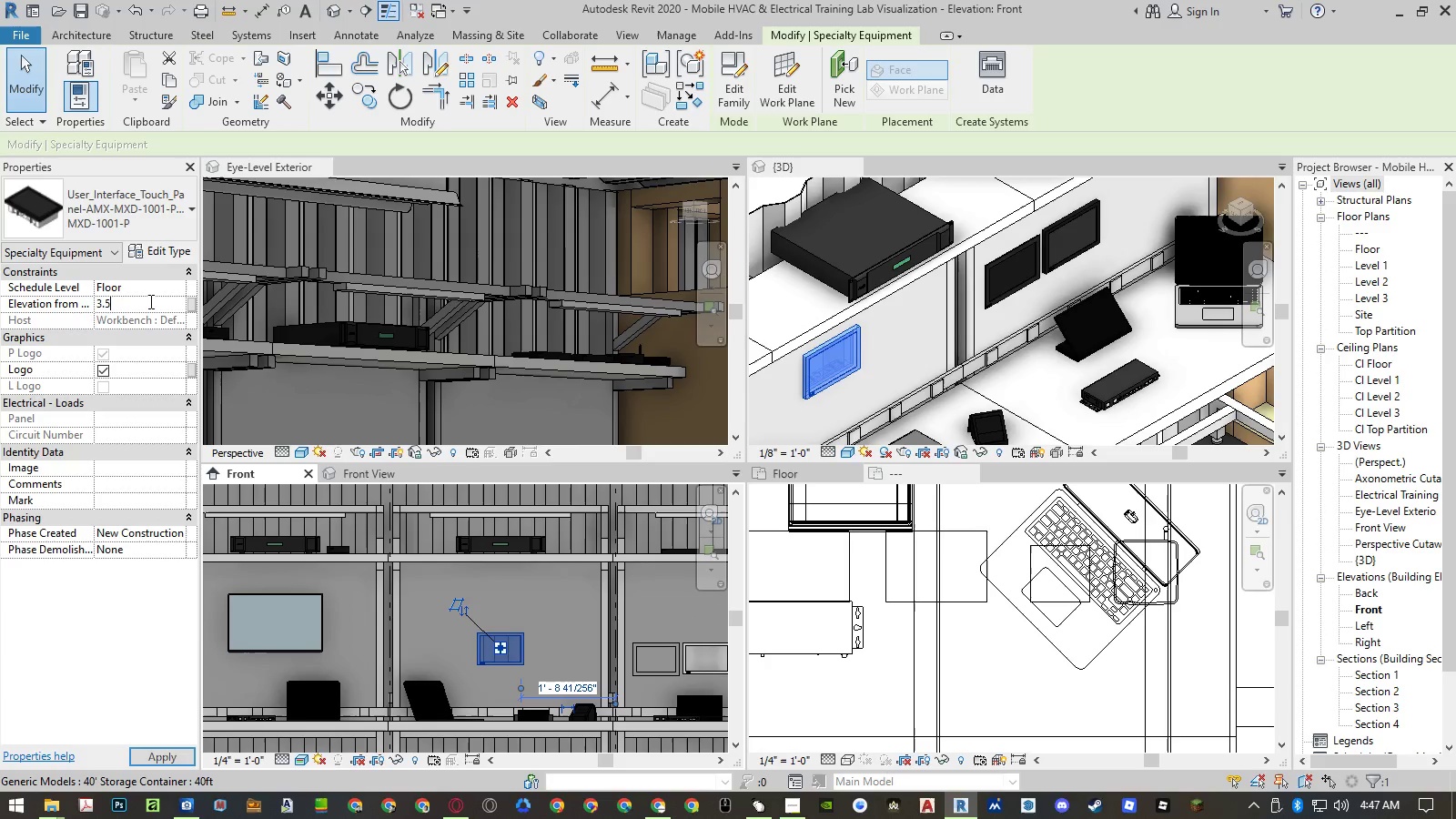 
key(NumpadEnter)
 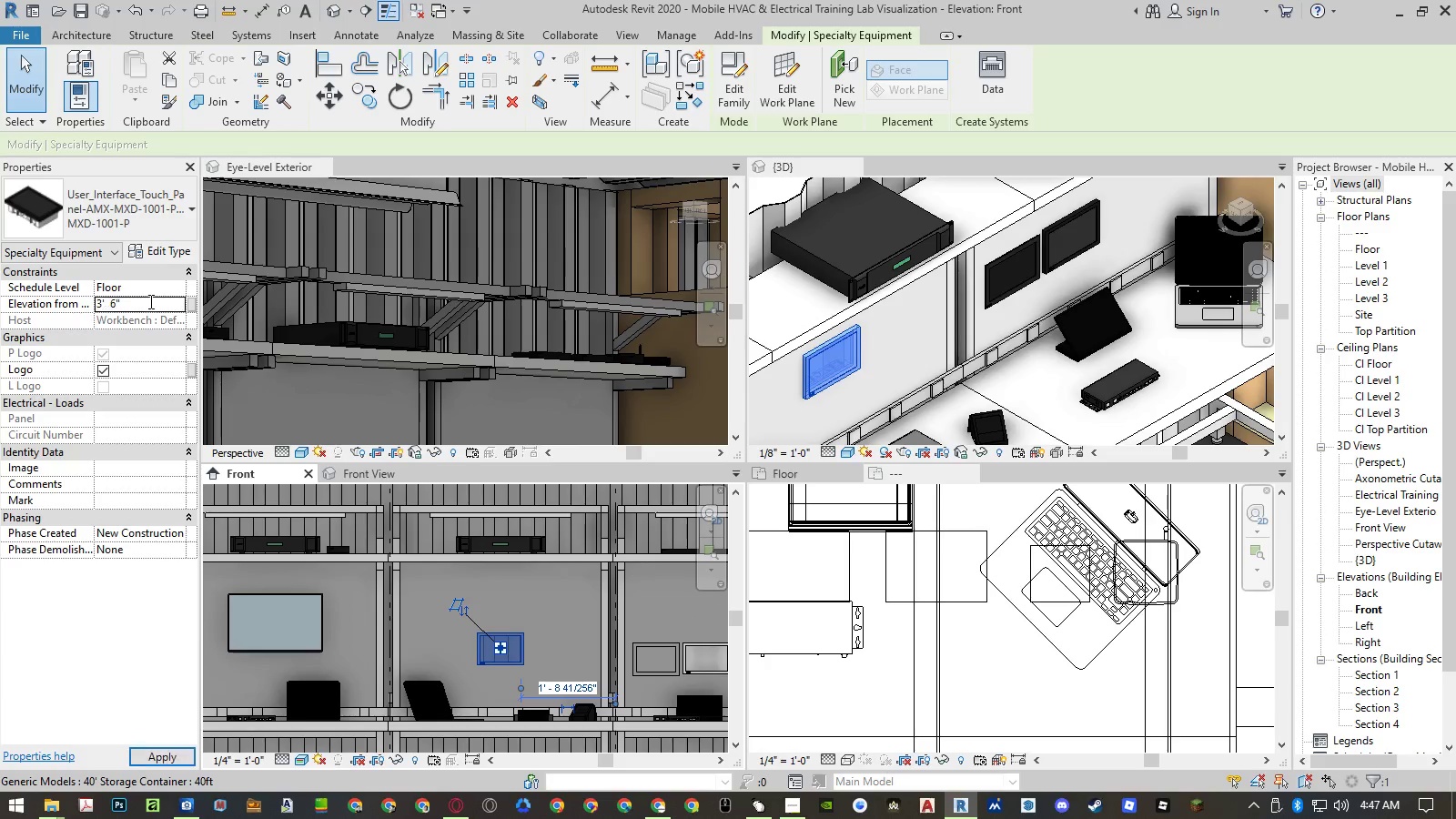 
key(NumpadEnter)
 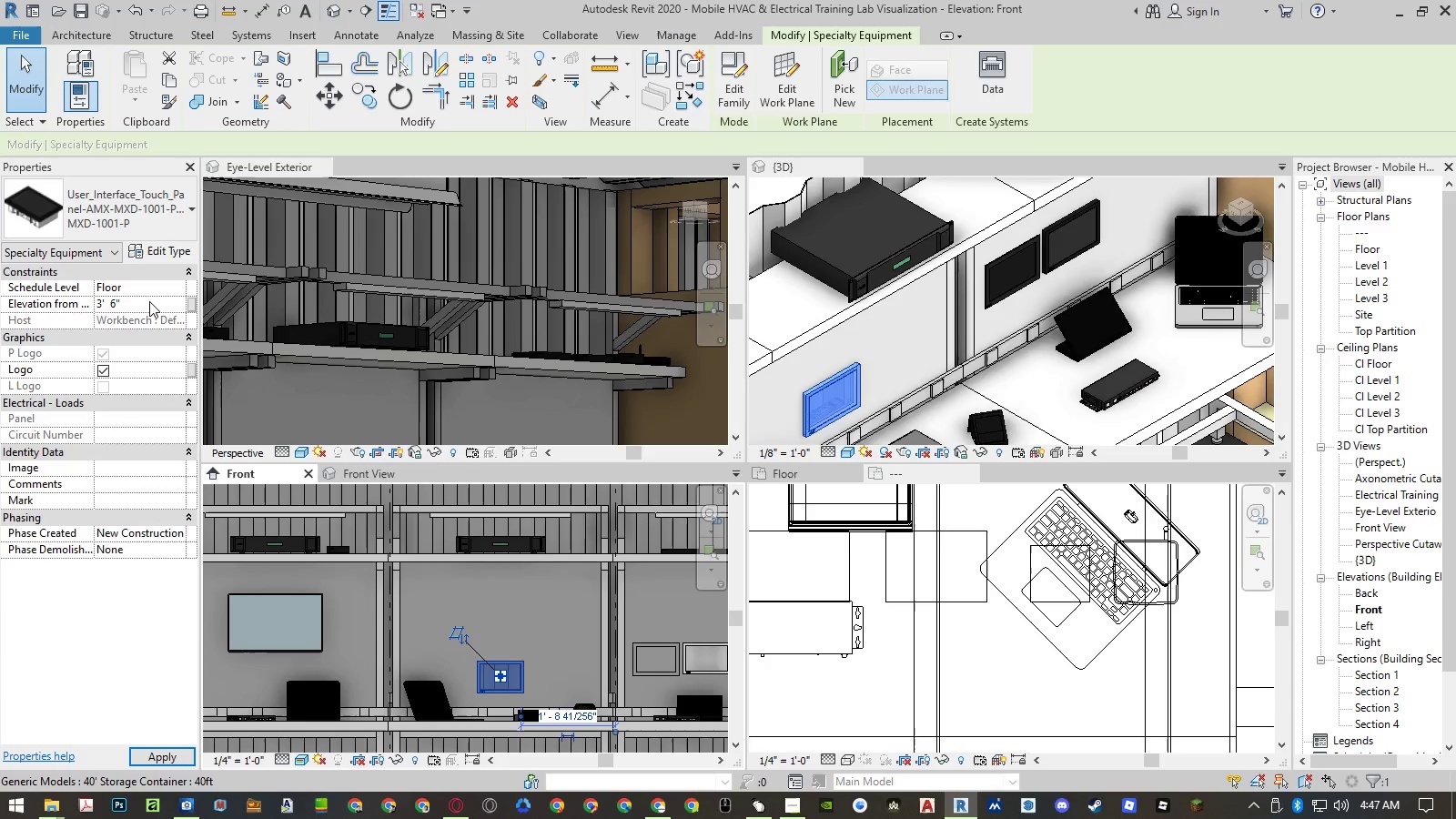 
key(Escape)
 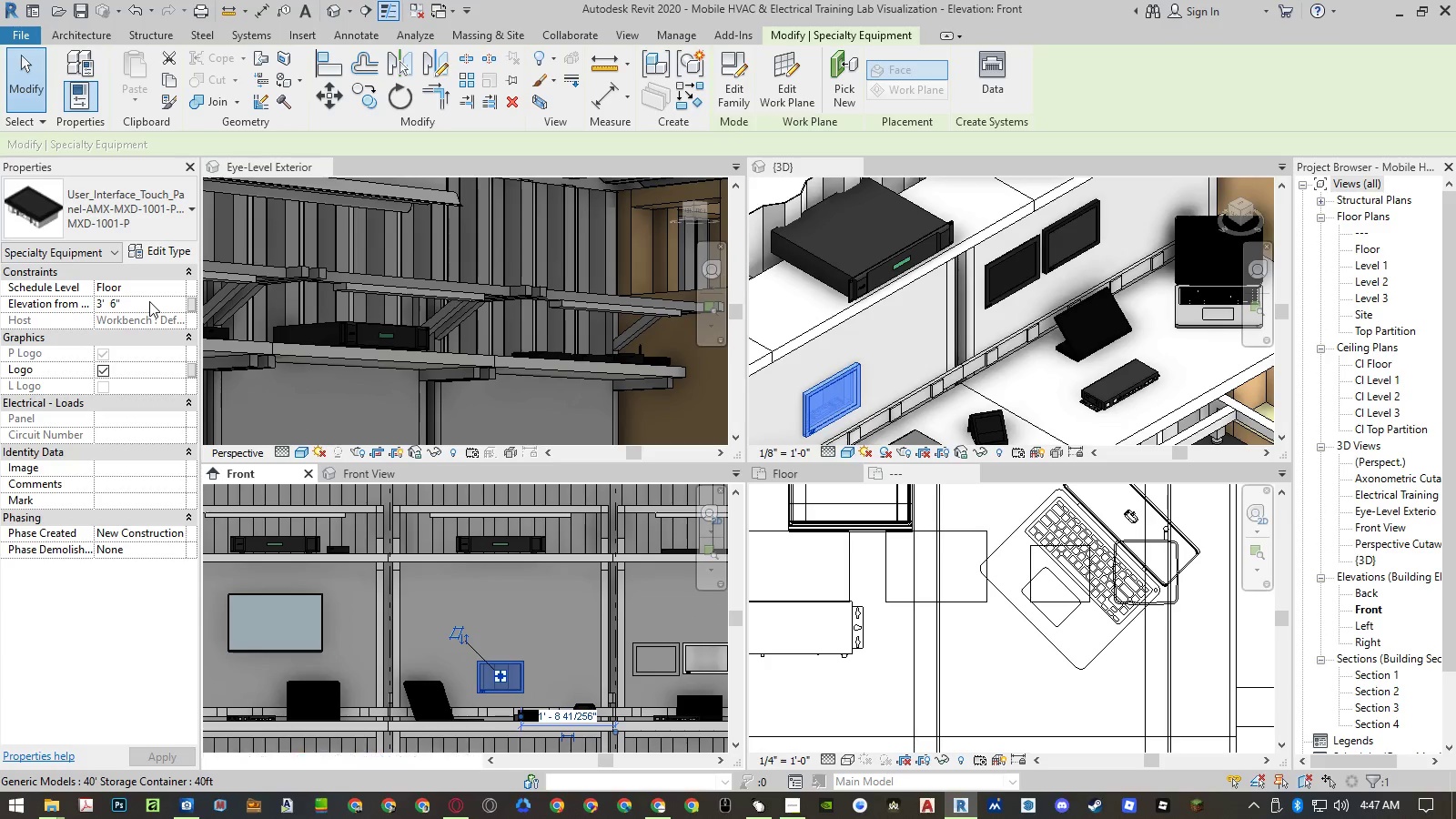 
key(Escape)
 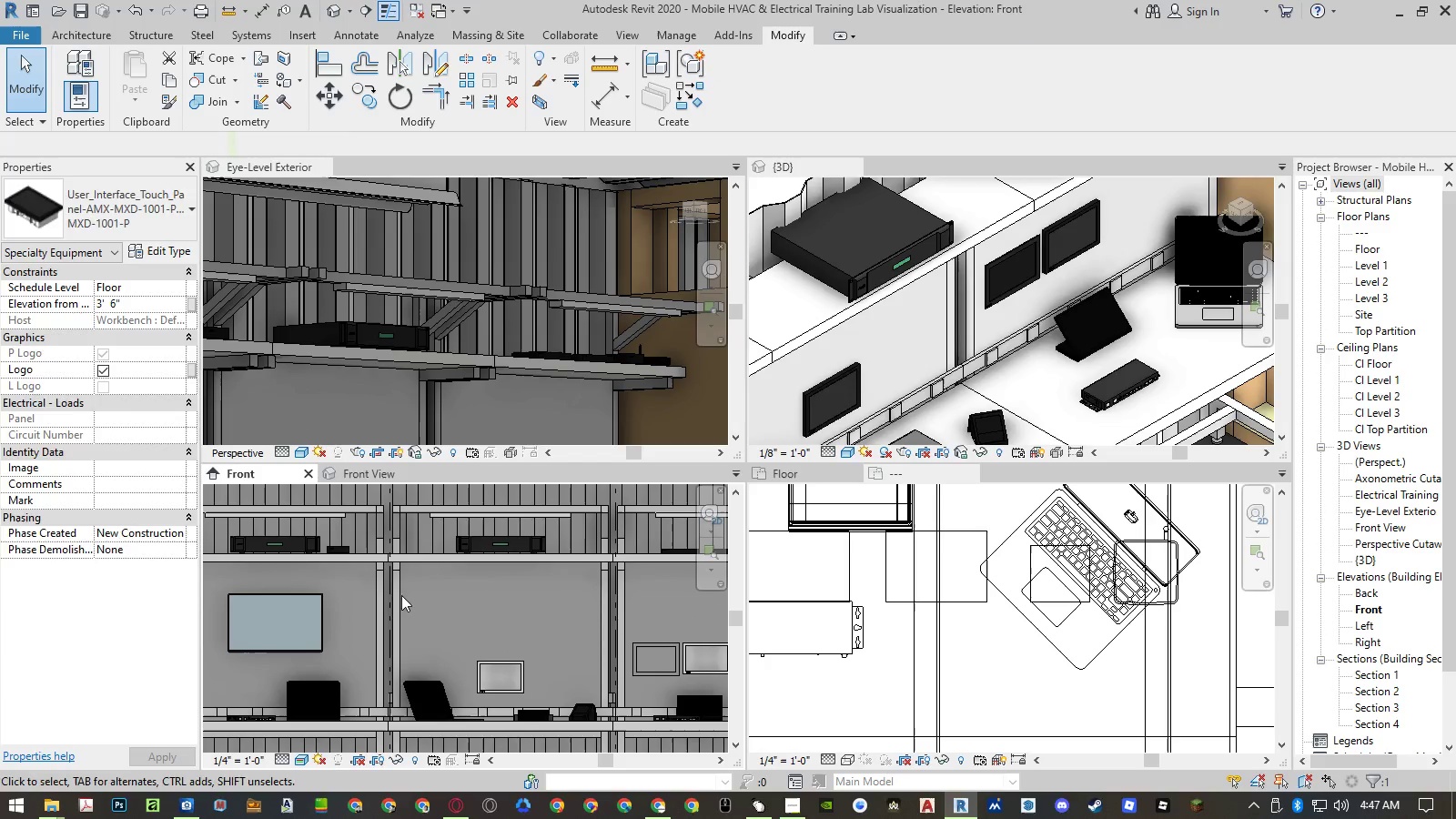 
scroll: coordinate [393, 598], scroll_direction: down, amount: 4.0
 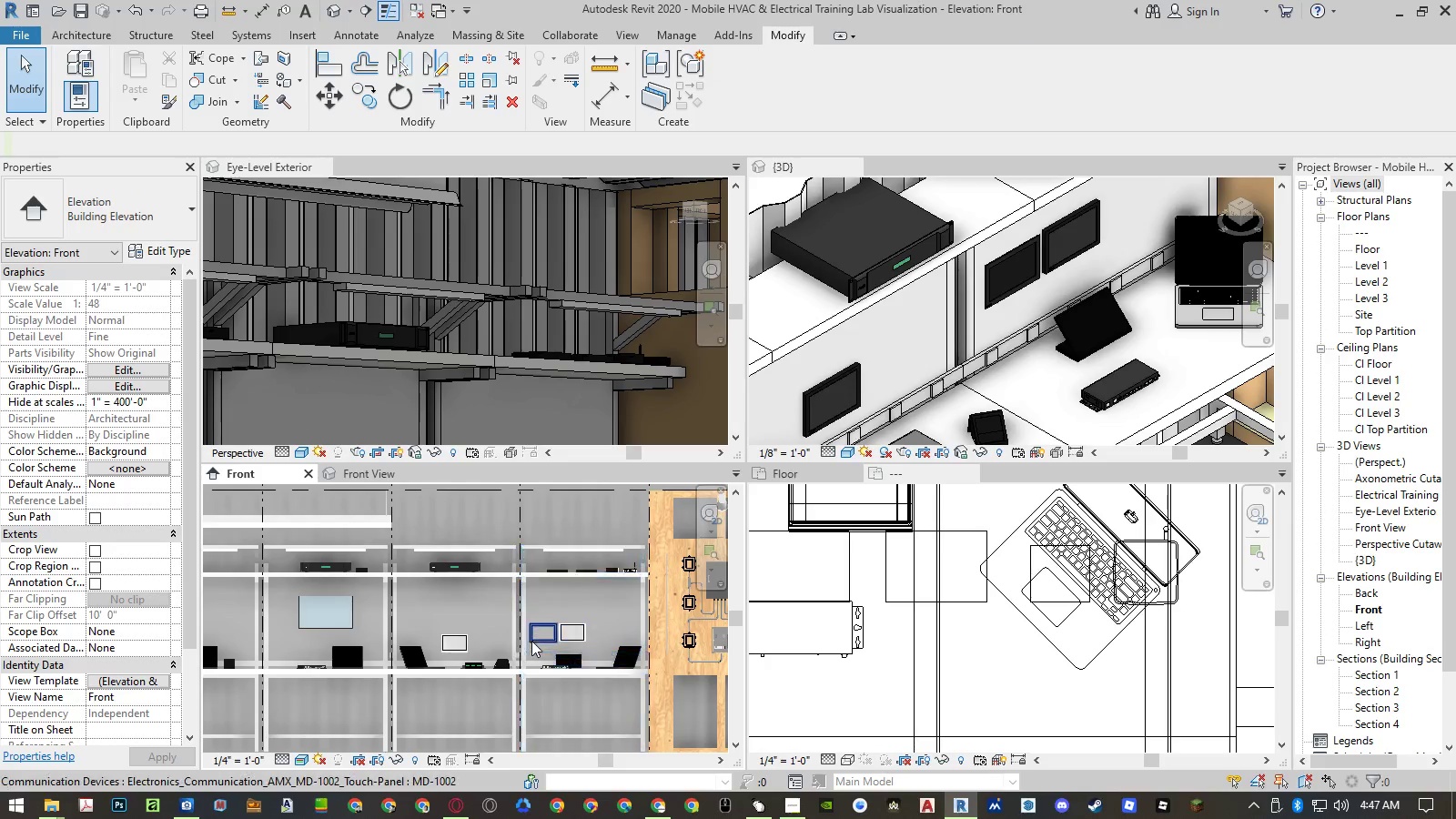 
scroll: coordinate [578, 642], scroll_direction: up, amount: 4.0
 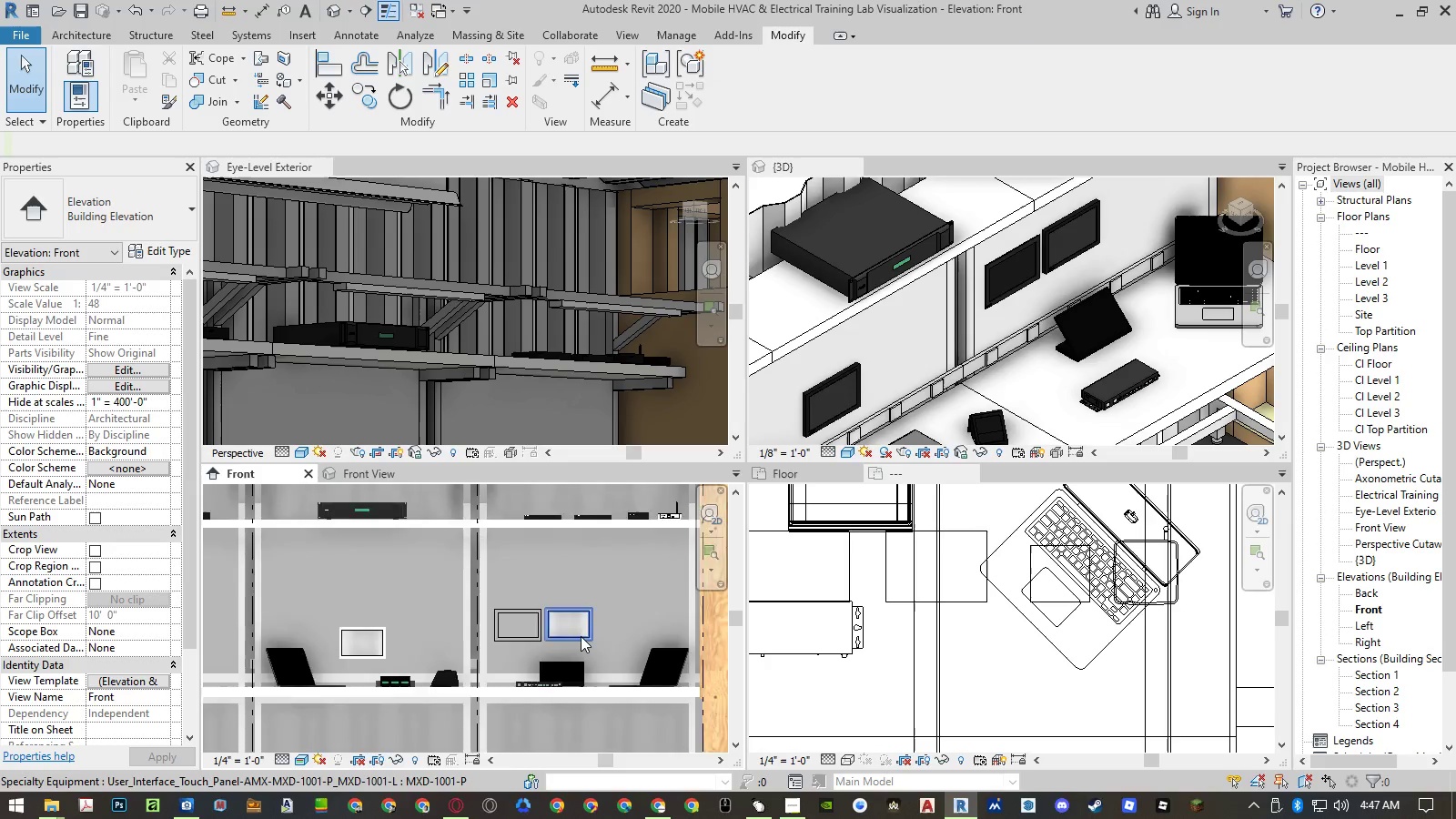 
left_click([581, 636])
 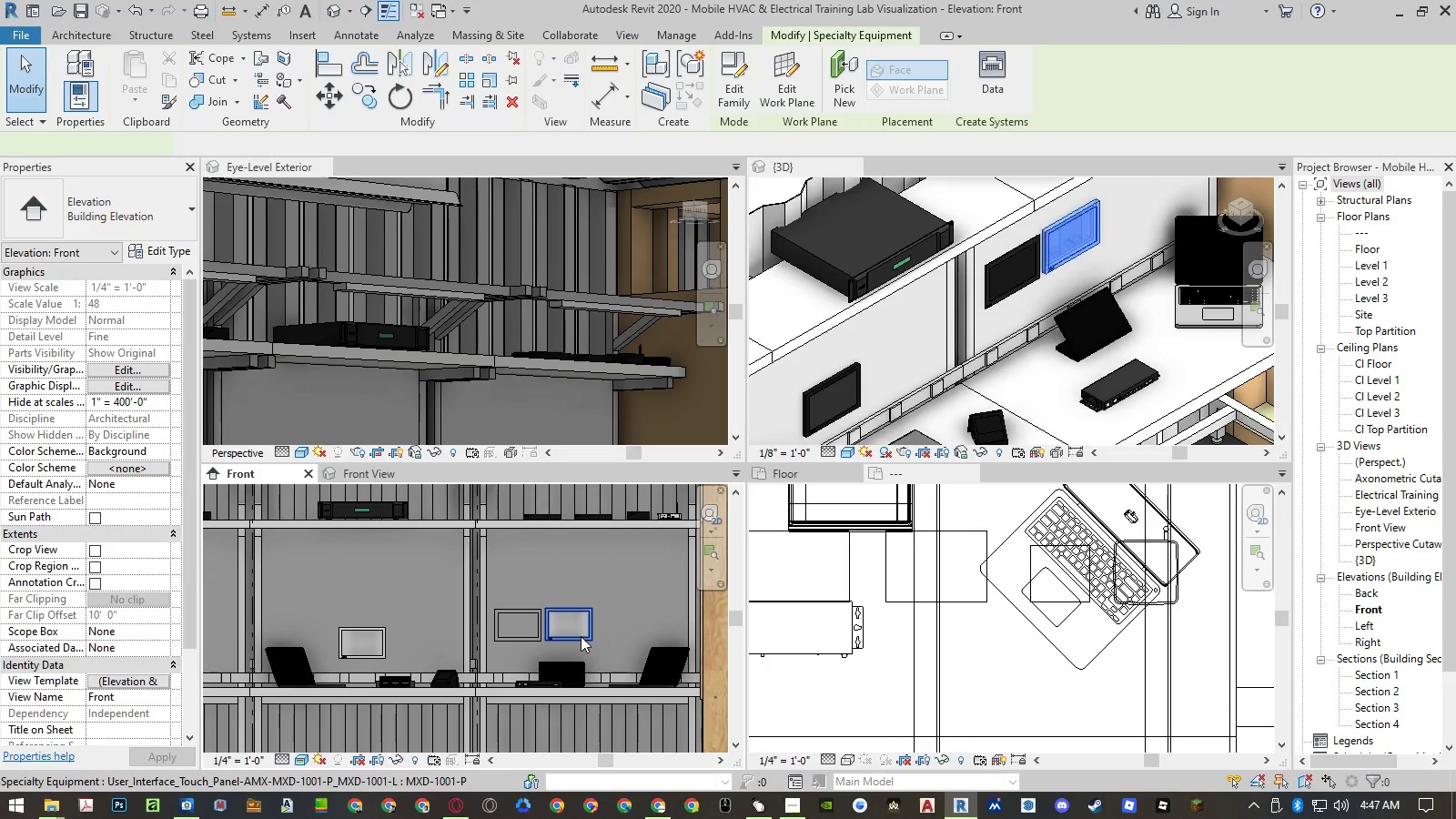 
key(Delete)
 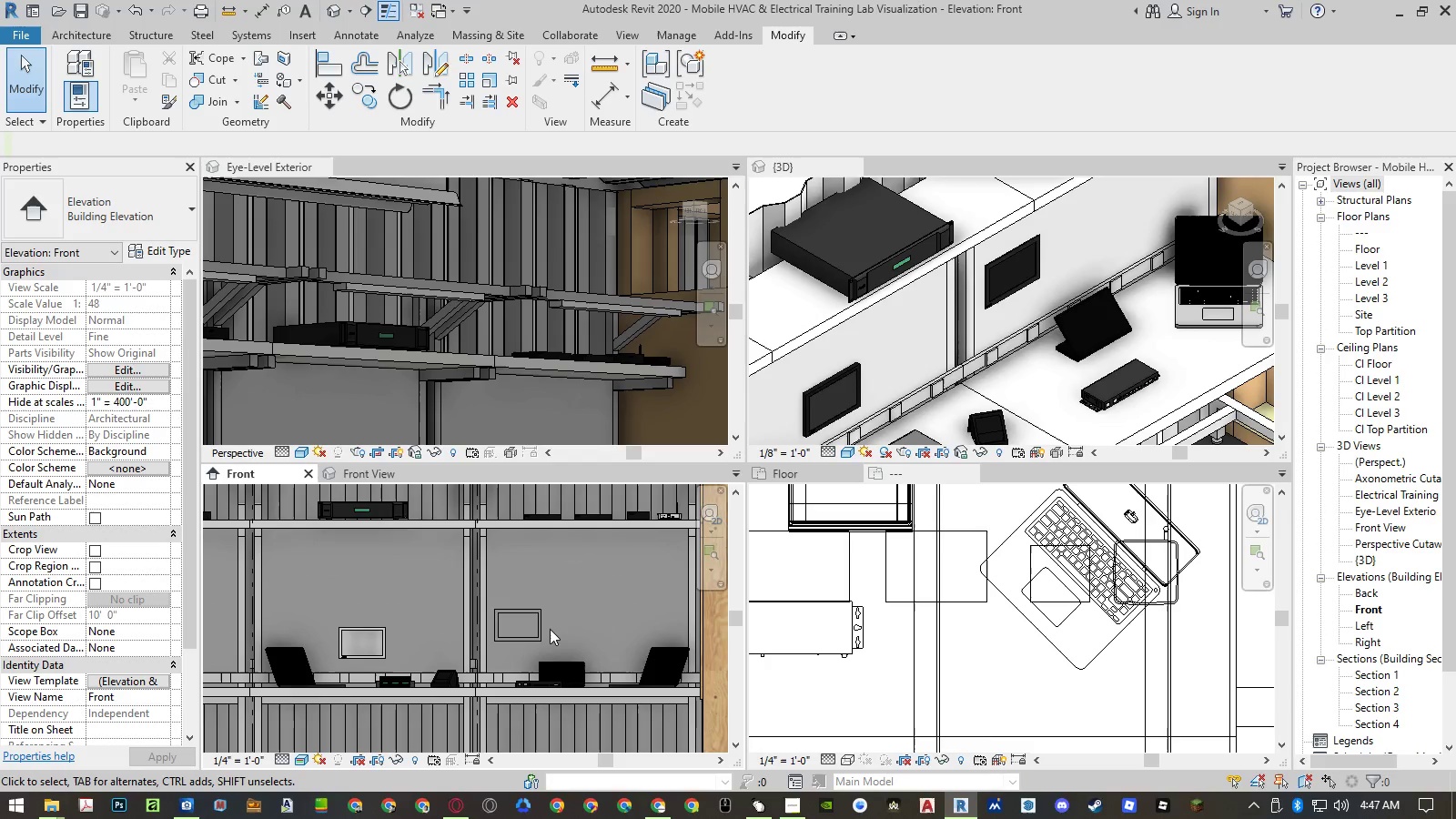 
left_click([538, 626])
 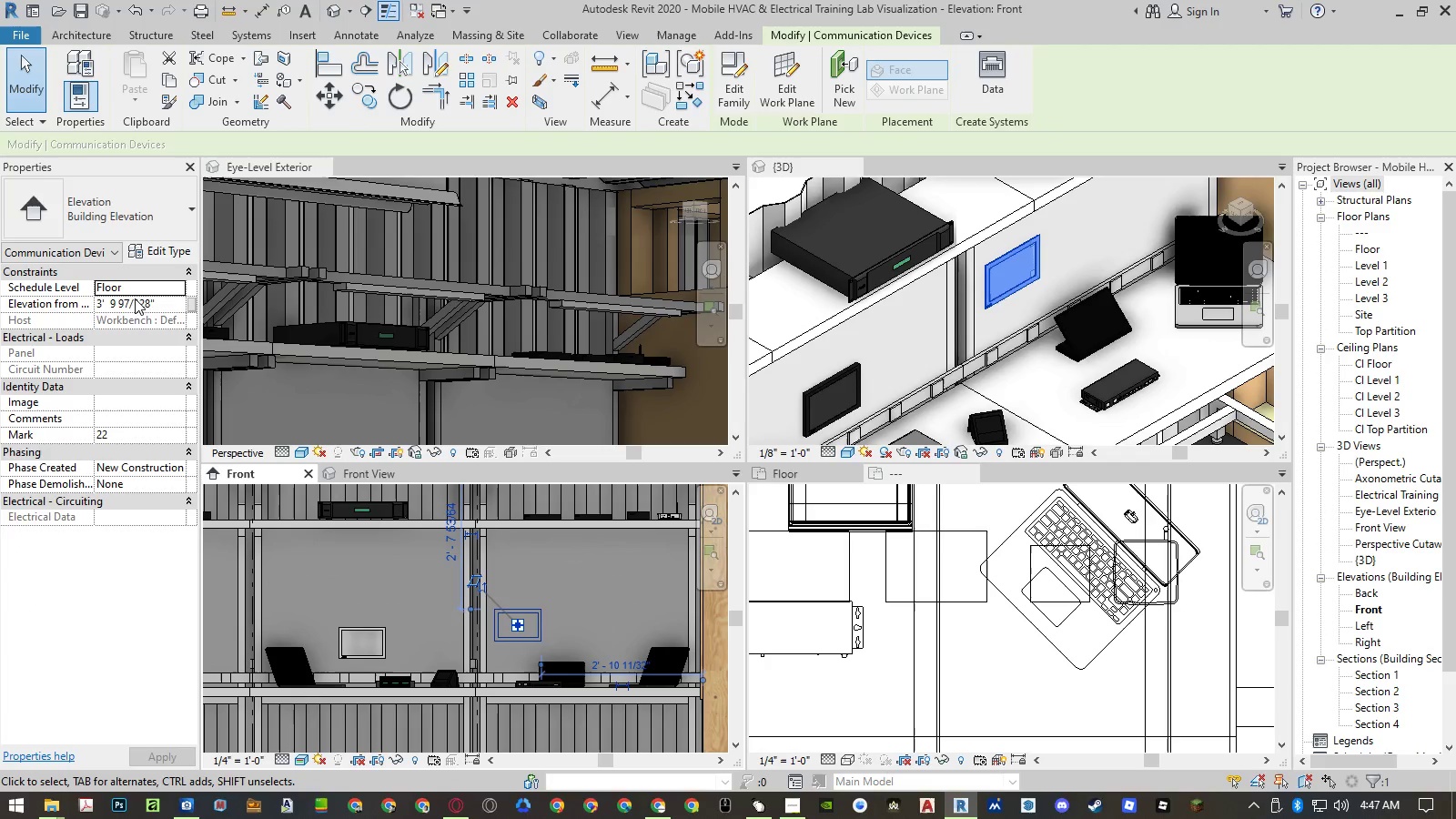 
left_click([166, 305])
 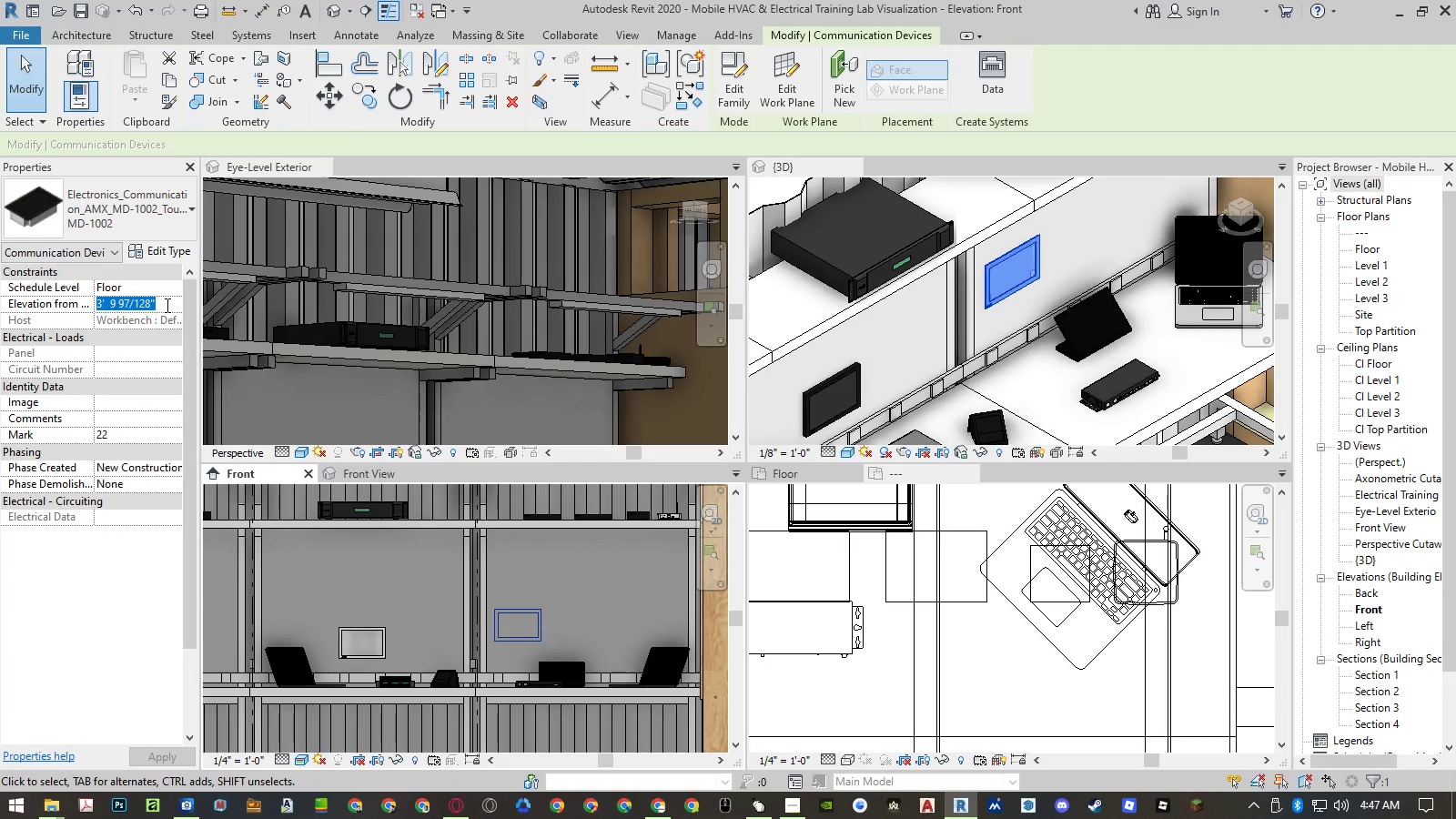 
key(Numpad4)
 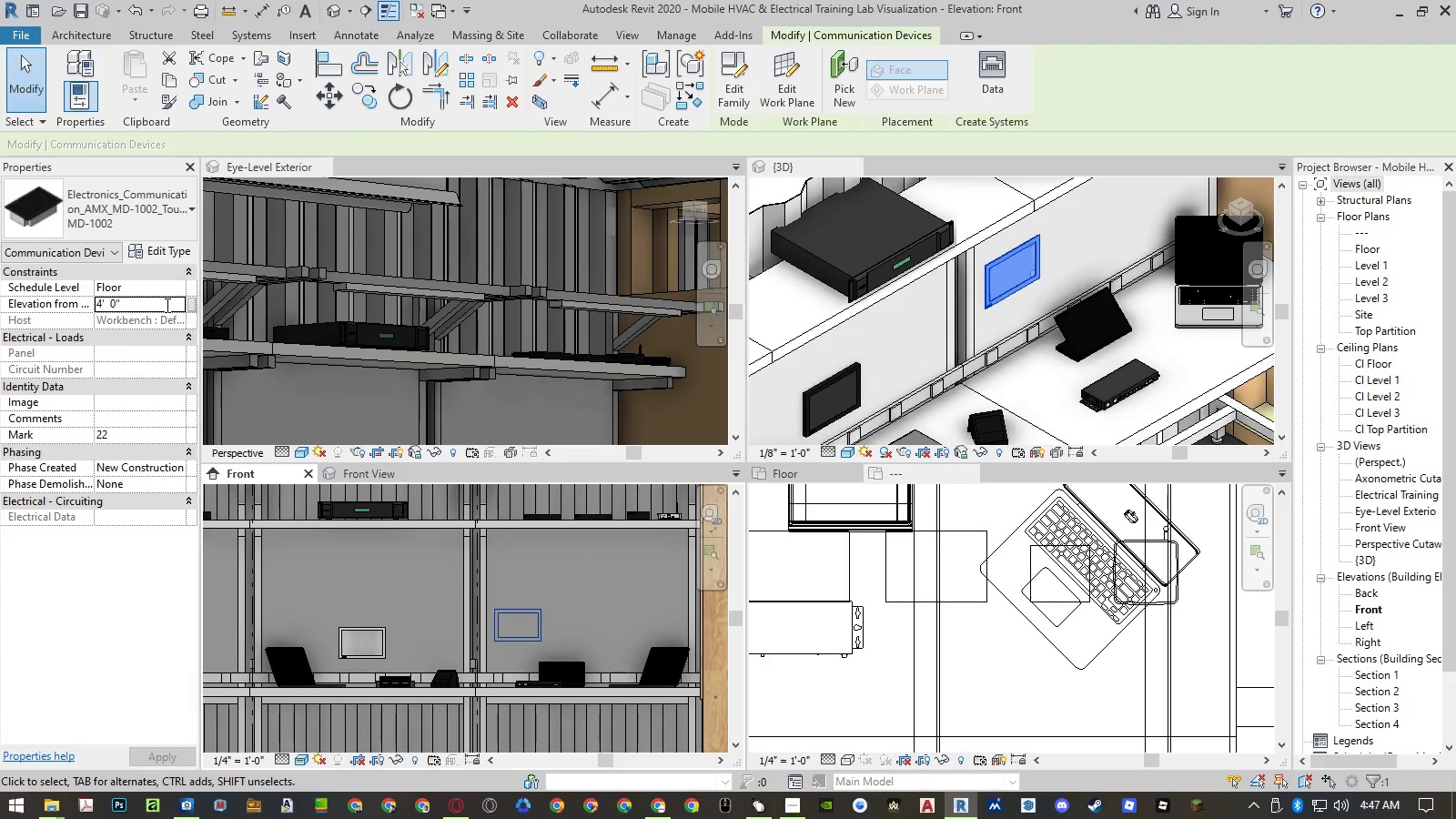 
key(NumpadEnter)
 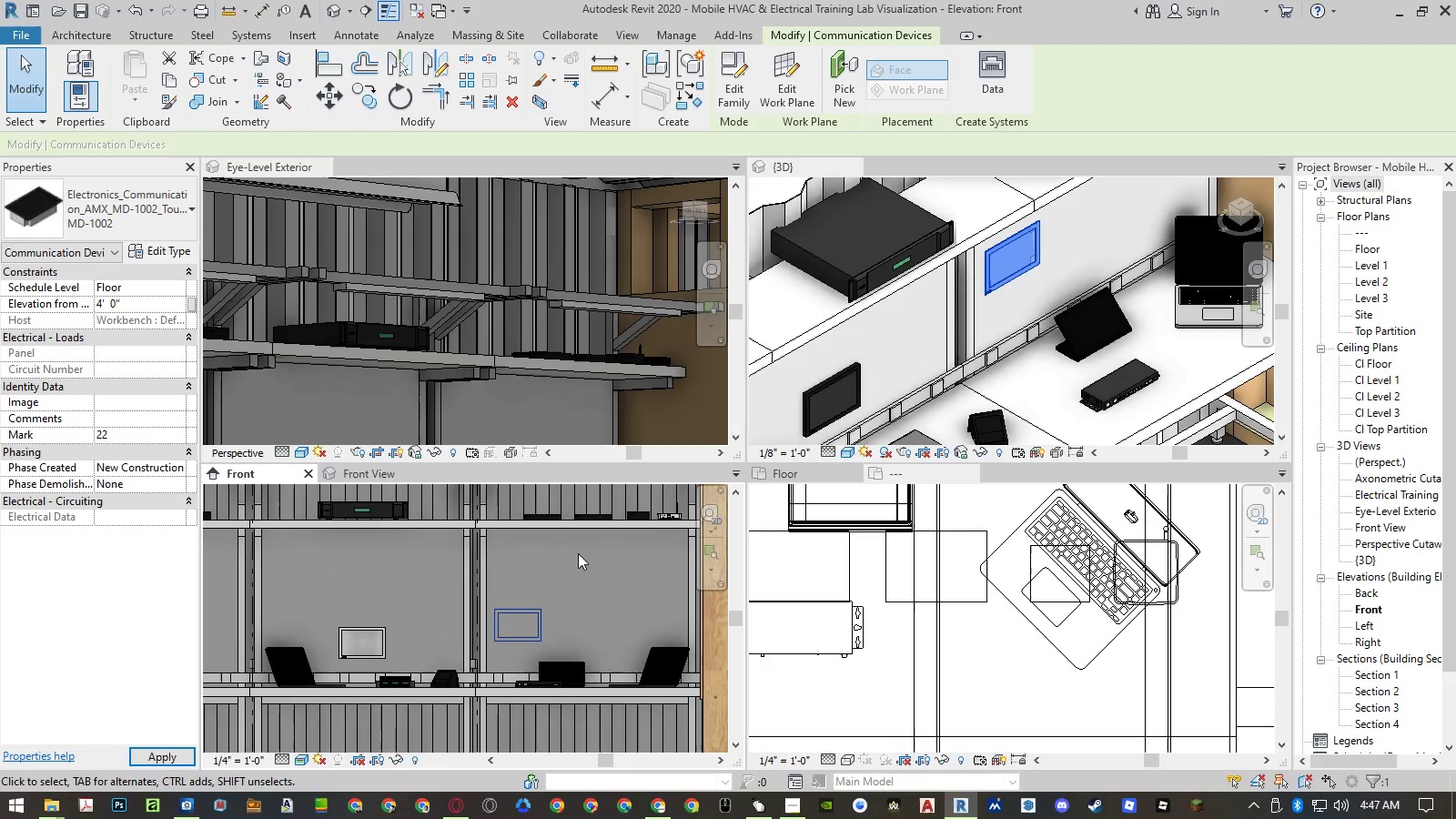 
key(Escape)
type(al)
 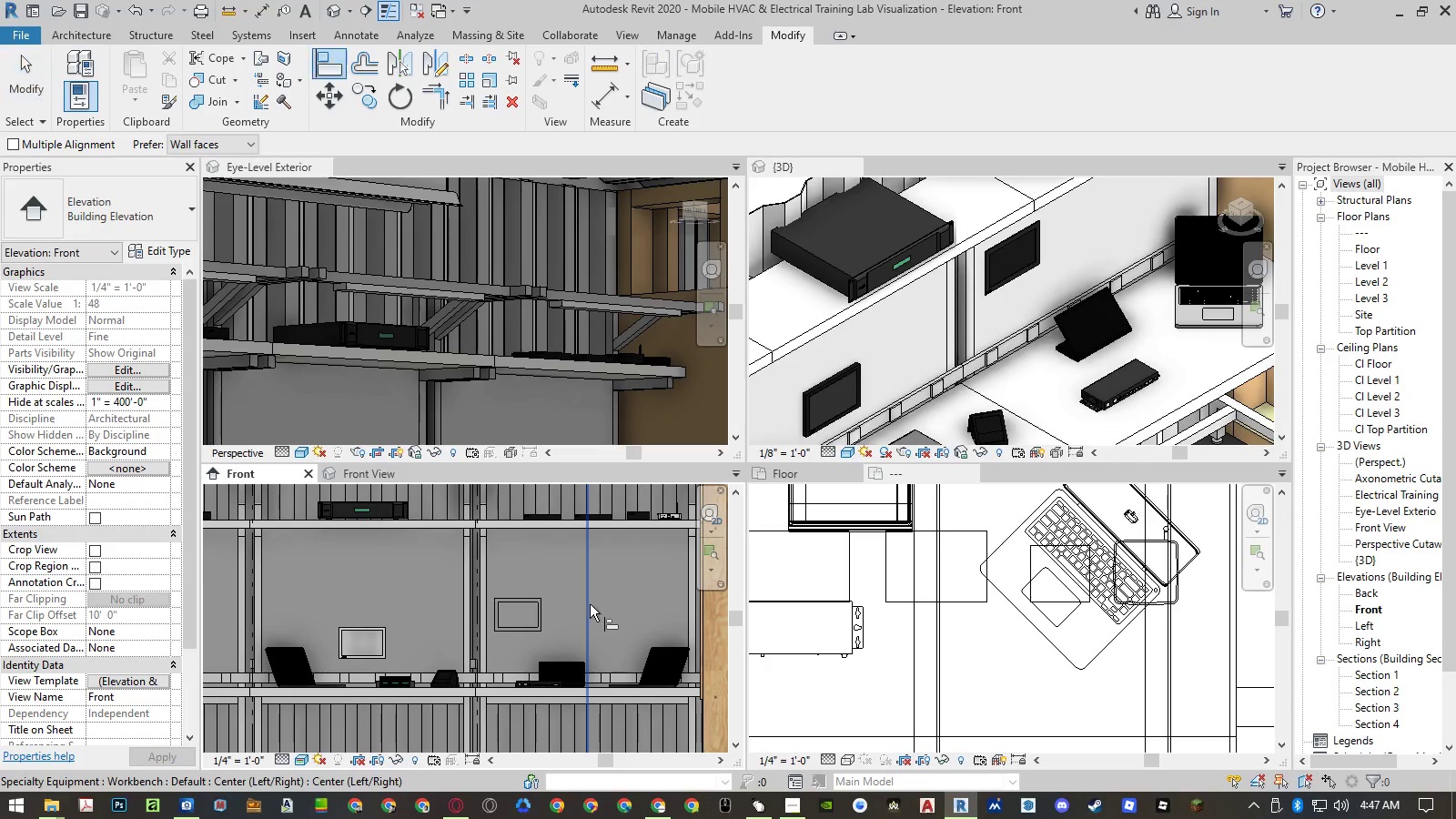 
left_click([590, 604])
 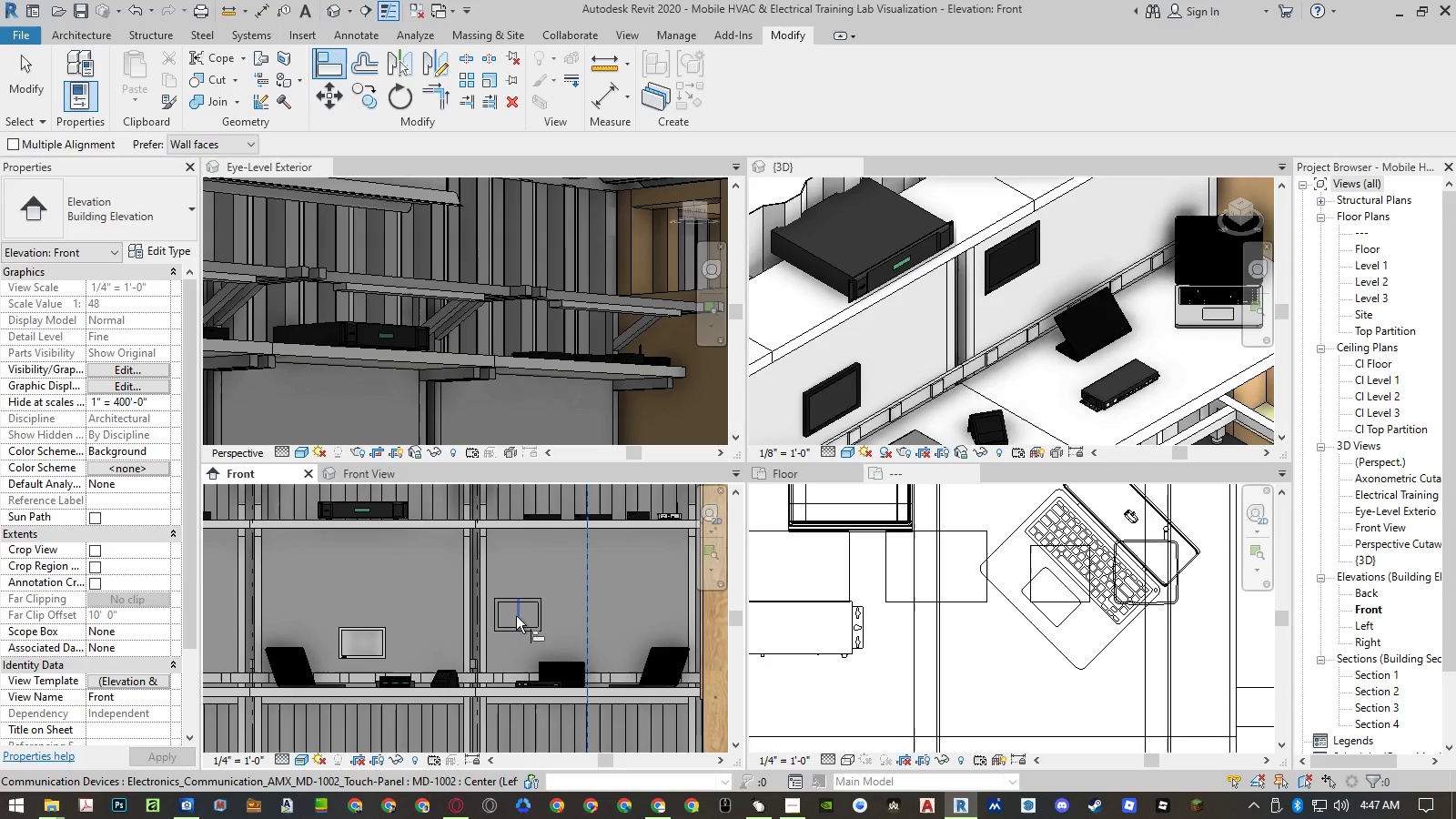 
left_click([516, 616])
 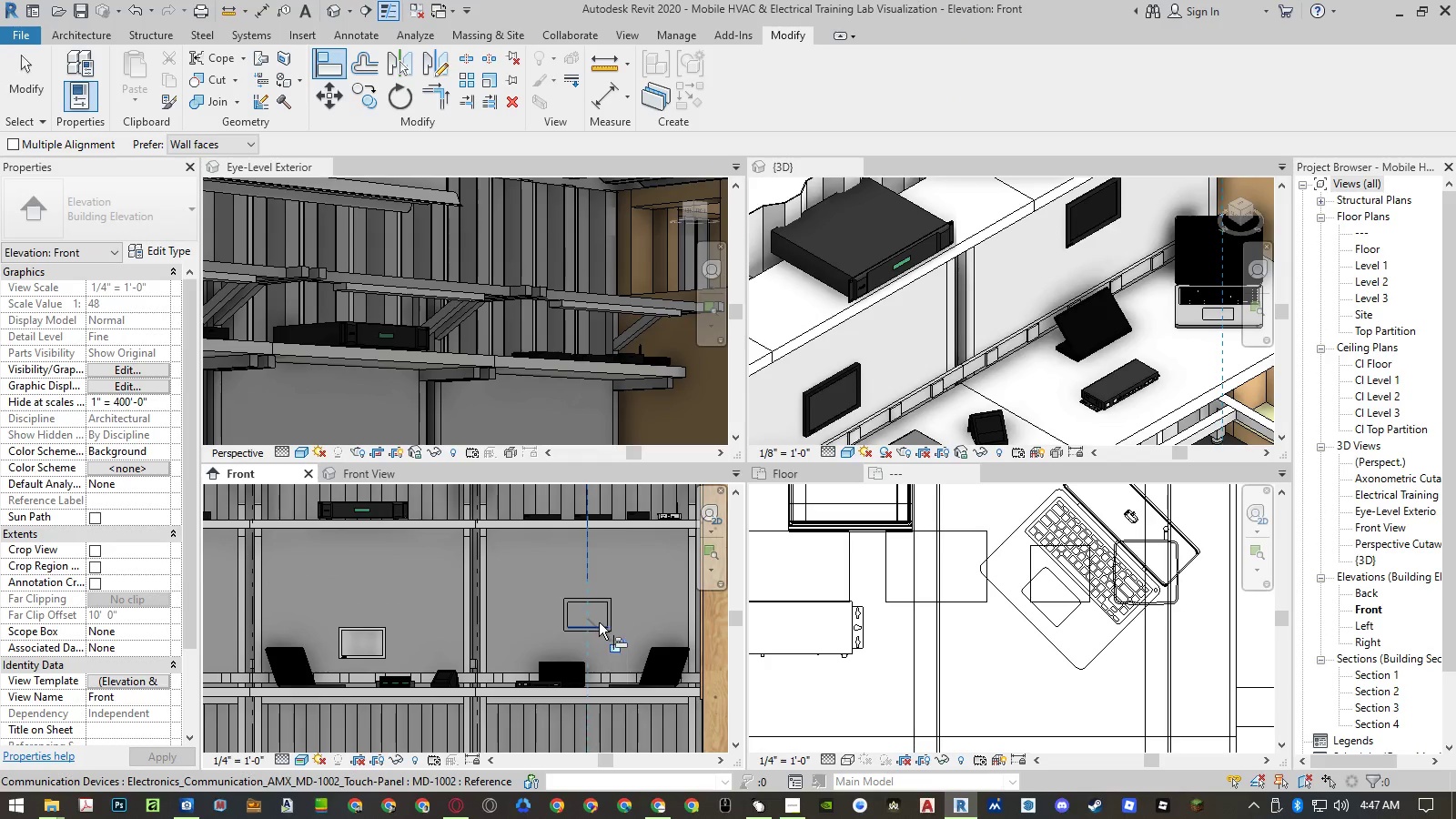 
key(Escape)
 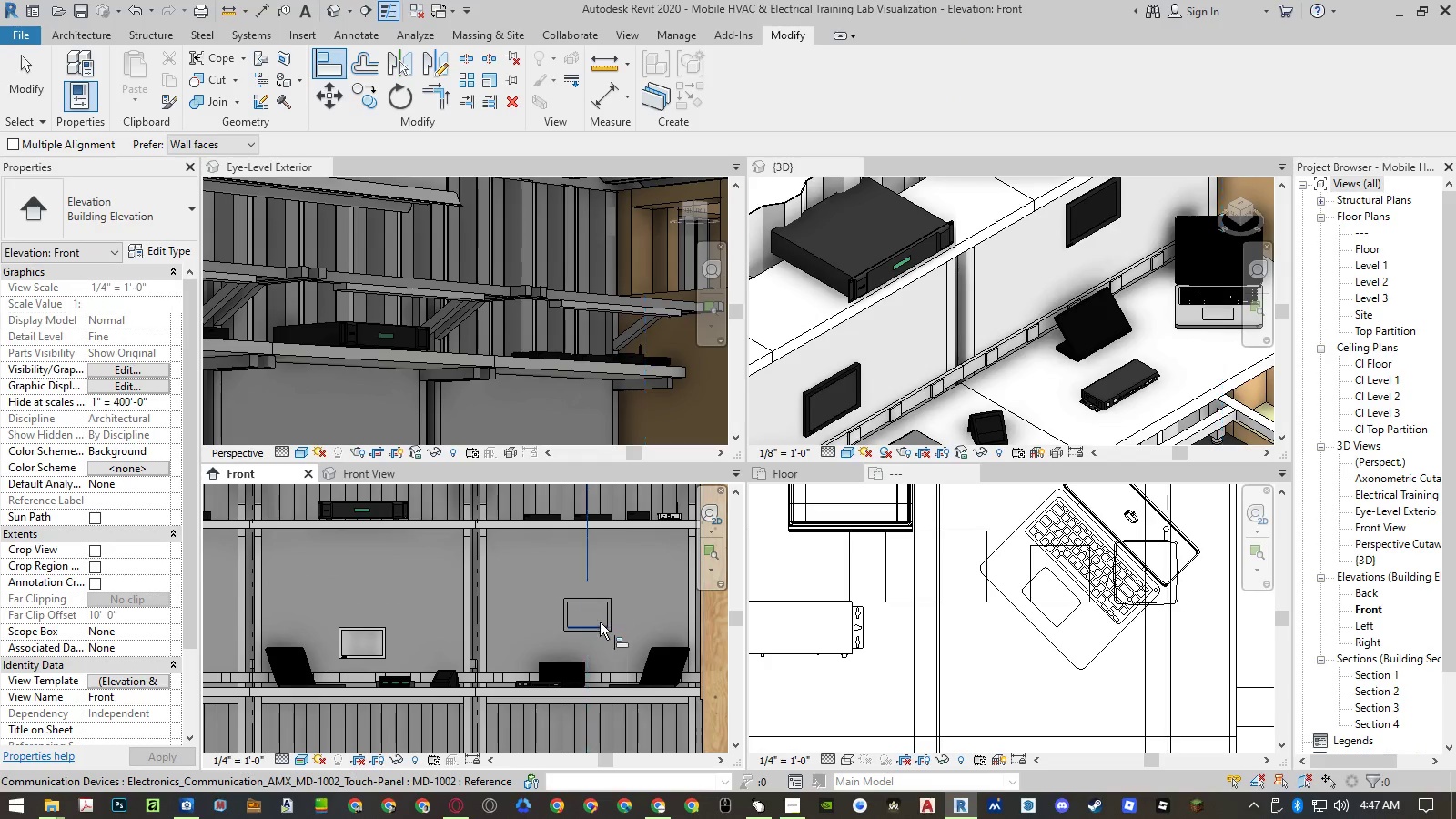 
key(Escape)
 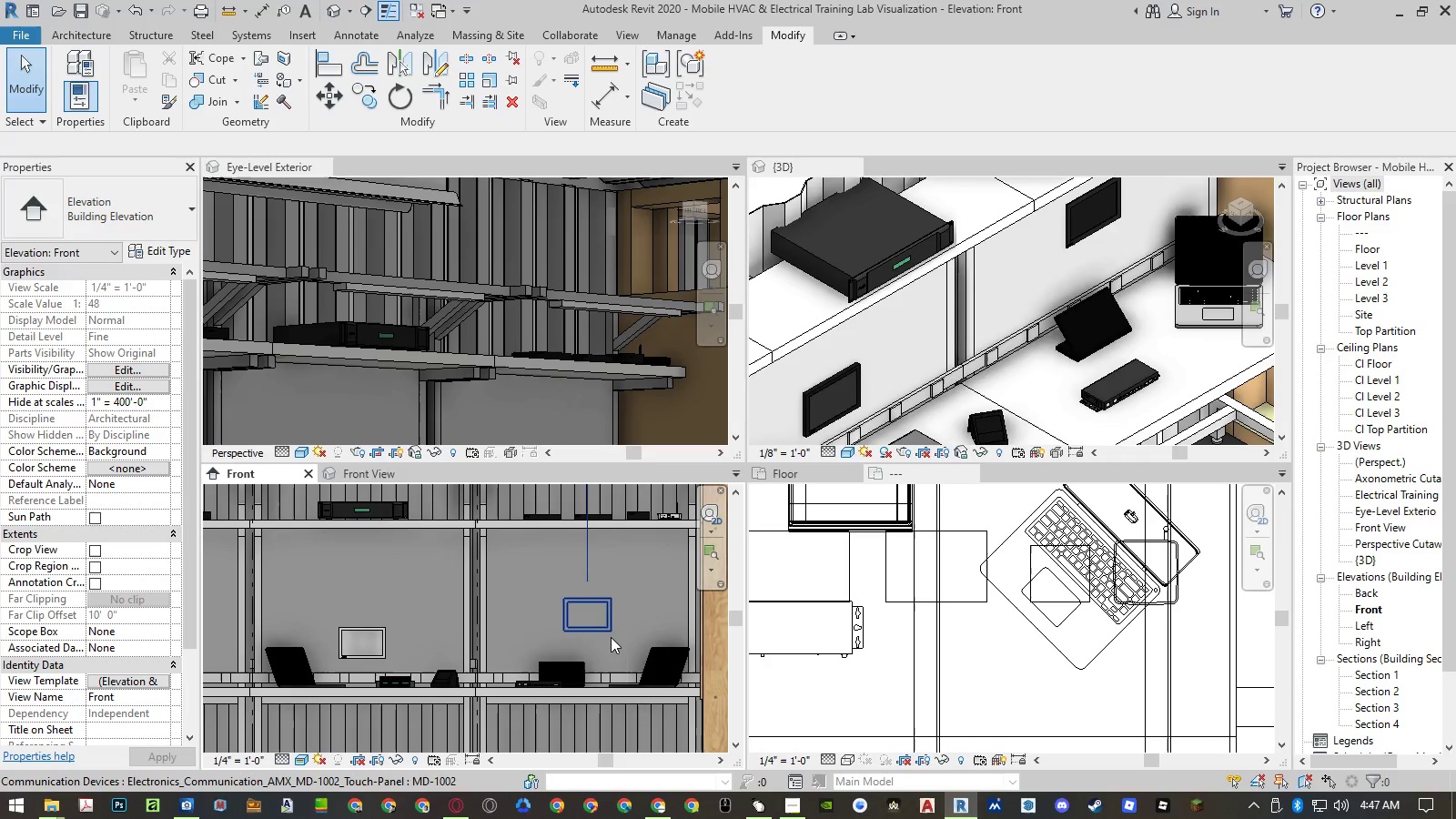 
scroll: coordinate [539, 289], scroll_direction: down, amount: 8.0
 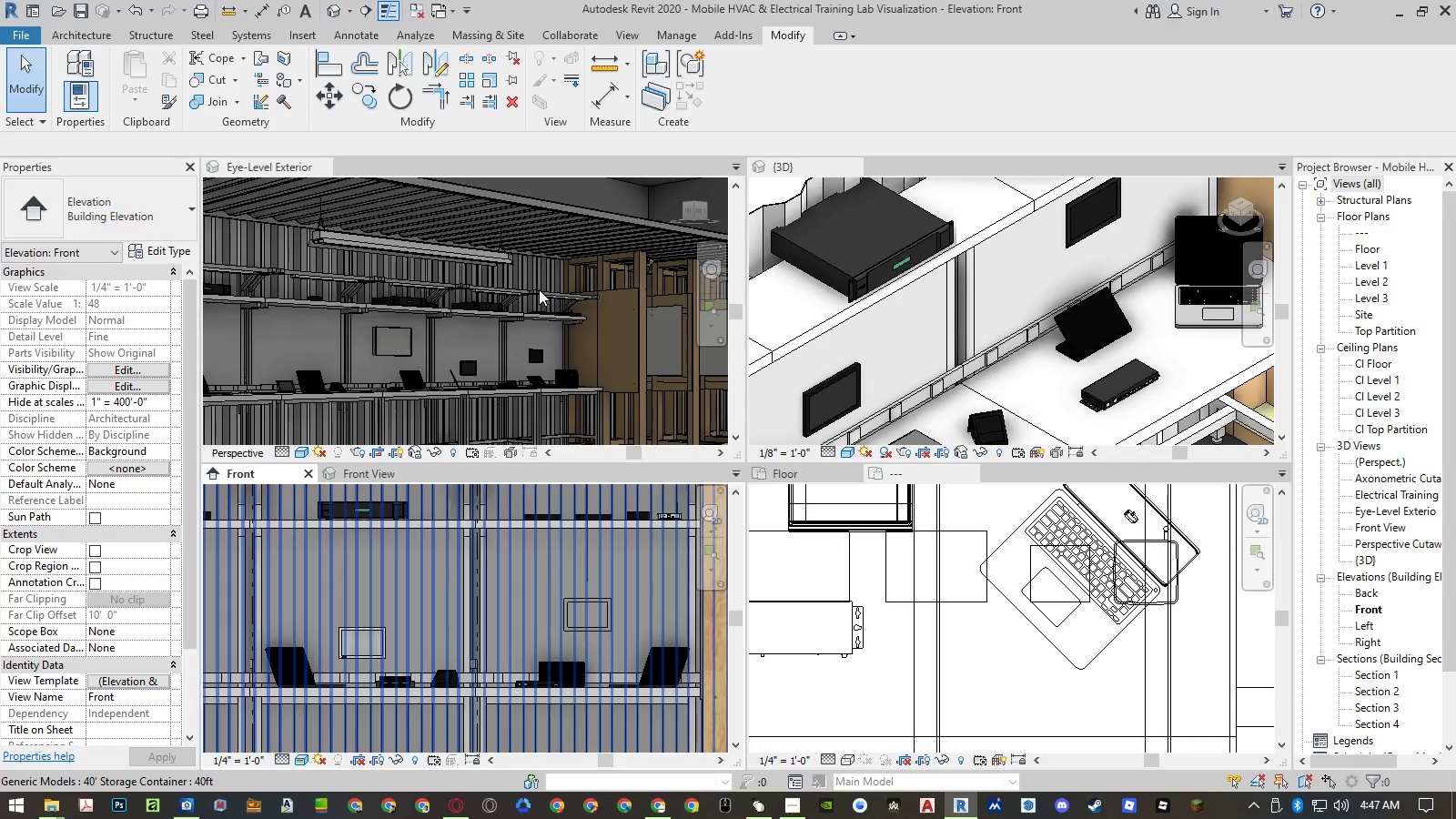 
wait(9.4)
 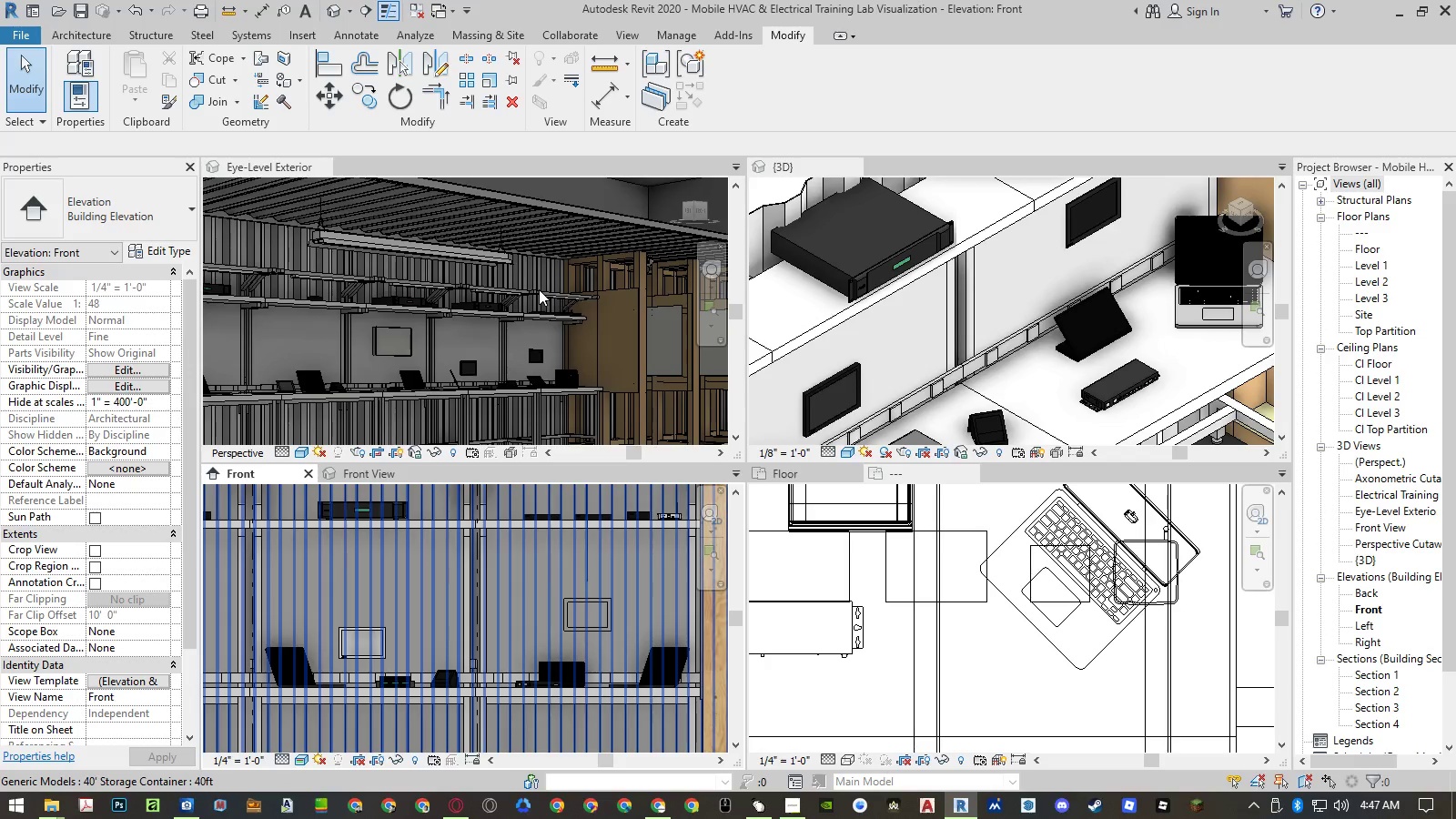 
scroll: coordinate [620, 597], scroll_direction: down, amount: 4.0
 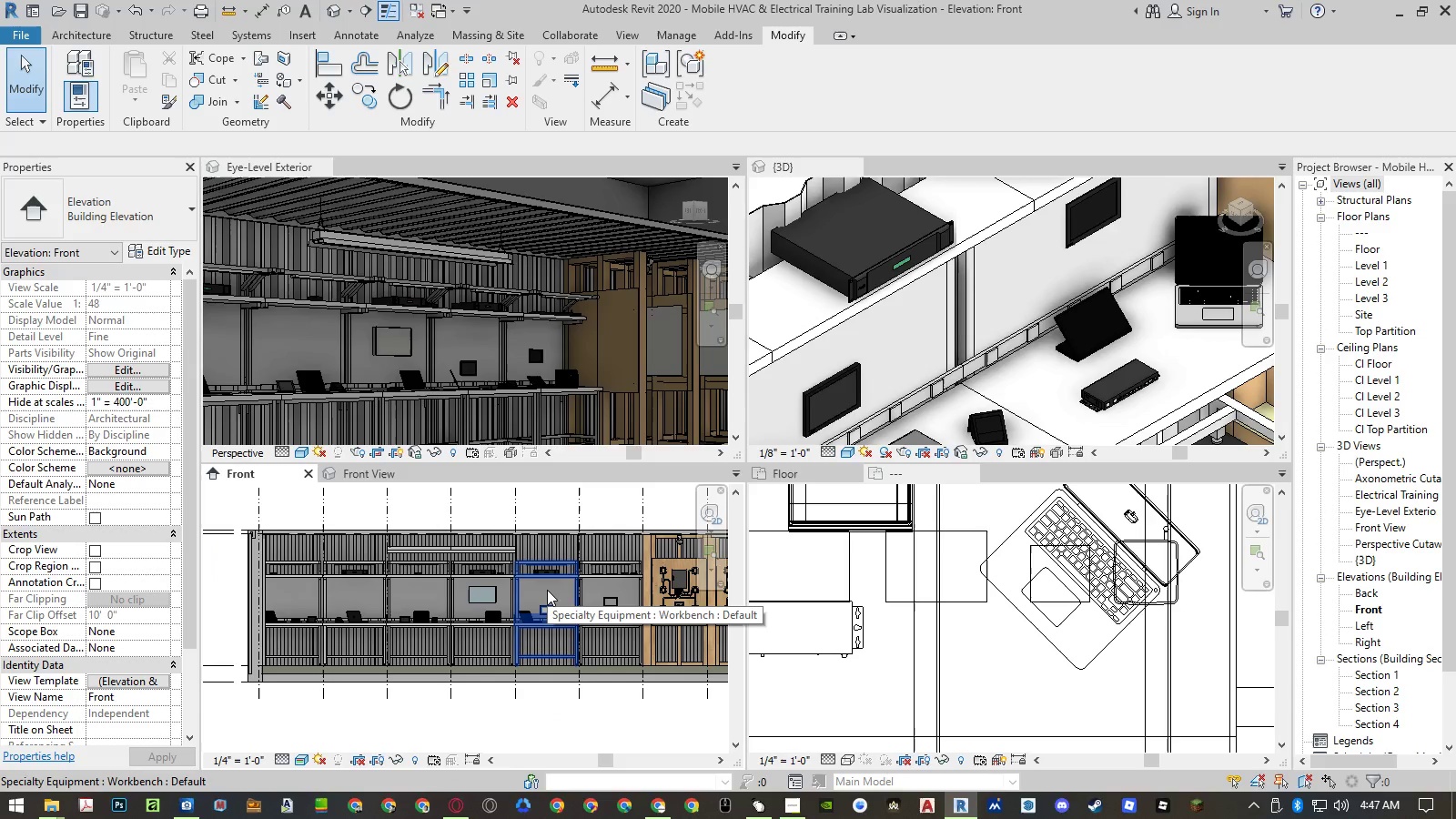 
wait(8.12)
 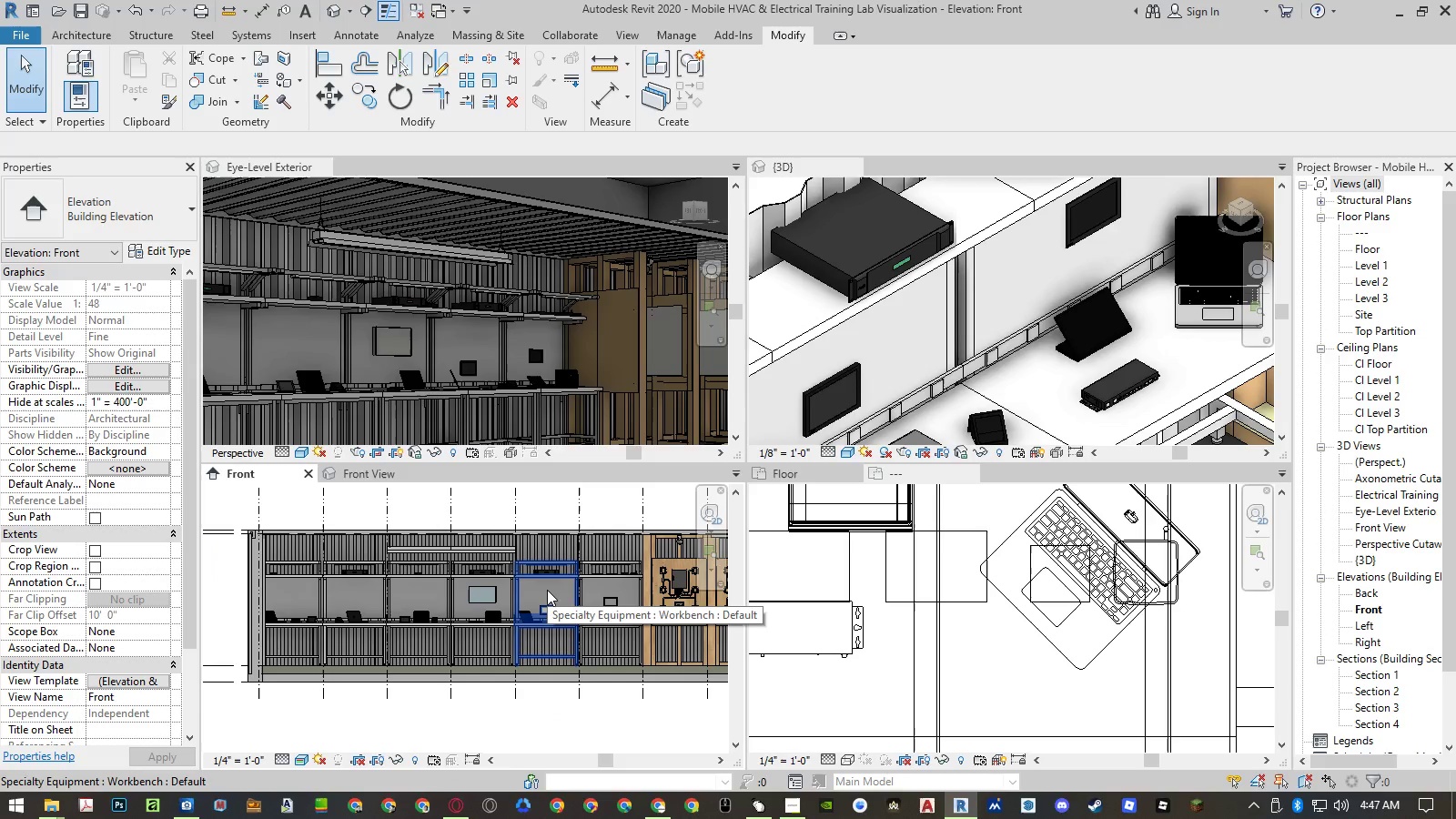 
scroll: coordinate [606, 602], scroll_direction: up, amount: 5.0
 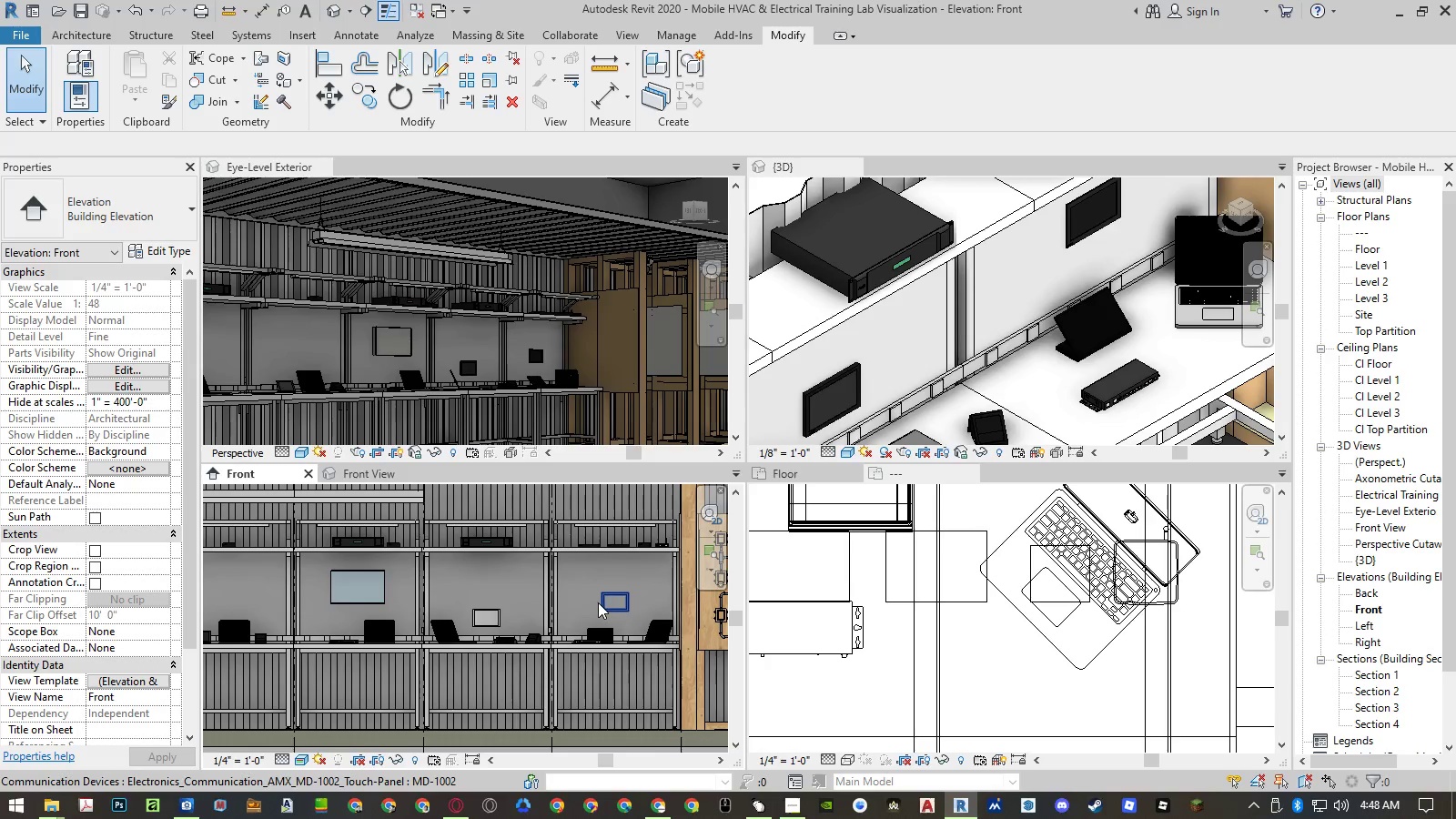 
left_click([602, 602])
 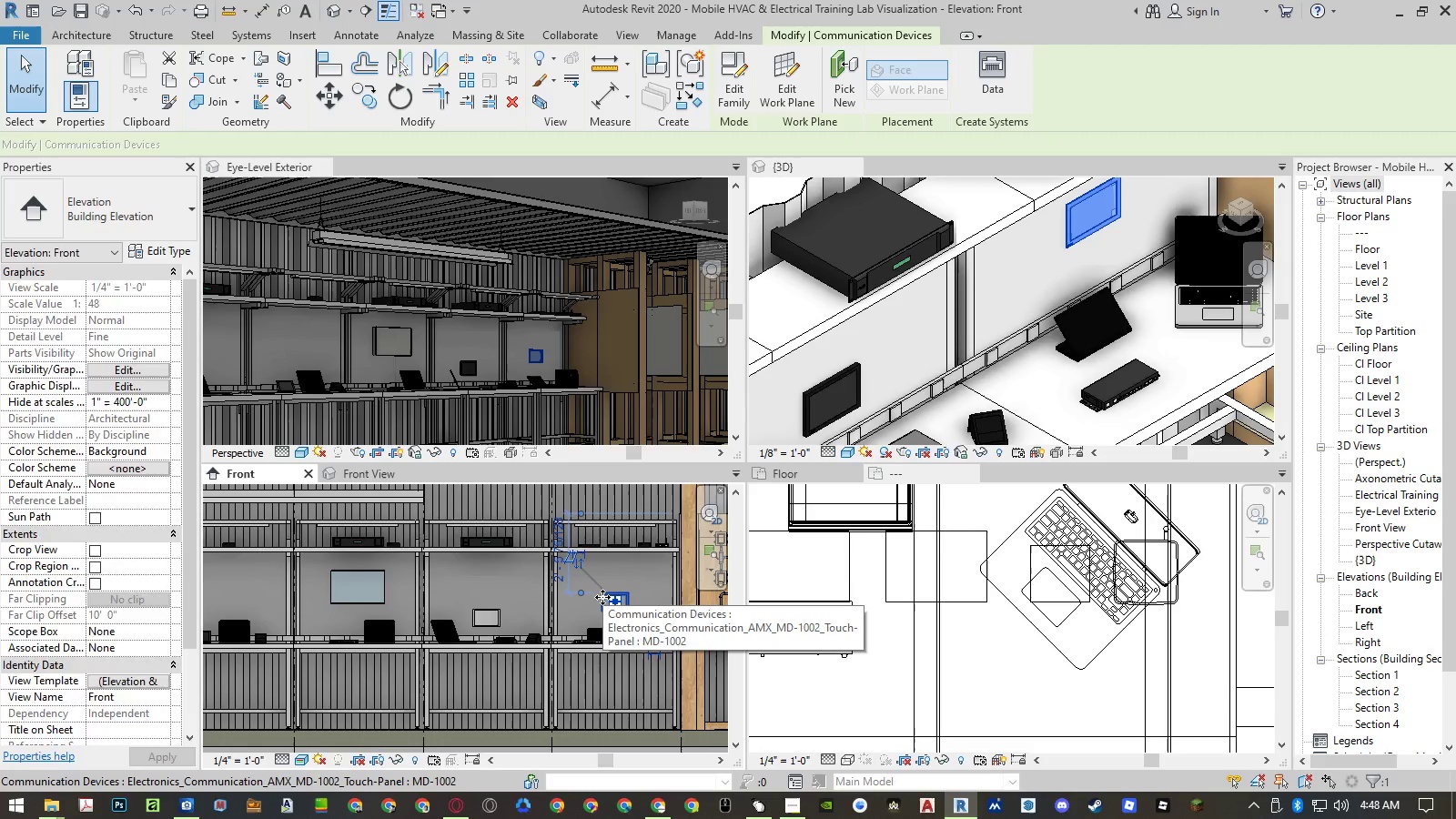 
type(cs)
 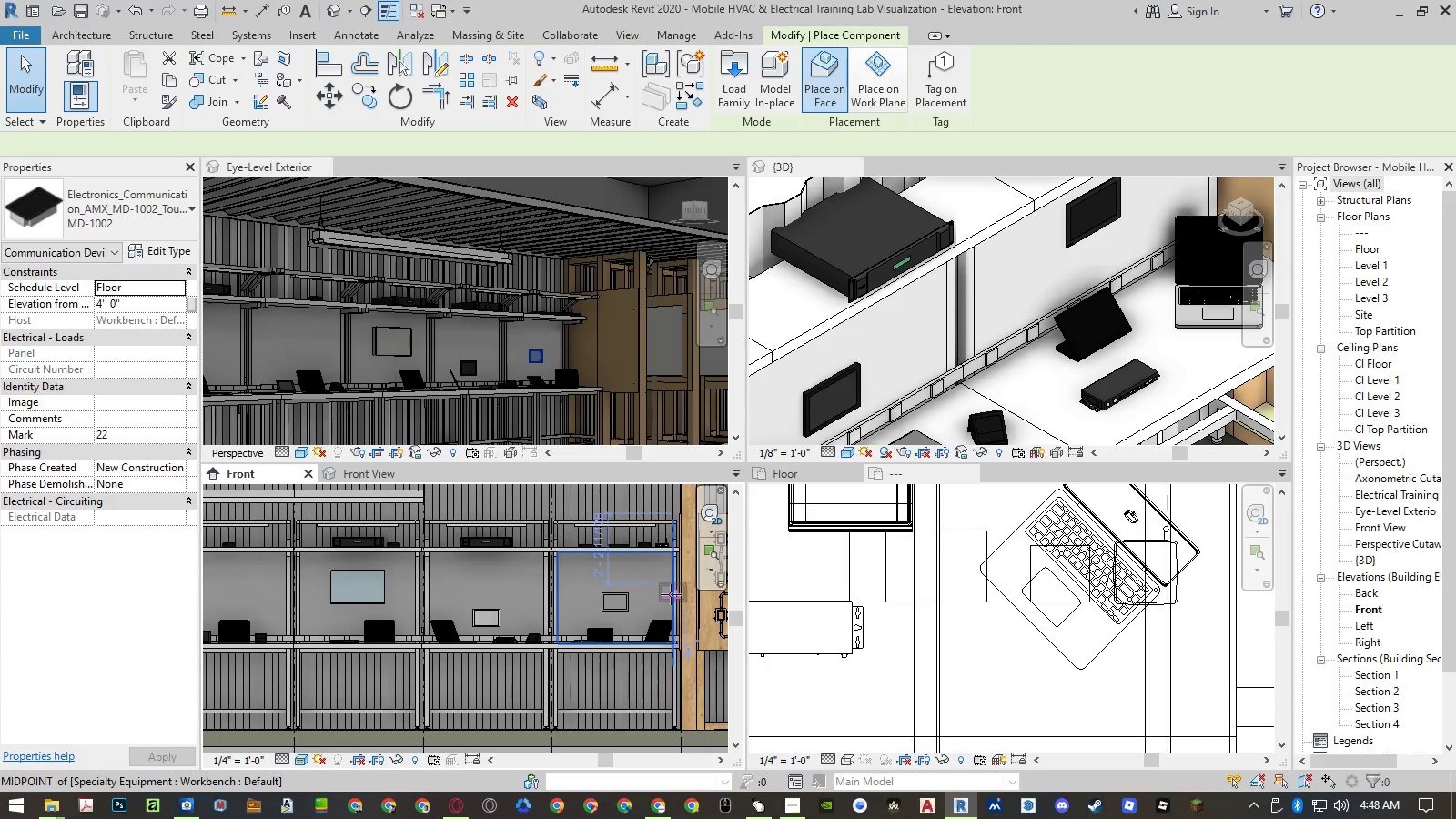 
scroll: coordinate [671, 594], scroll_direction: down, amount: 5.0
 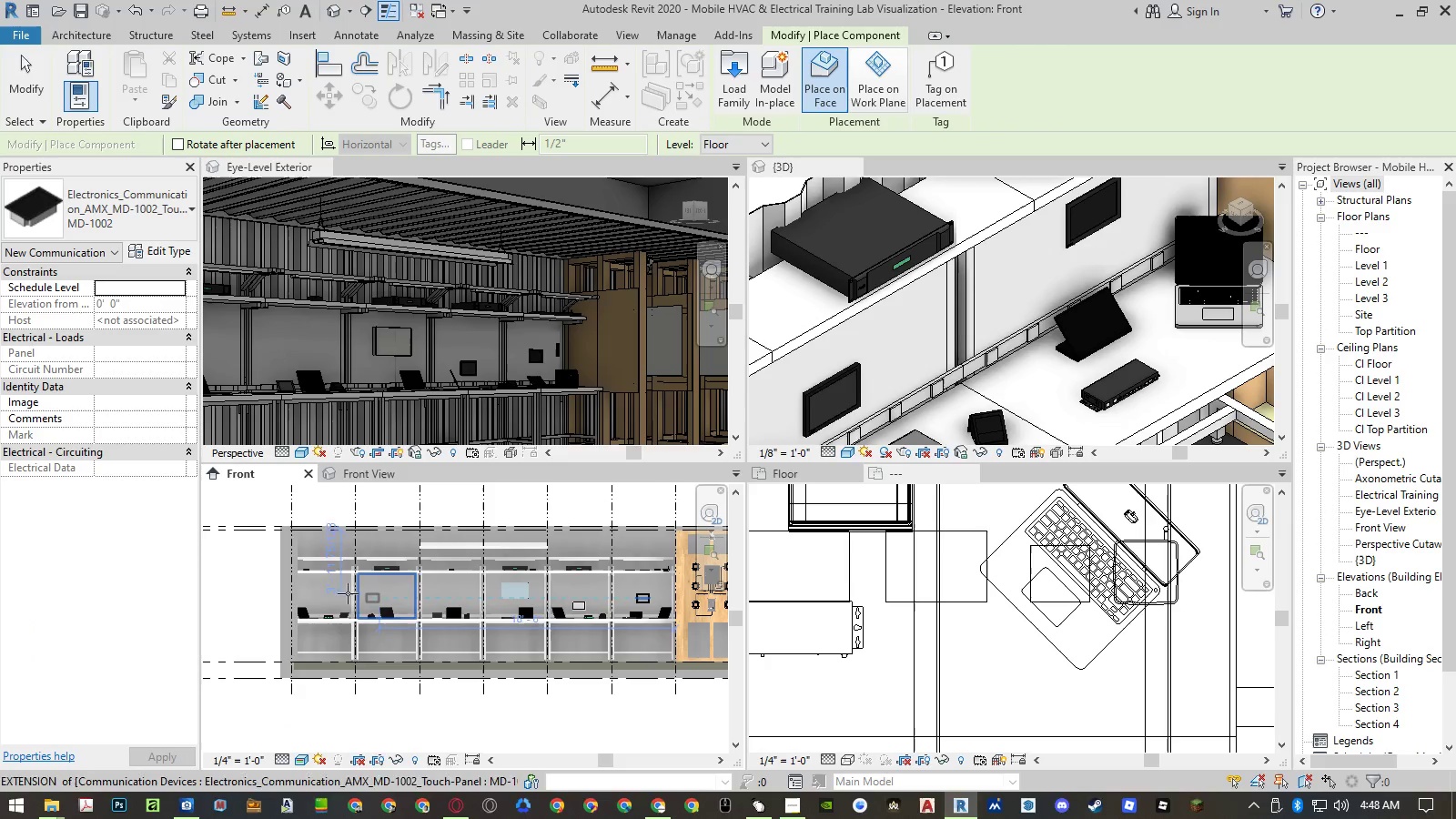 
scroll: coordinate [331, 593], scroll_direction: up, amount: 5.0
 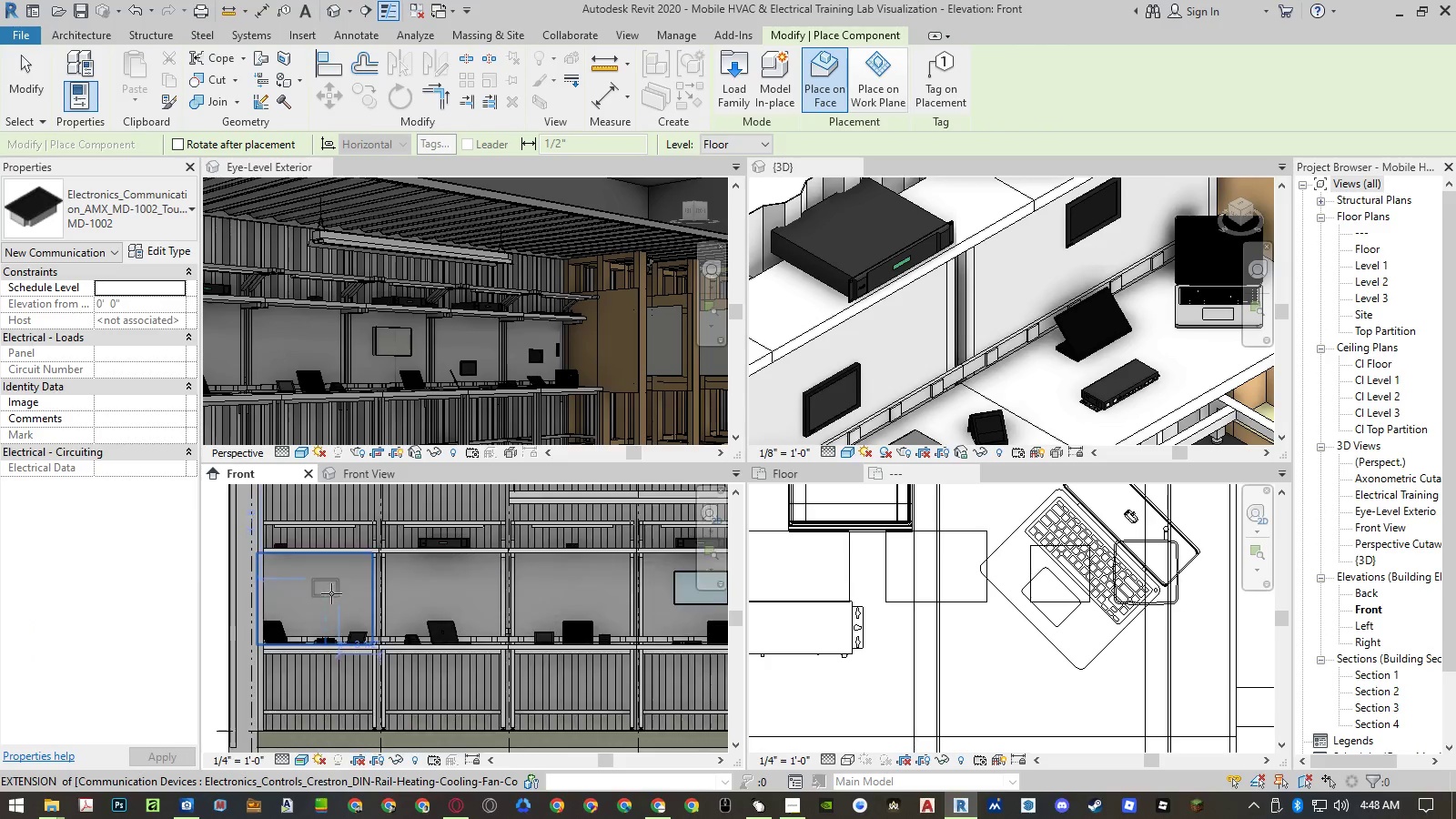 
left_click([331, 593])
 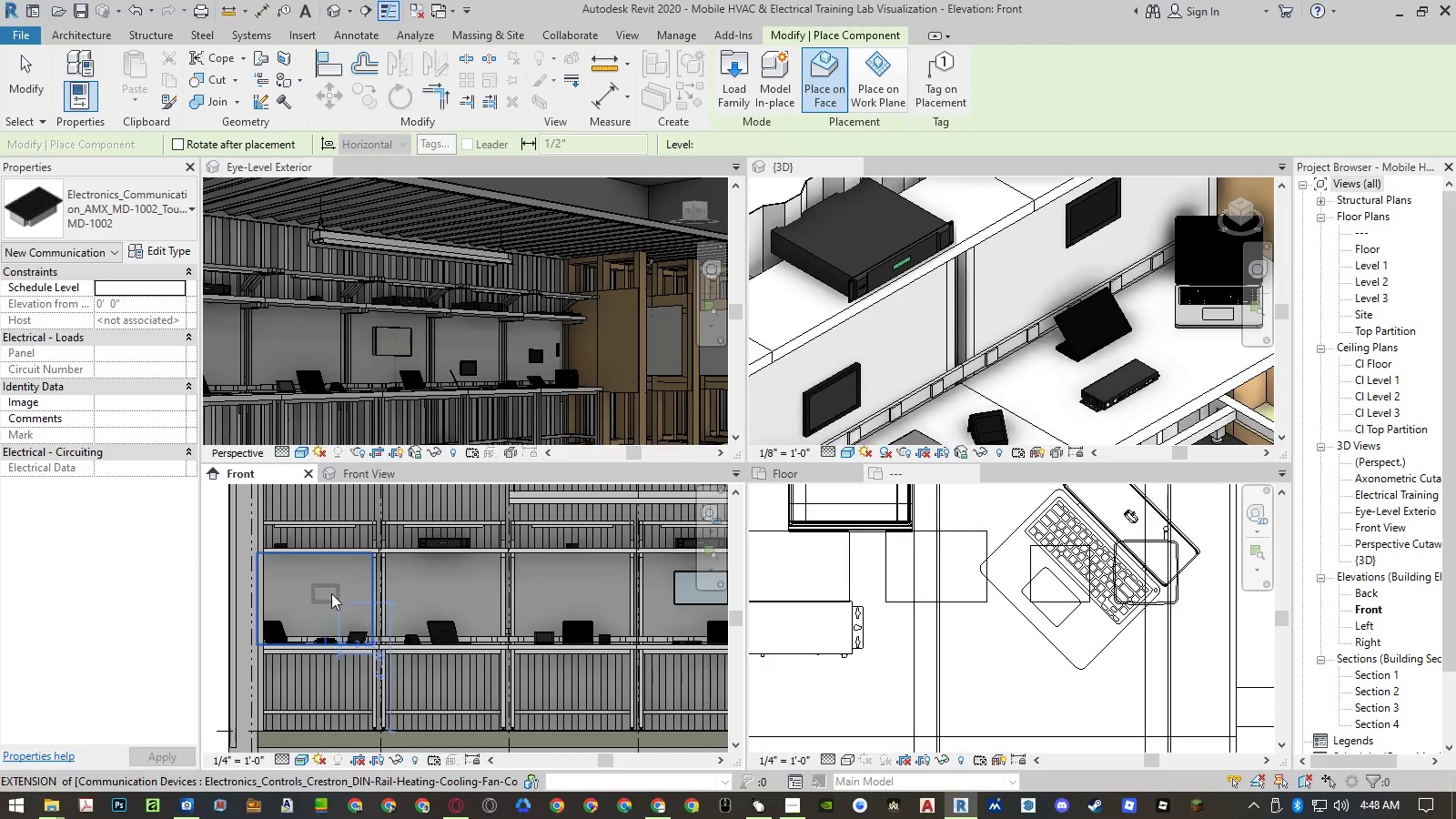 
key(Escape)
 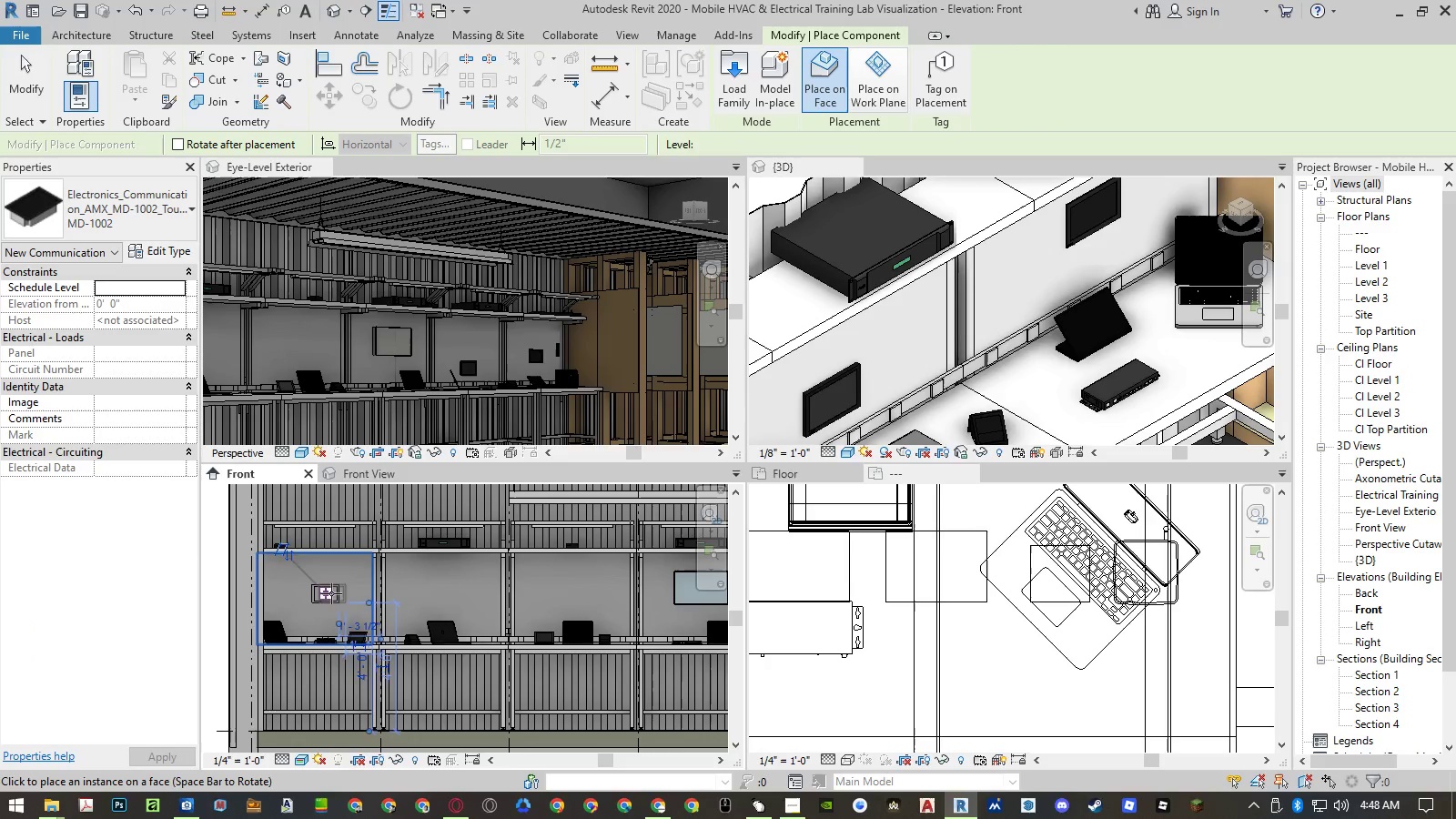 
key(Escape)
 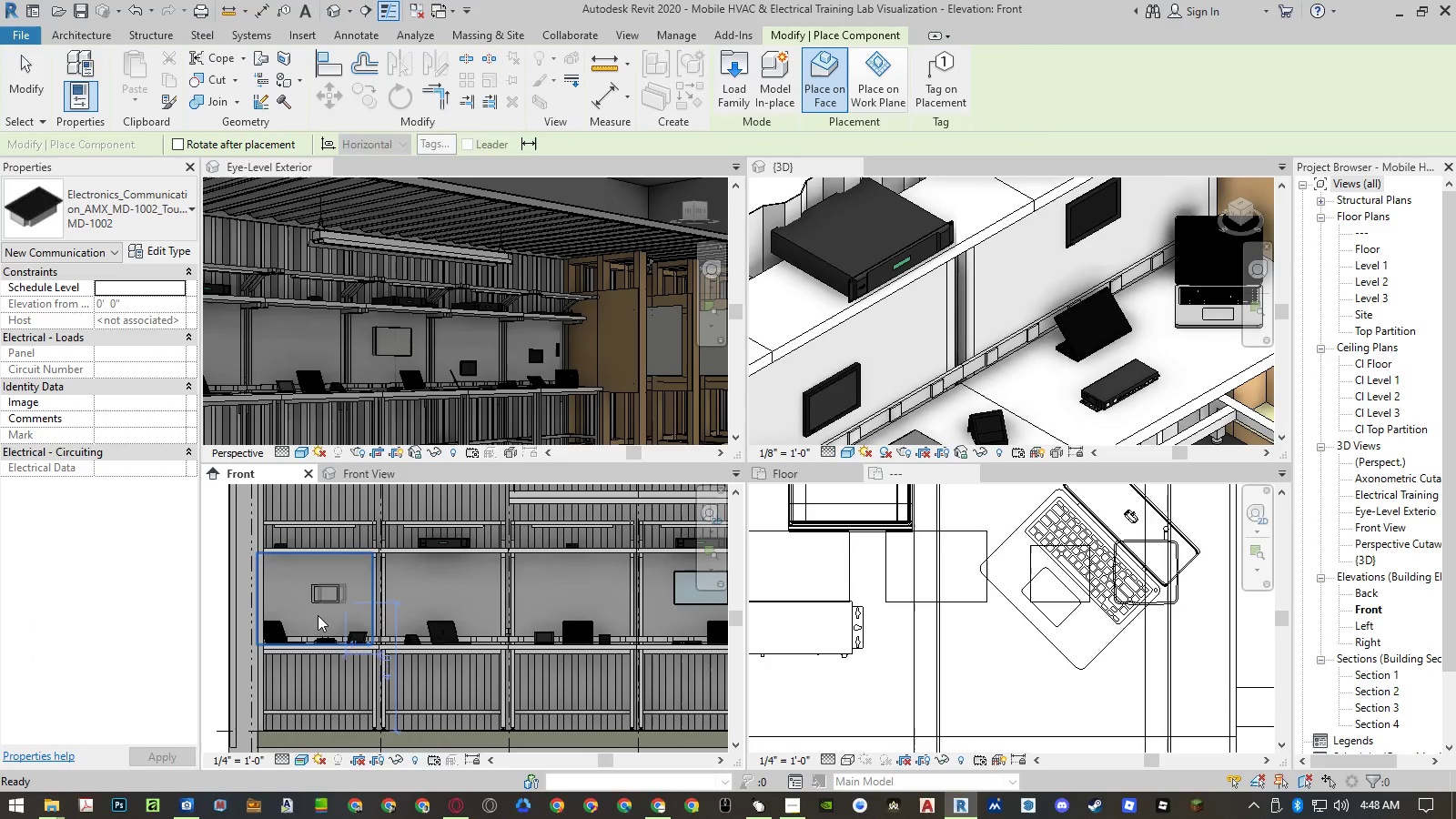 
scroll: coordinate [318, 615], scroll_direction: down, amount: 6.0
 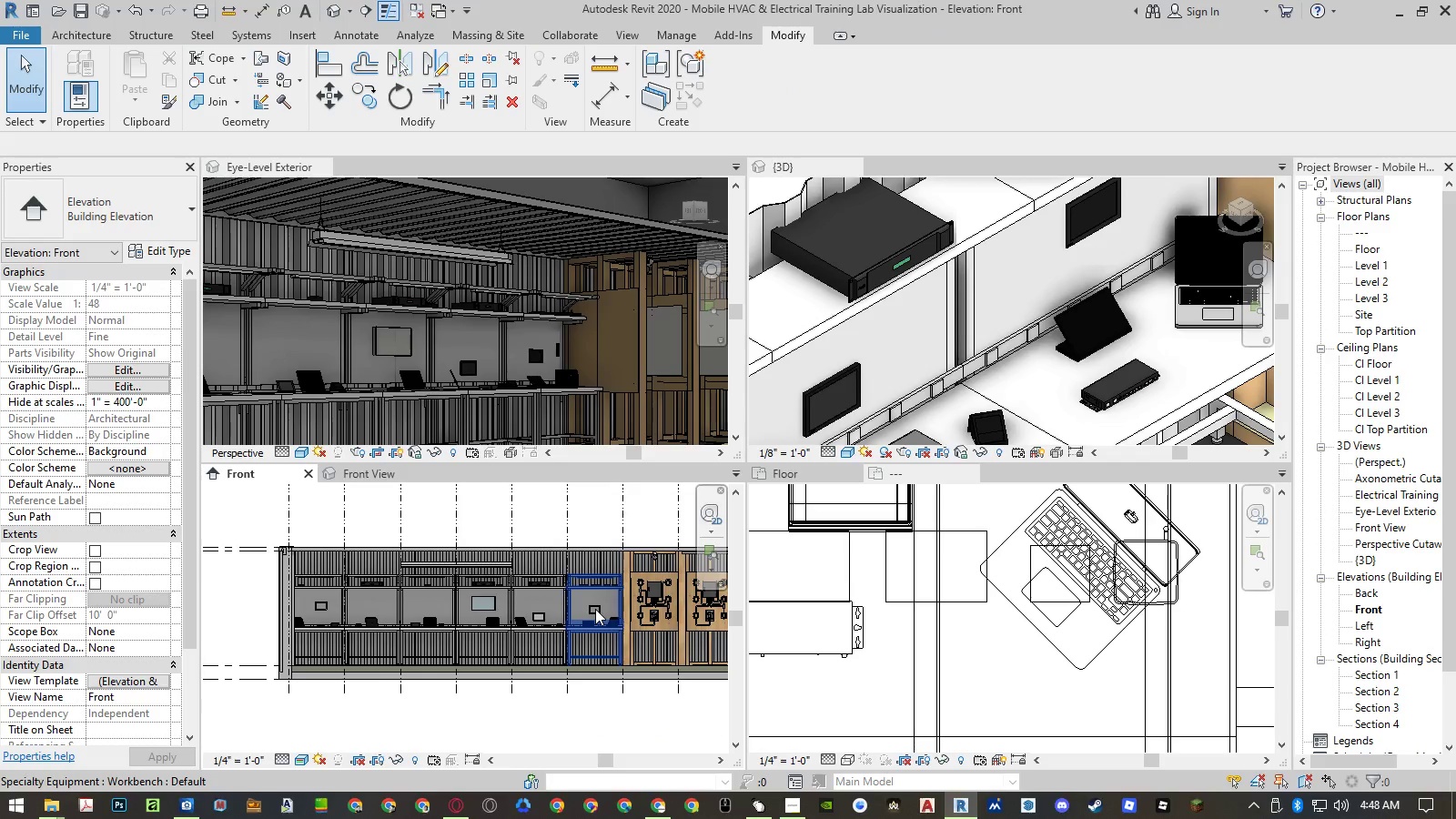 
scroll: coordinate [593, 605], scroll_direction: up, amount: 4.0
 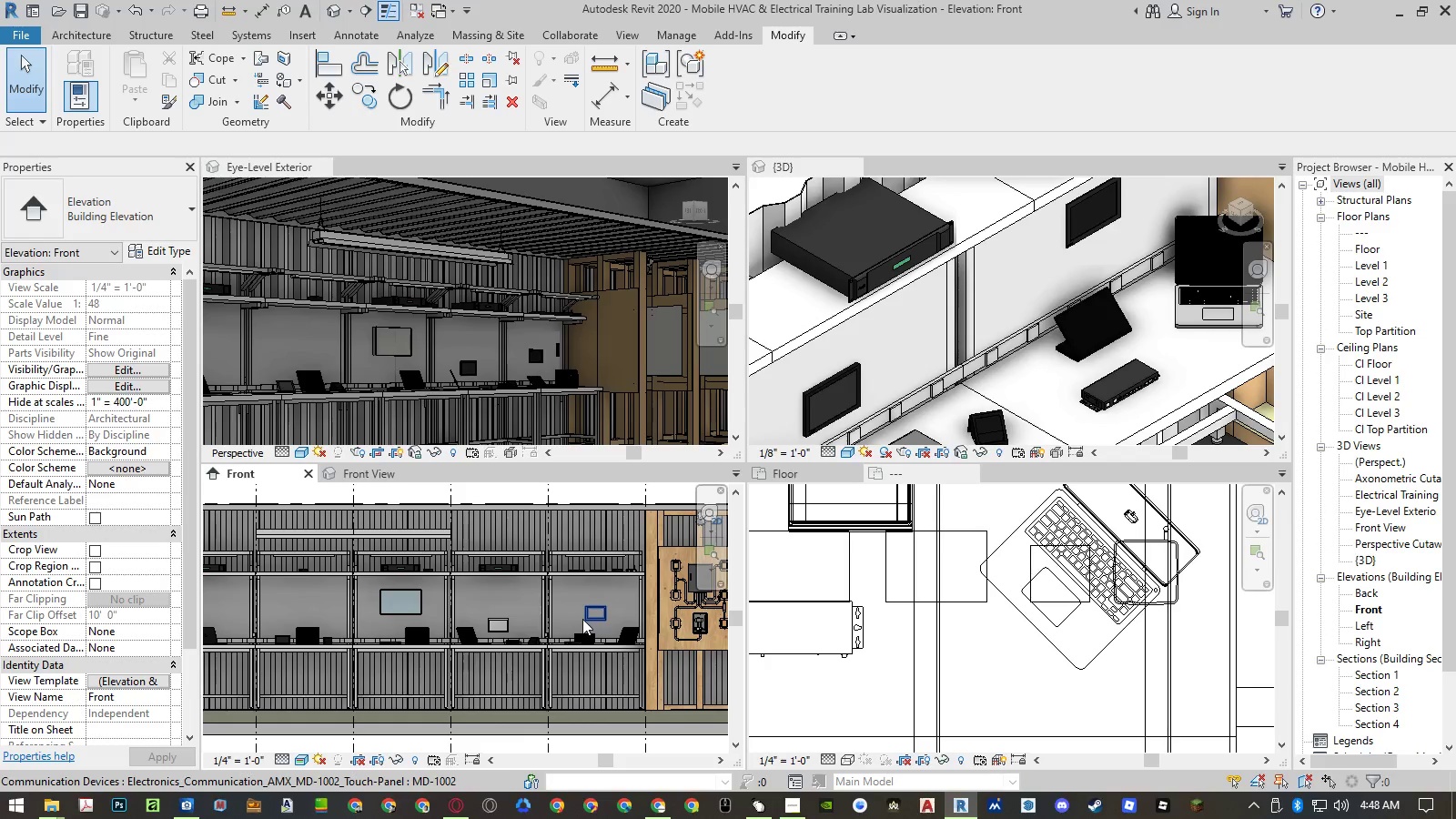 
left_click([584, 619])
 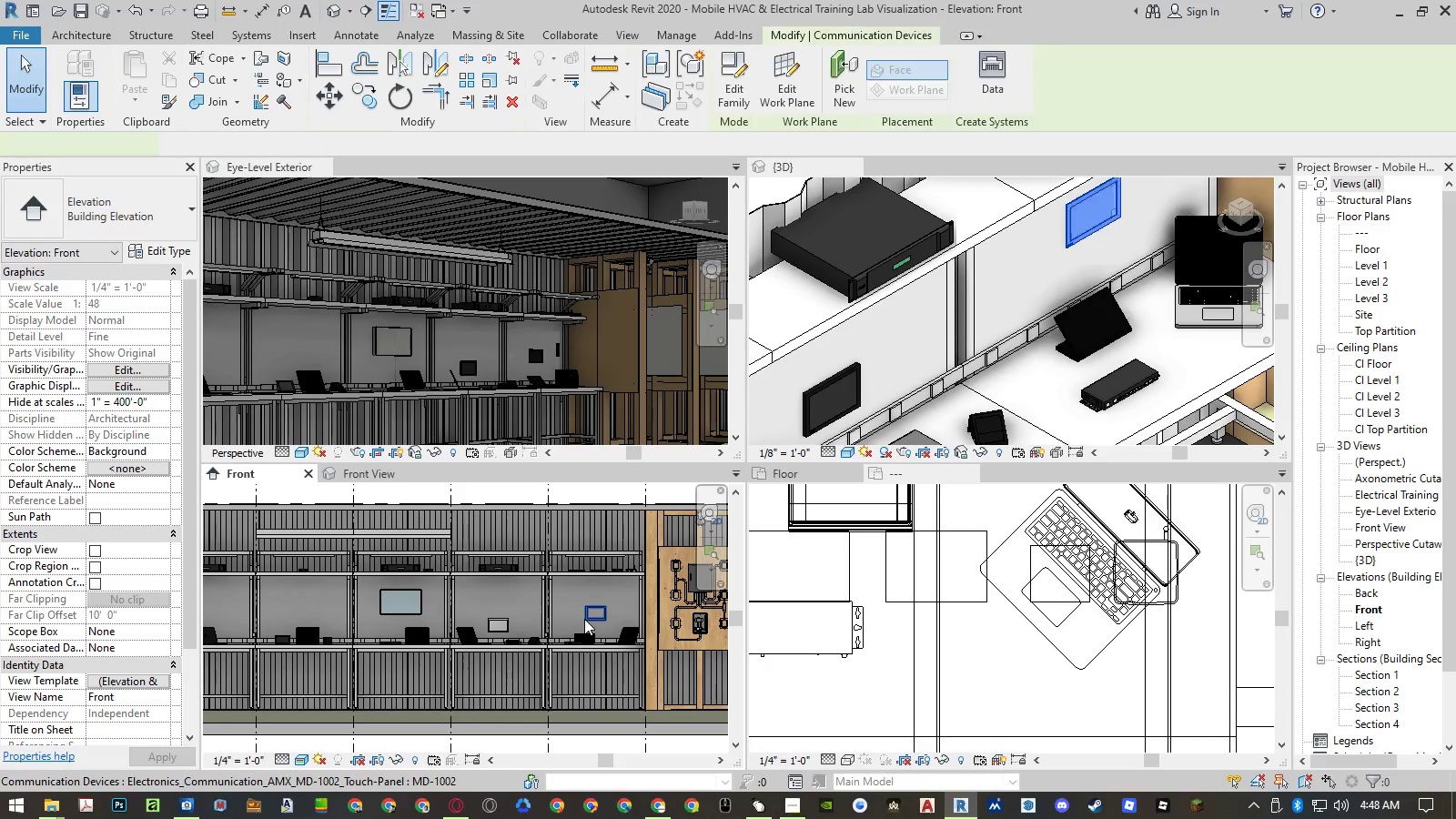 
key(Delete)
 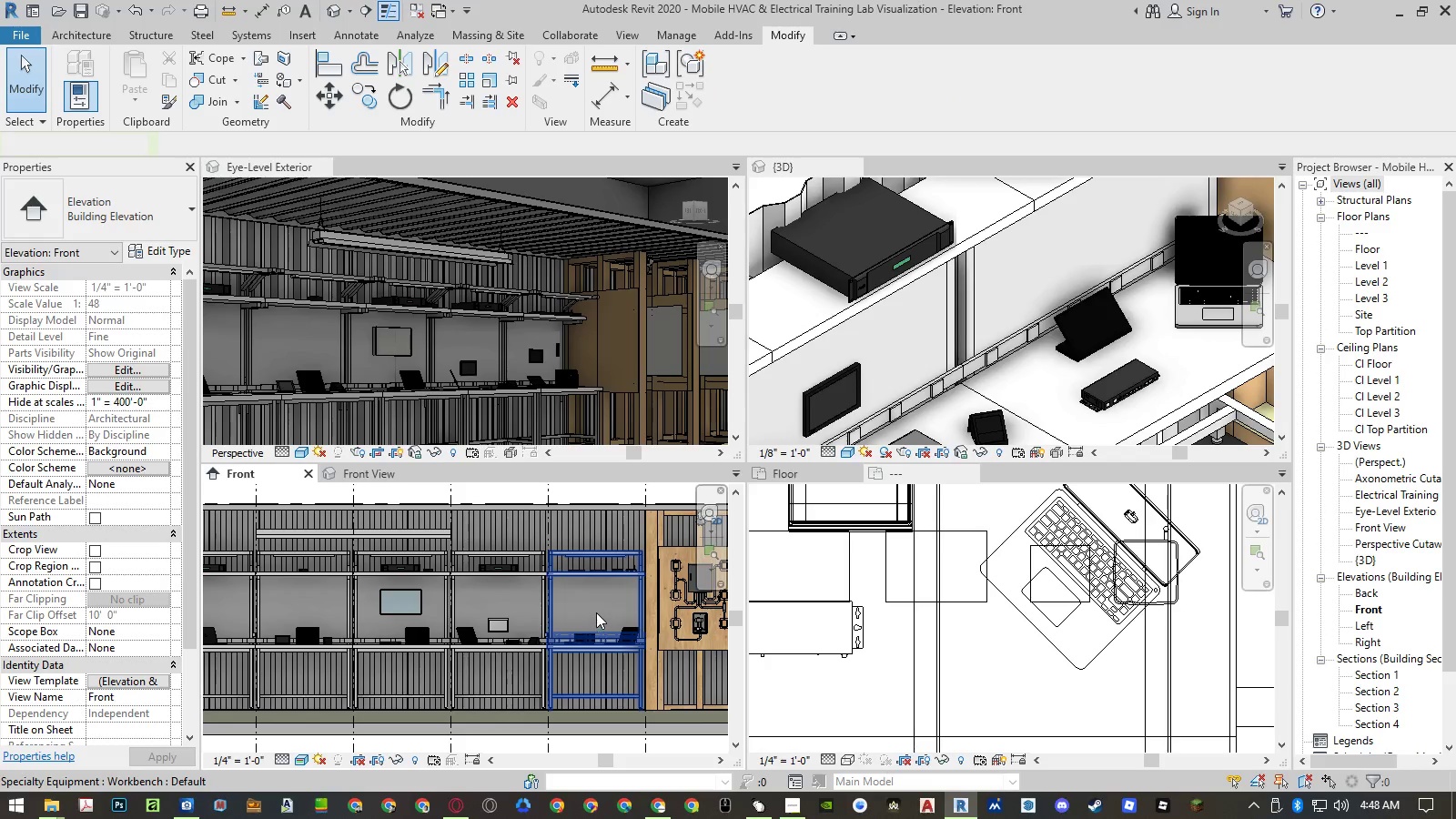 
scroll: coordinate [604, 607], scroll_direction: down, amount: 5.0
 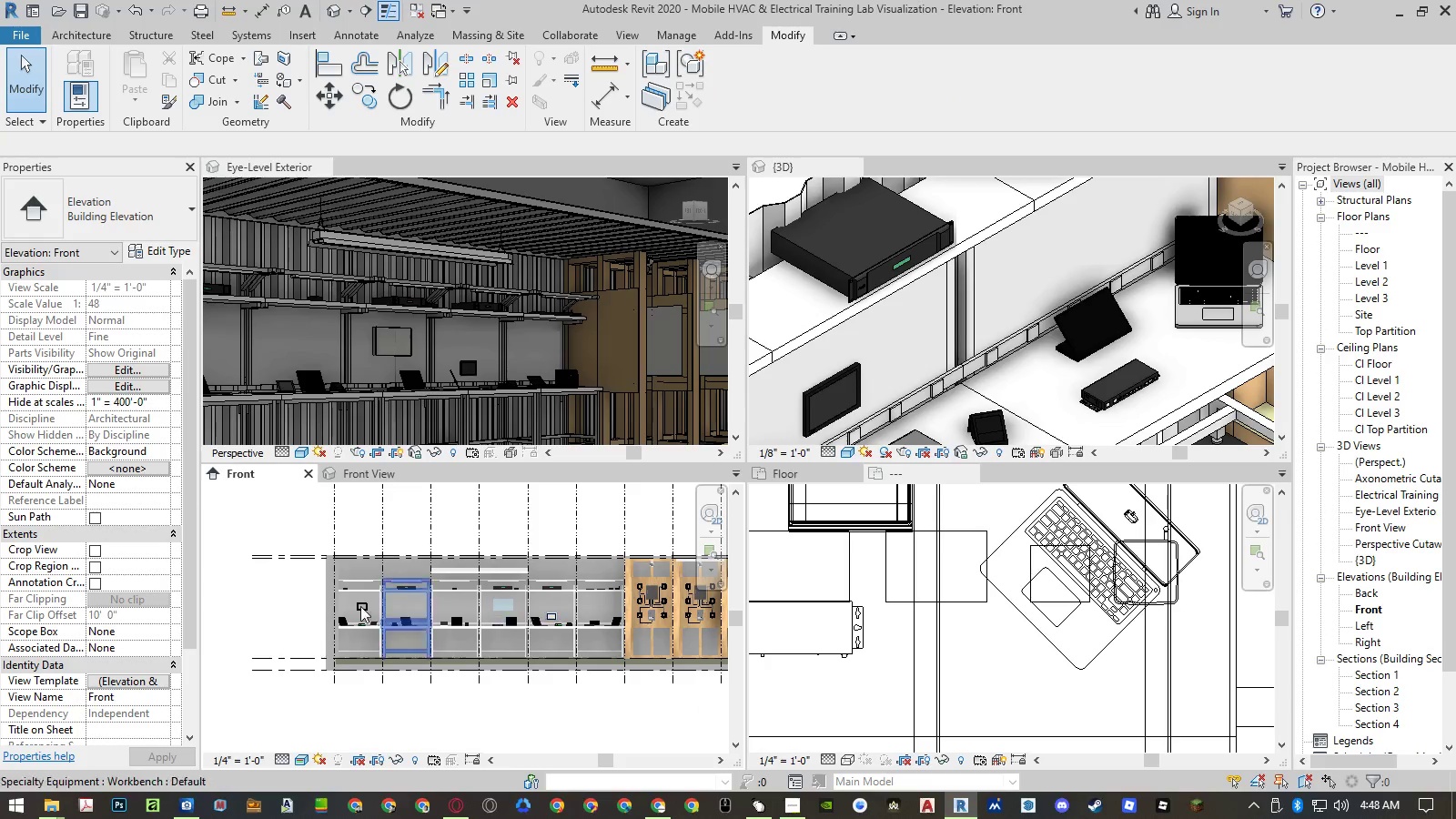 
scroll: coordinate [372, 607], scroll_direction: up, amount: 9.0
 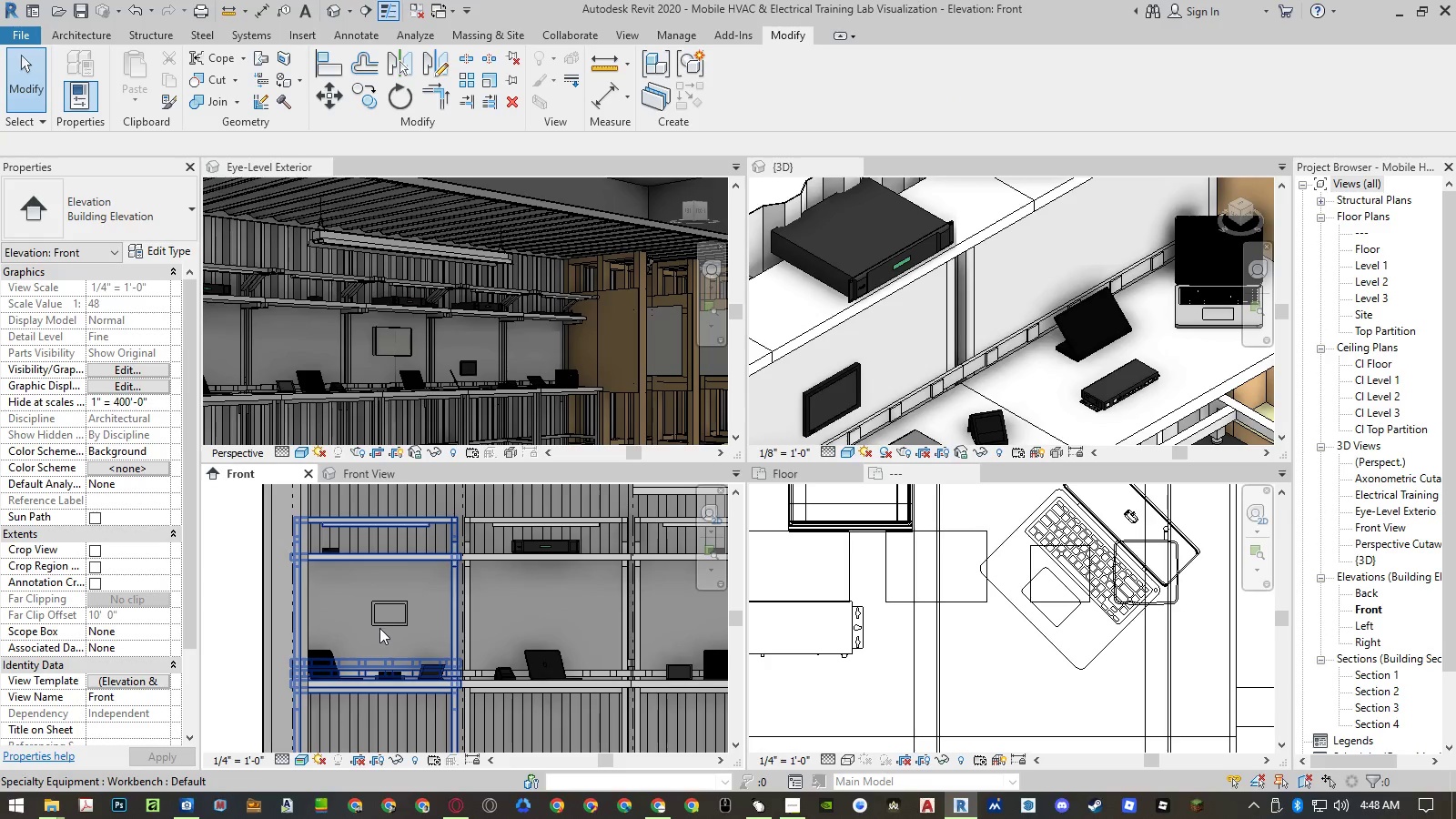 
left_click([392, 624])
 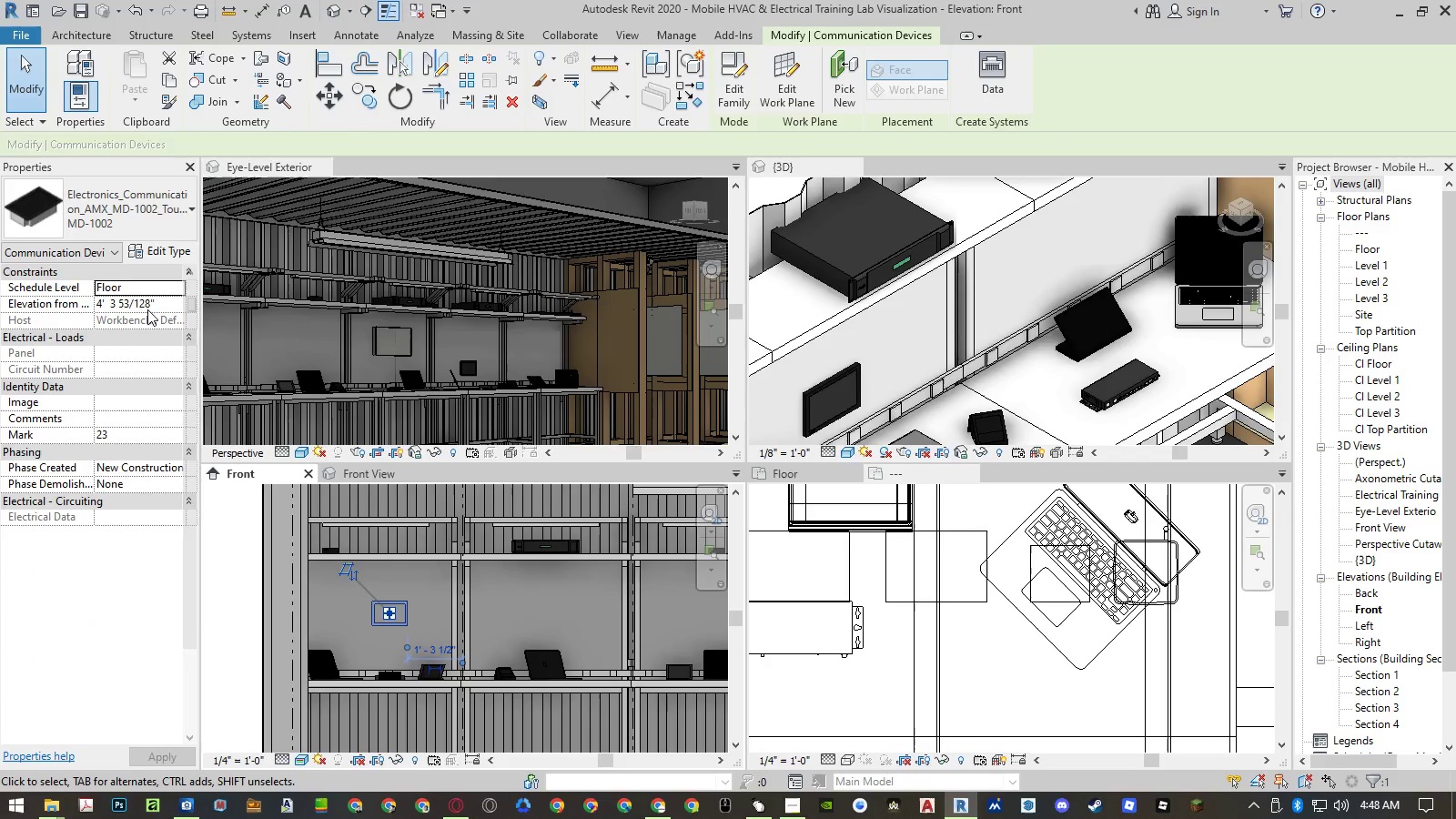 
left_click([160, 308])
 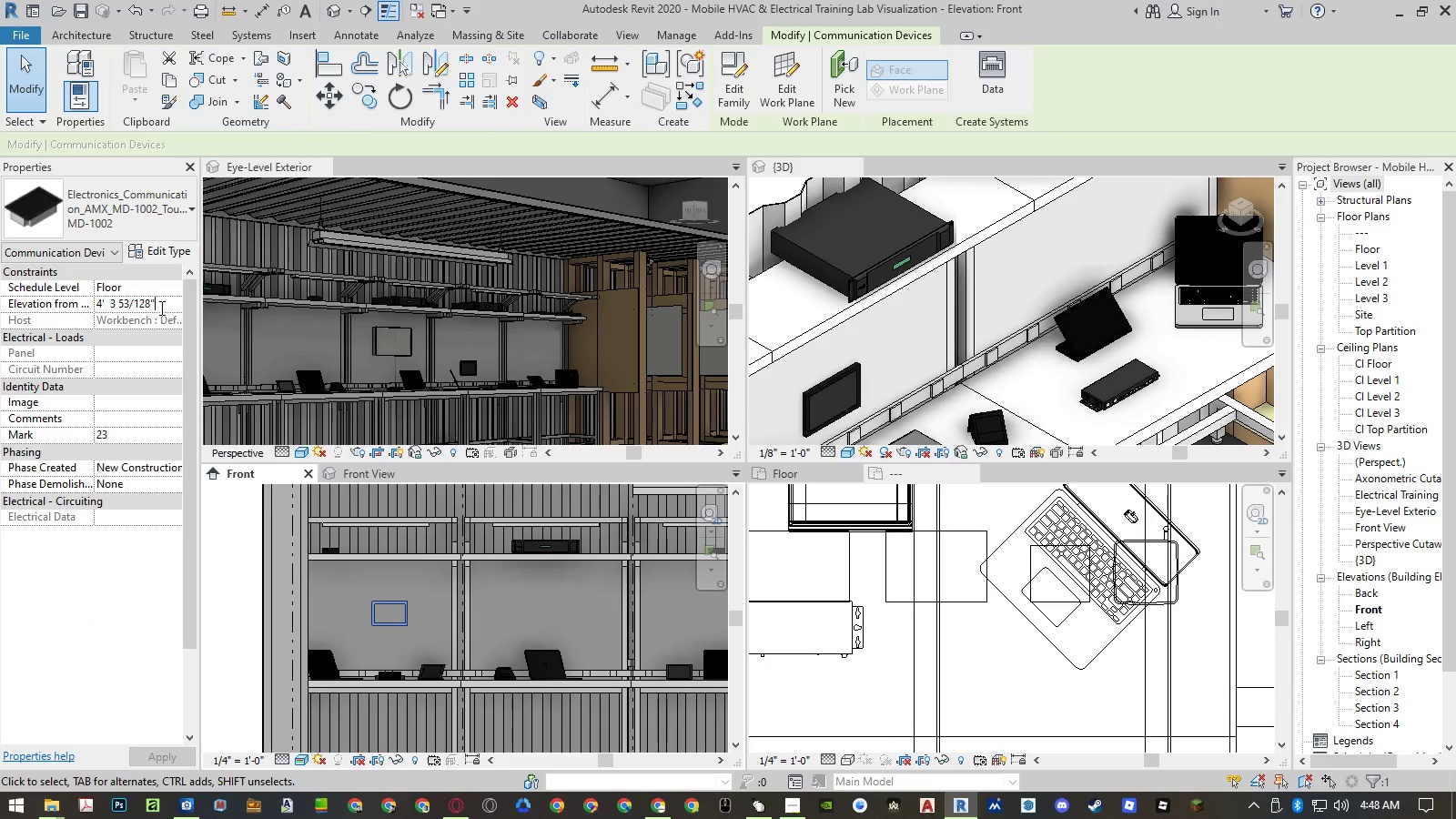 
key(Numpad3)
 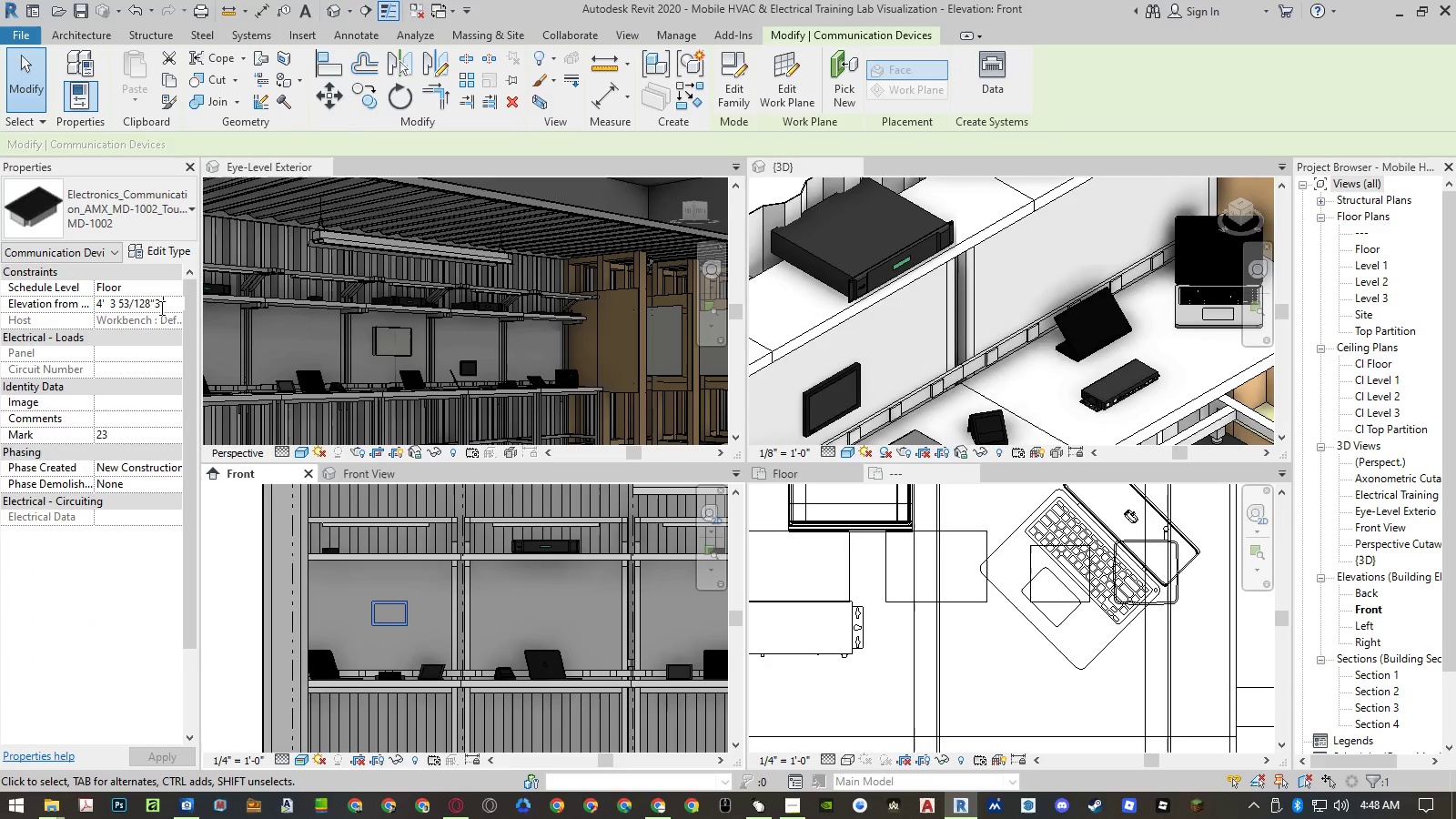 
key(NumpadDecimal)
 